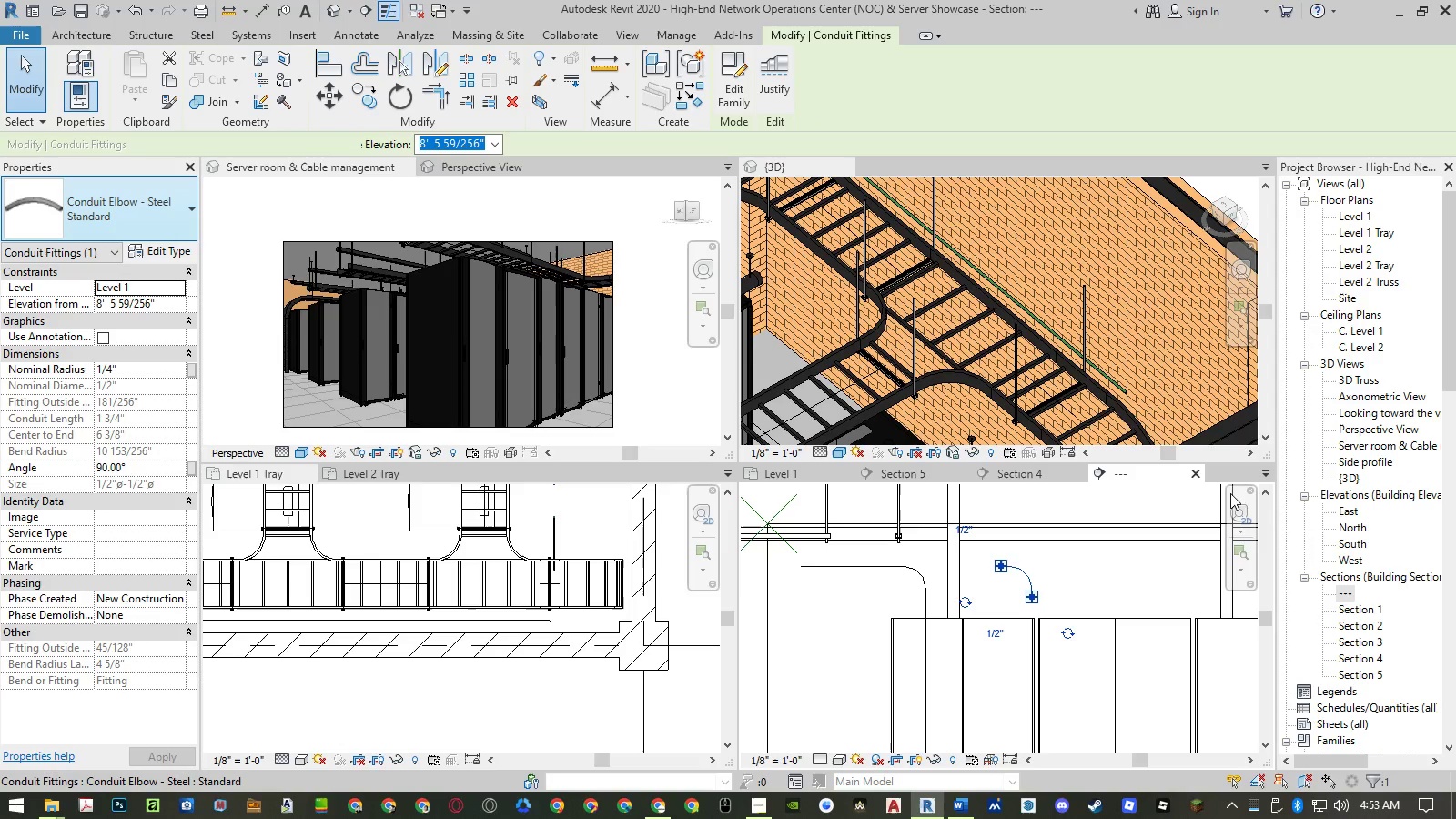 
scroll: coordinate [1350, 561], scroll_direction: down, amount: 24.0
 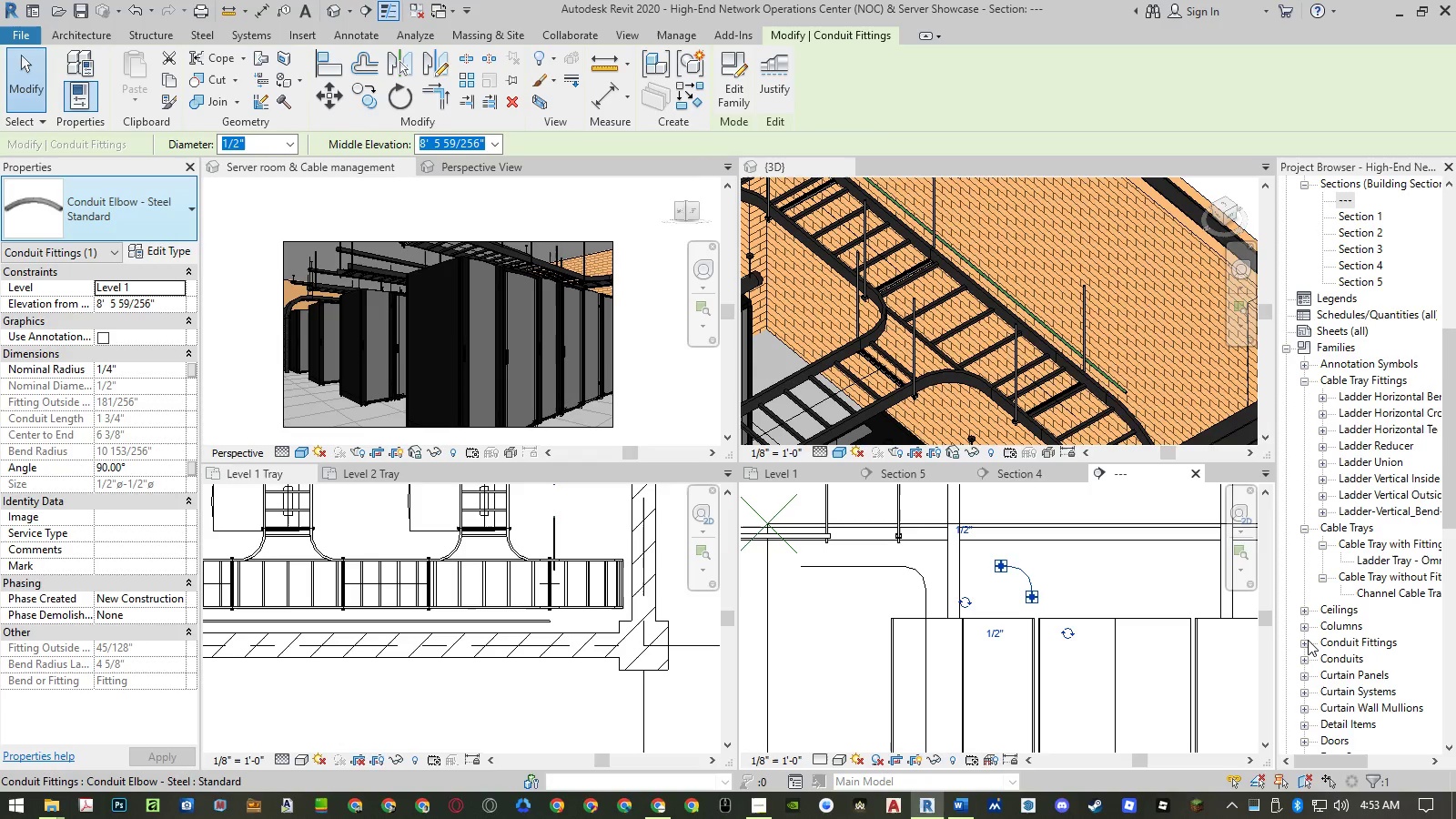 
left_click([1305, 643])
 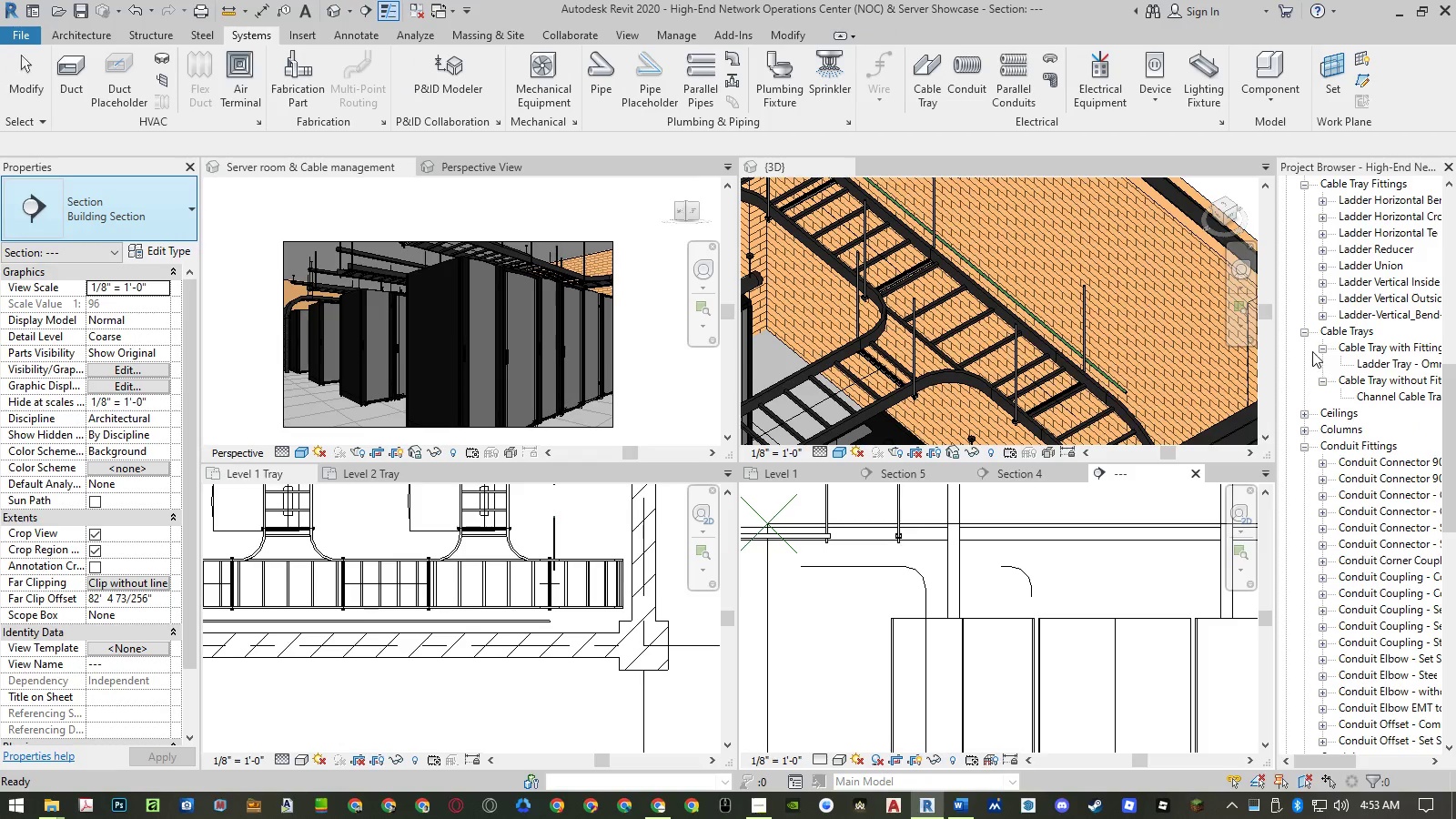 
left_click([1306, 333])
 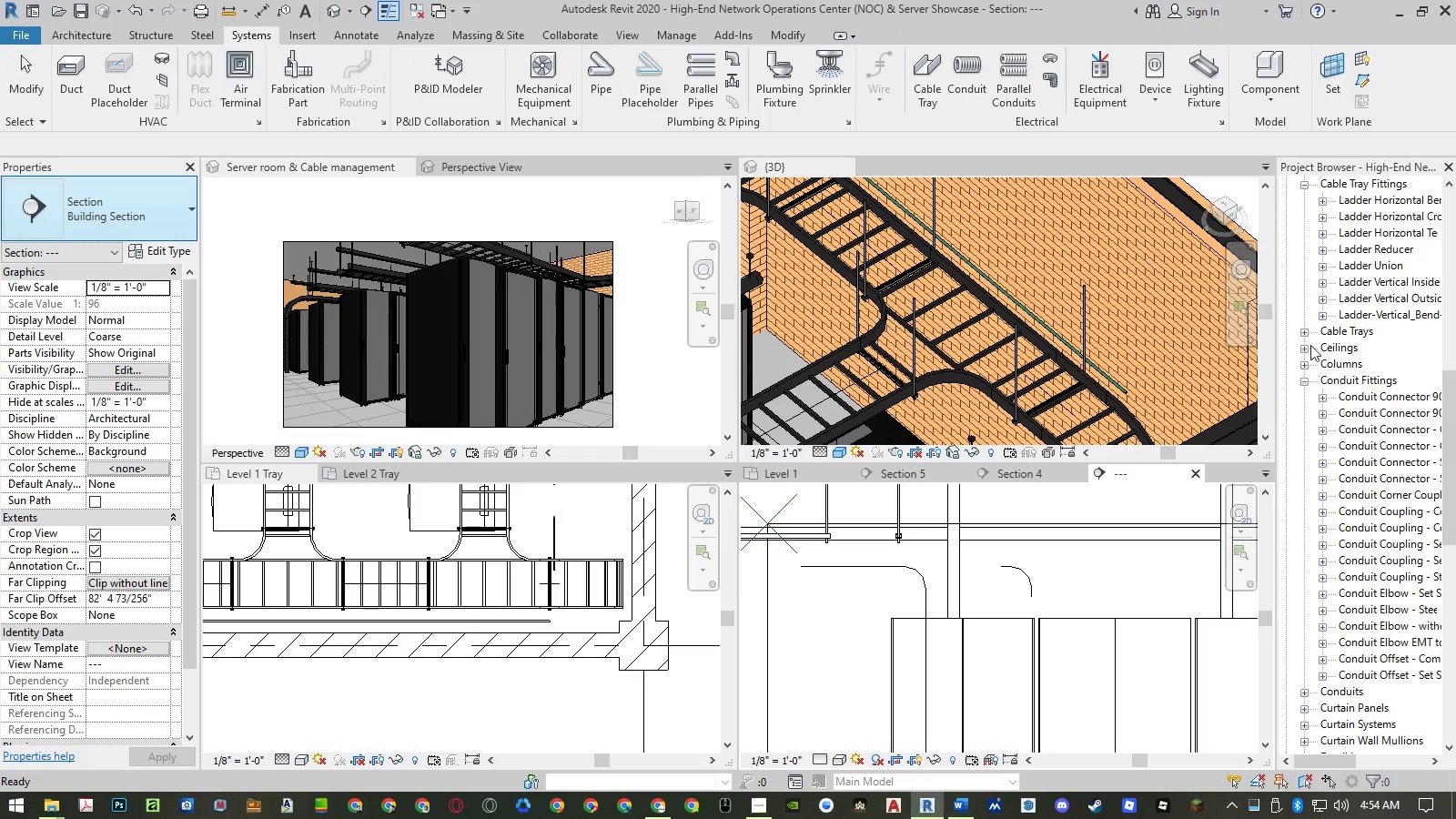 
scroll: coordinate [1314, 346], scroll_direction: up, amount: 5.0
 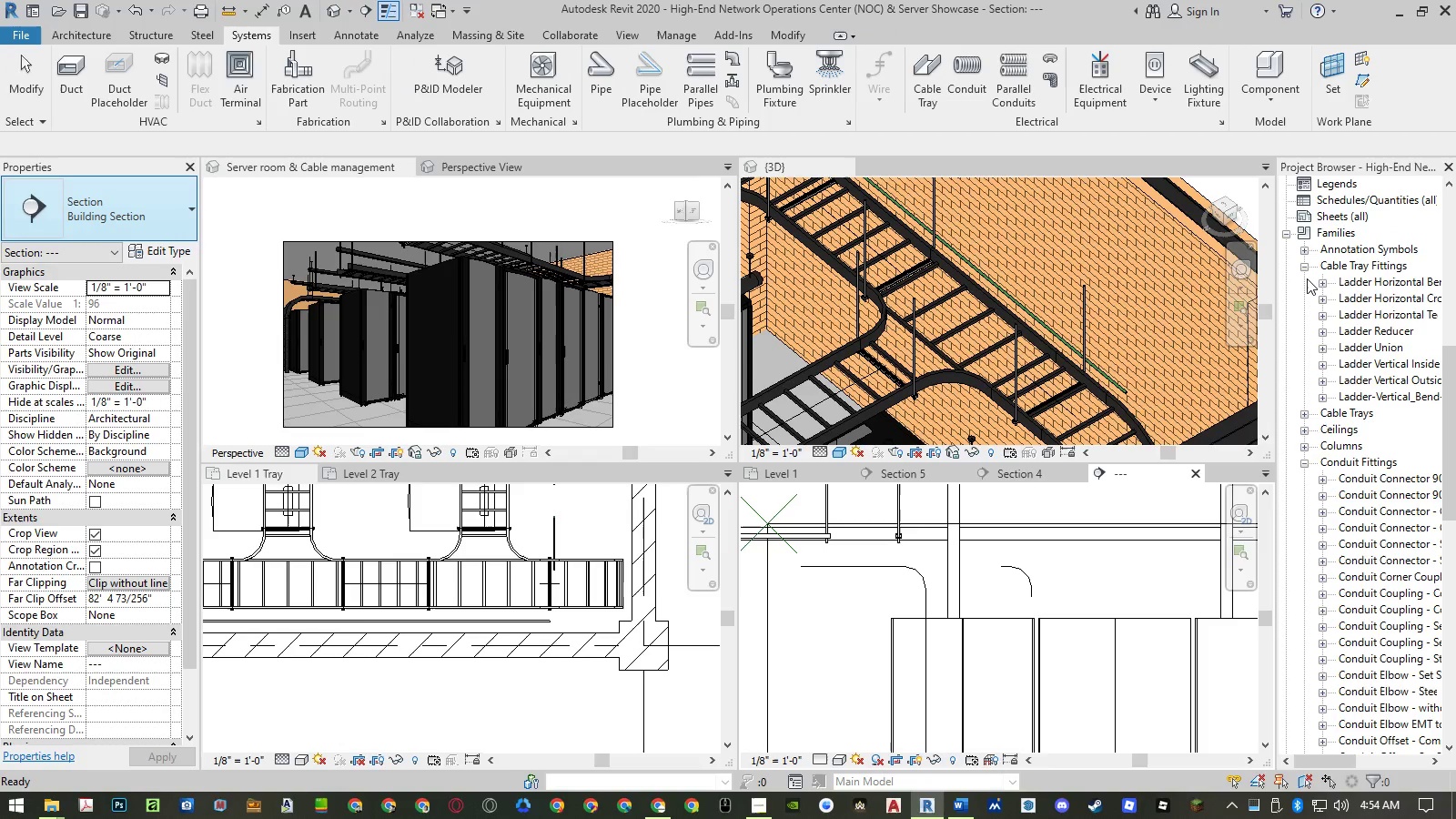 
left_click([1307, 268])
 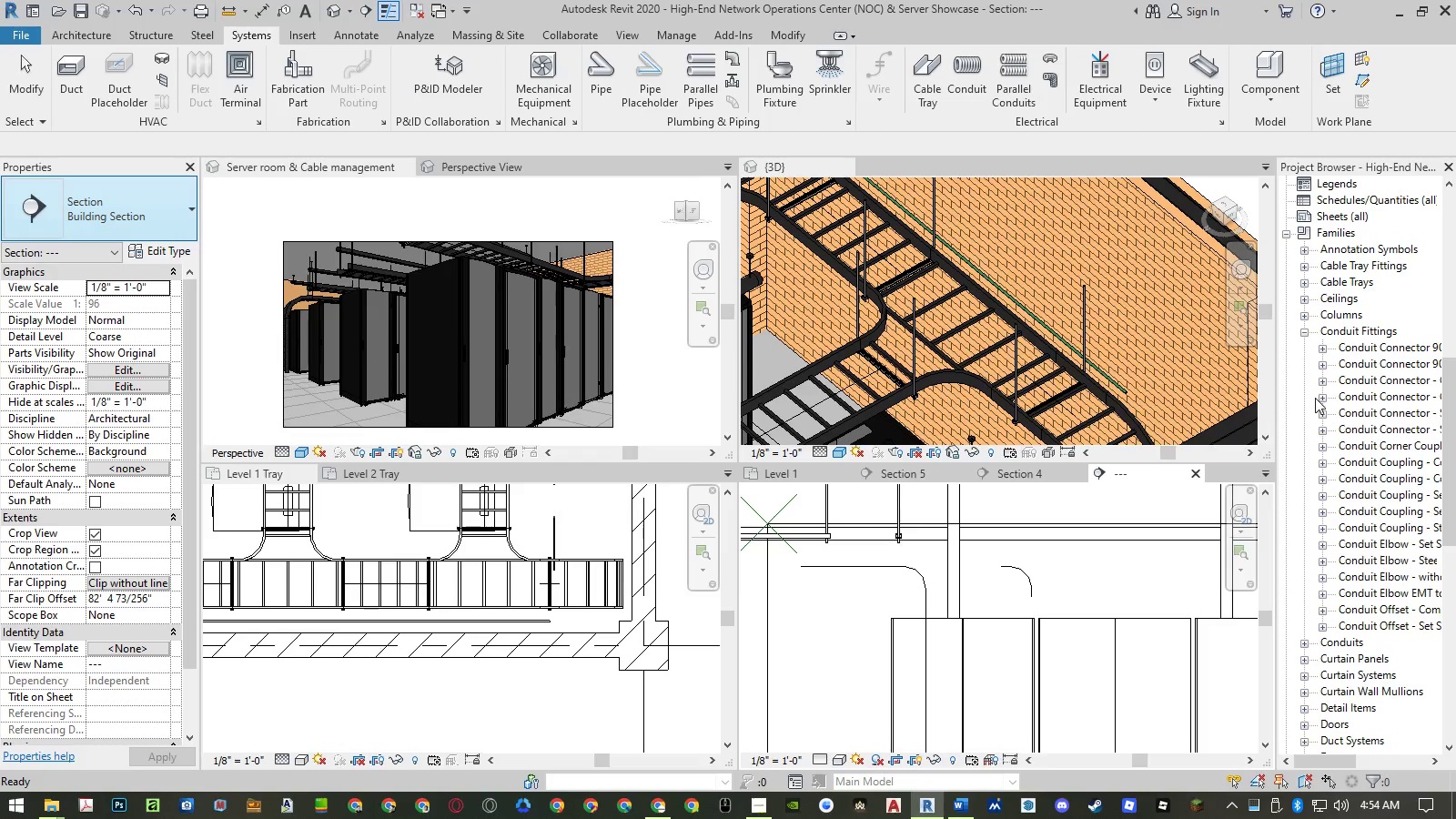 
scroll: coordinate [1328, 469], scroll_direction: down, amount: 5.0
 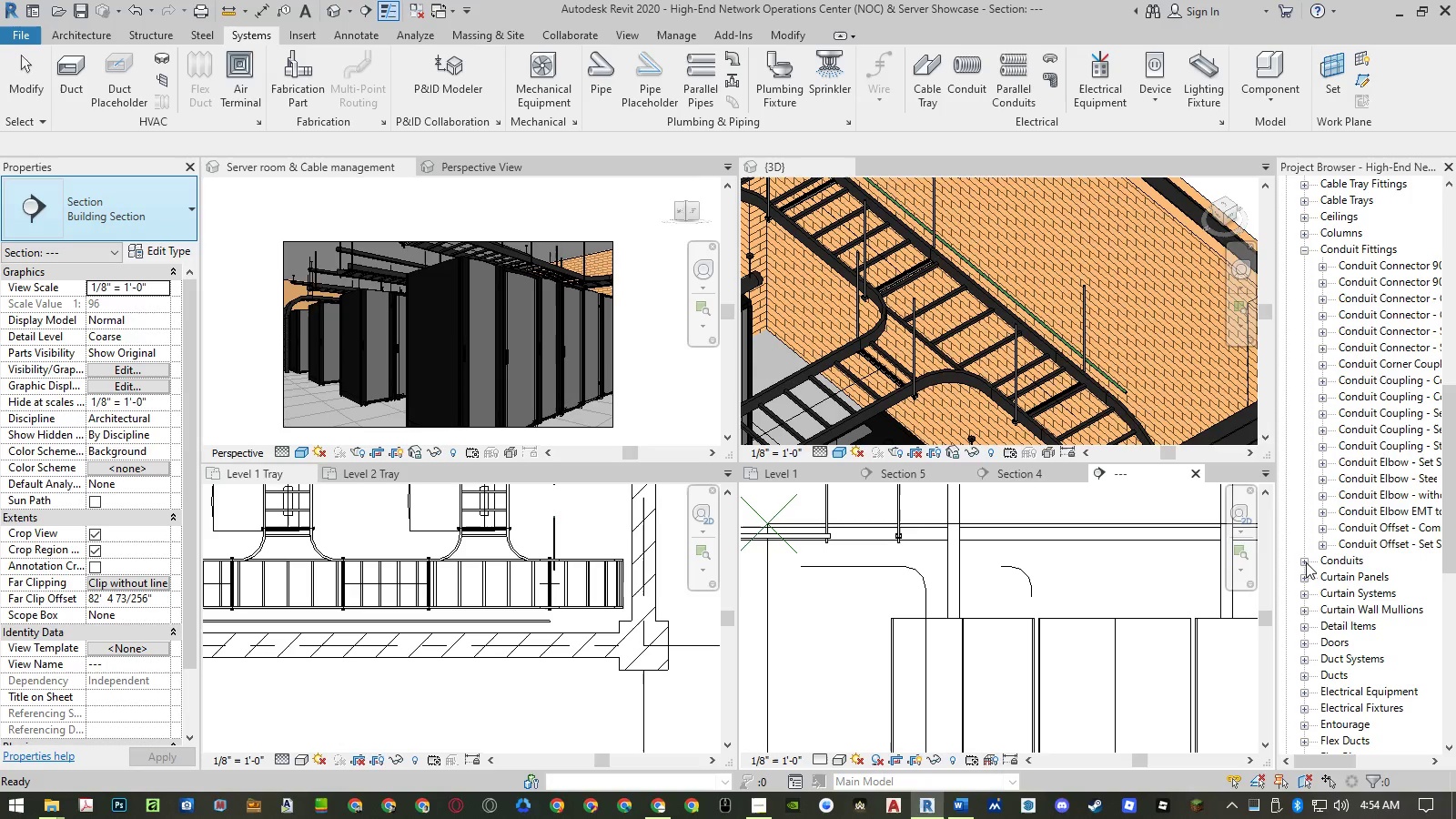 
left_click([1304, 563])
 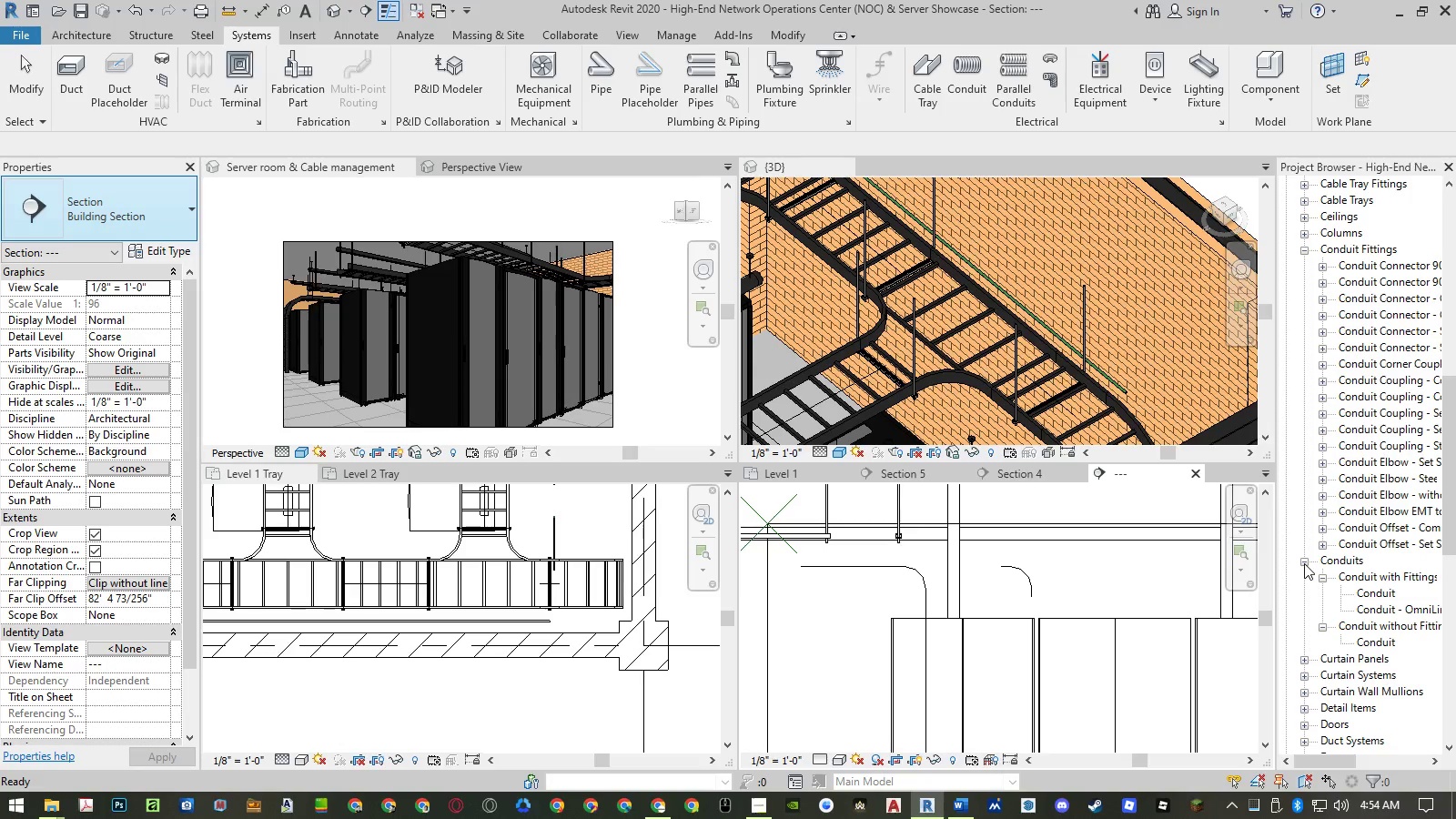 
wait(5.48)
 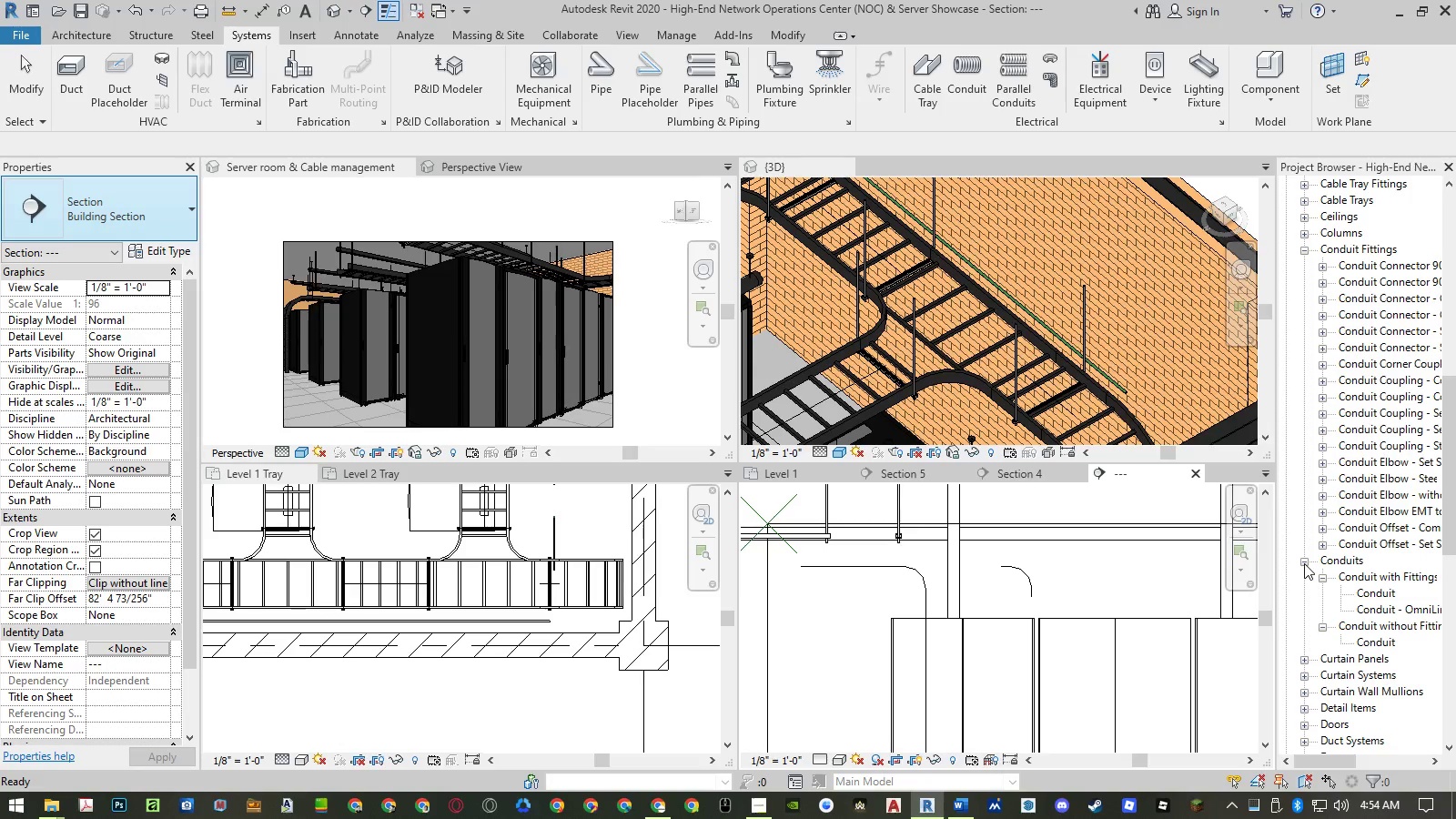 
left_click([1030, 575])
 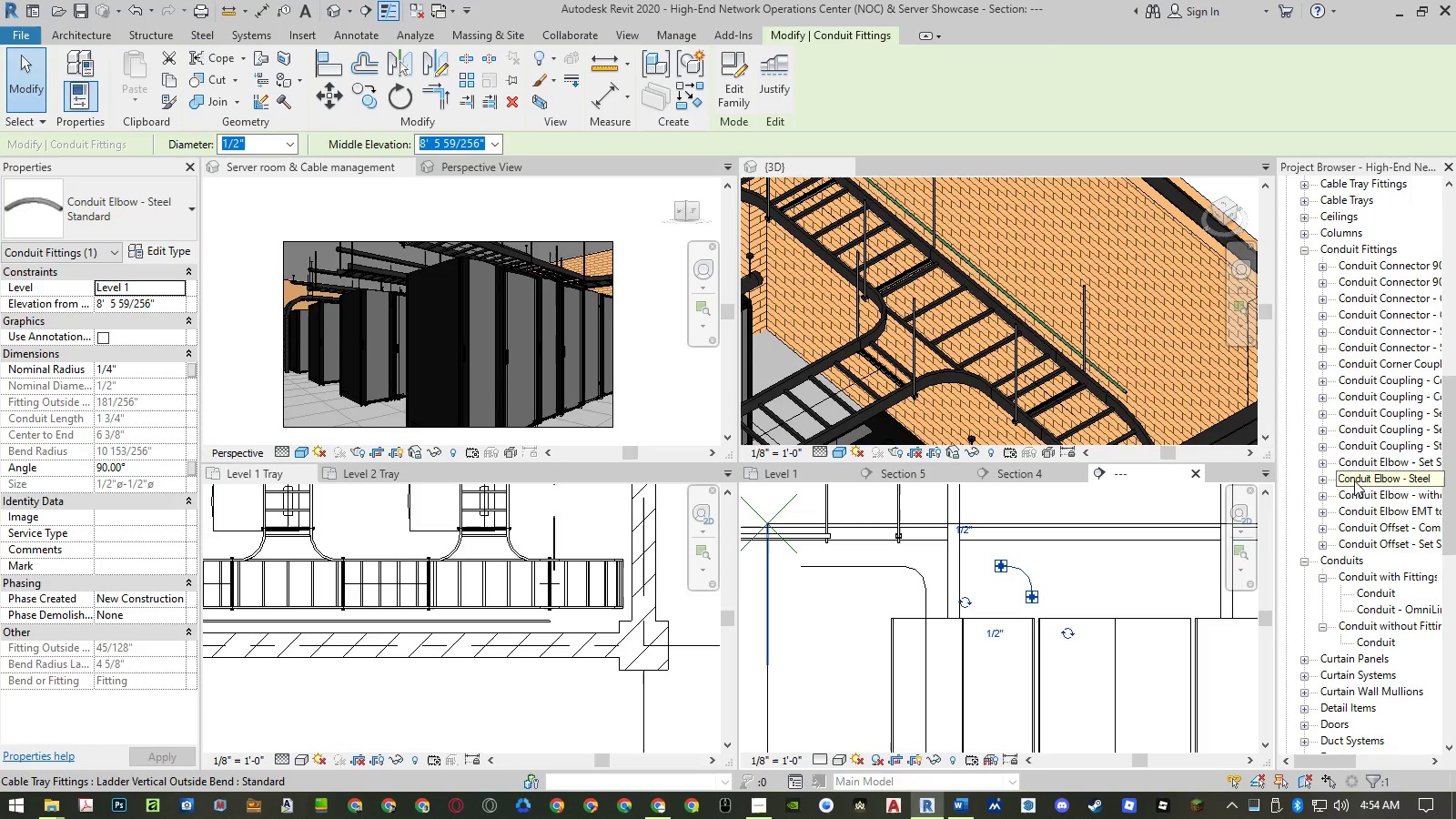 
hold_key(key=ShiftRight, duration=1.38)
scroll: coordinate [1327, 500], scroll_direction: none, amount: 0.0
 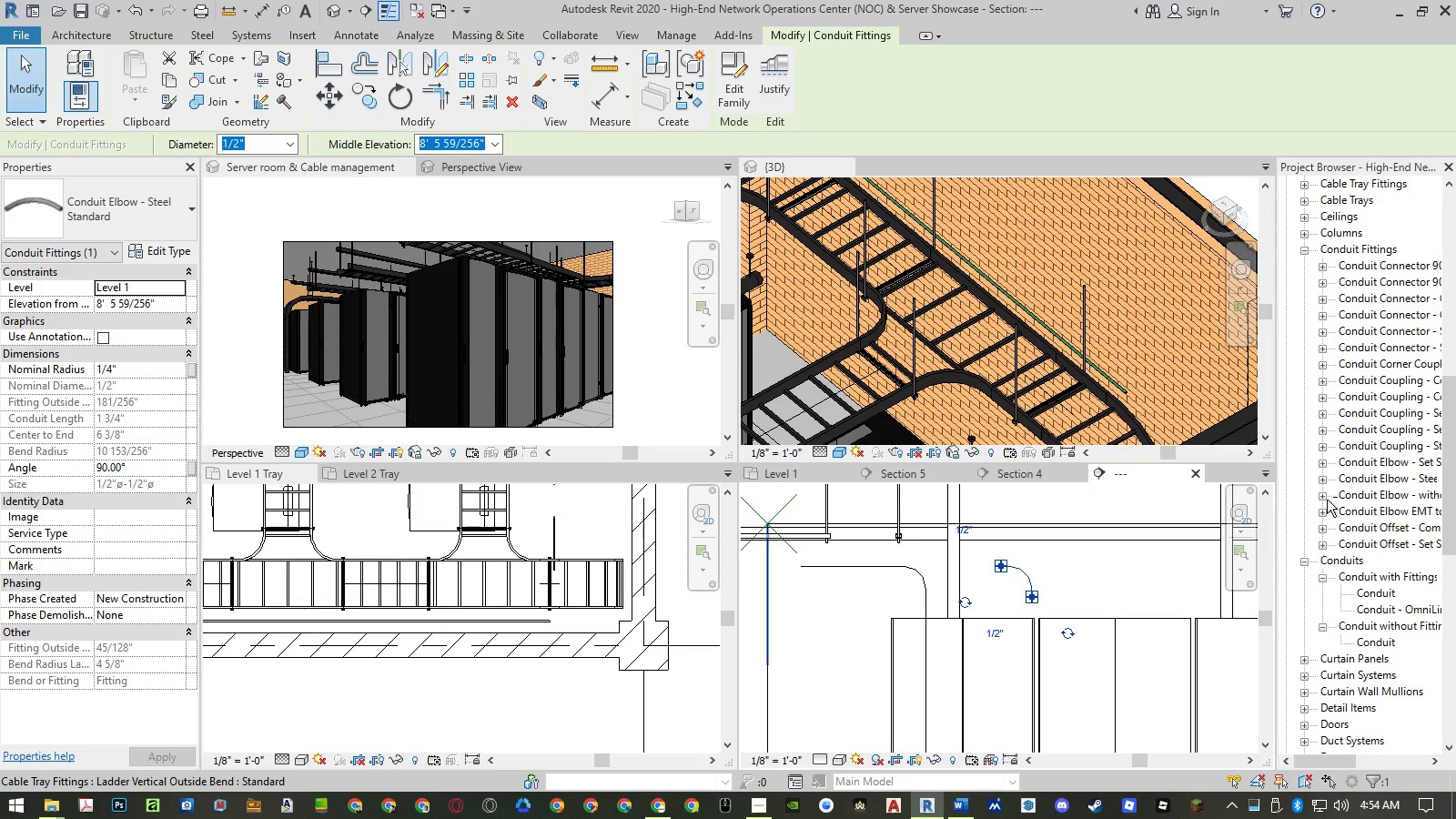 
hold_key(key=ShiftRight, duration=0.83)
scroll: coordinate [1326, 500], scroll_direction: up, amount: 1.0
 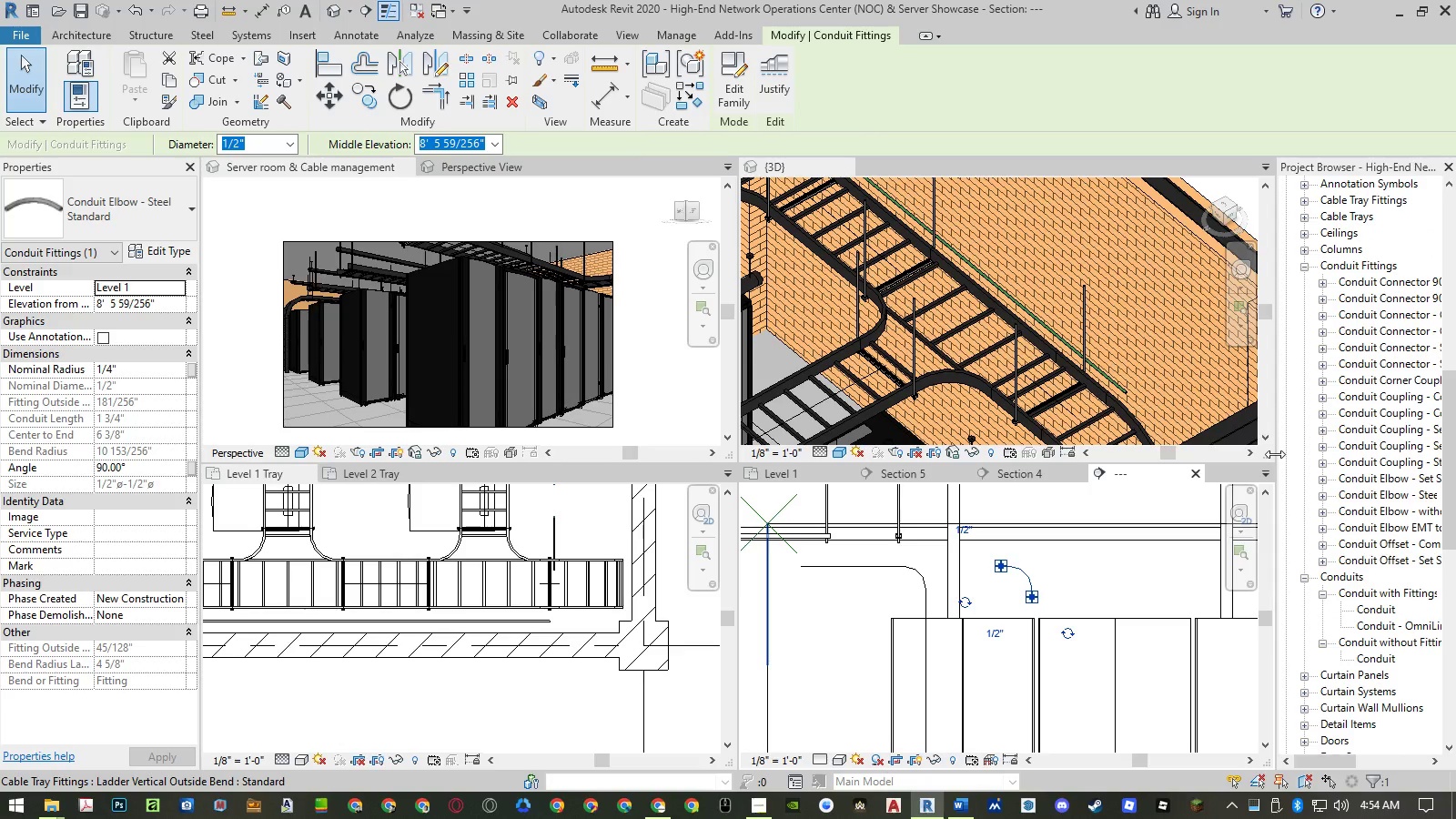 
left_click_drag(start_coordinate=[1275, 454], to_coordinate=[1205, 460])
 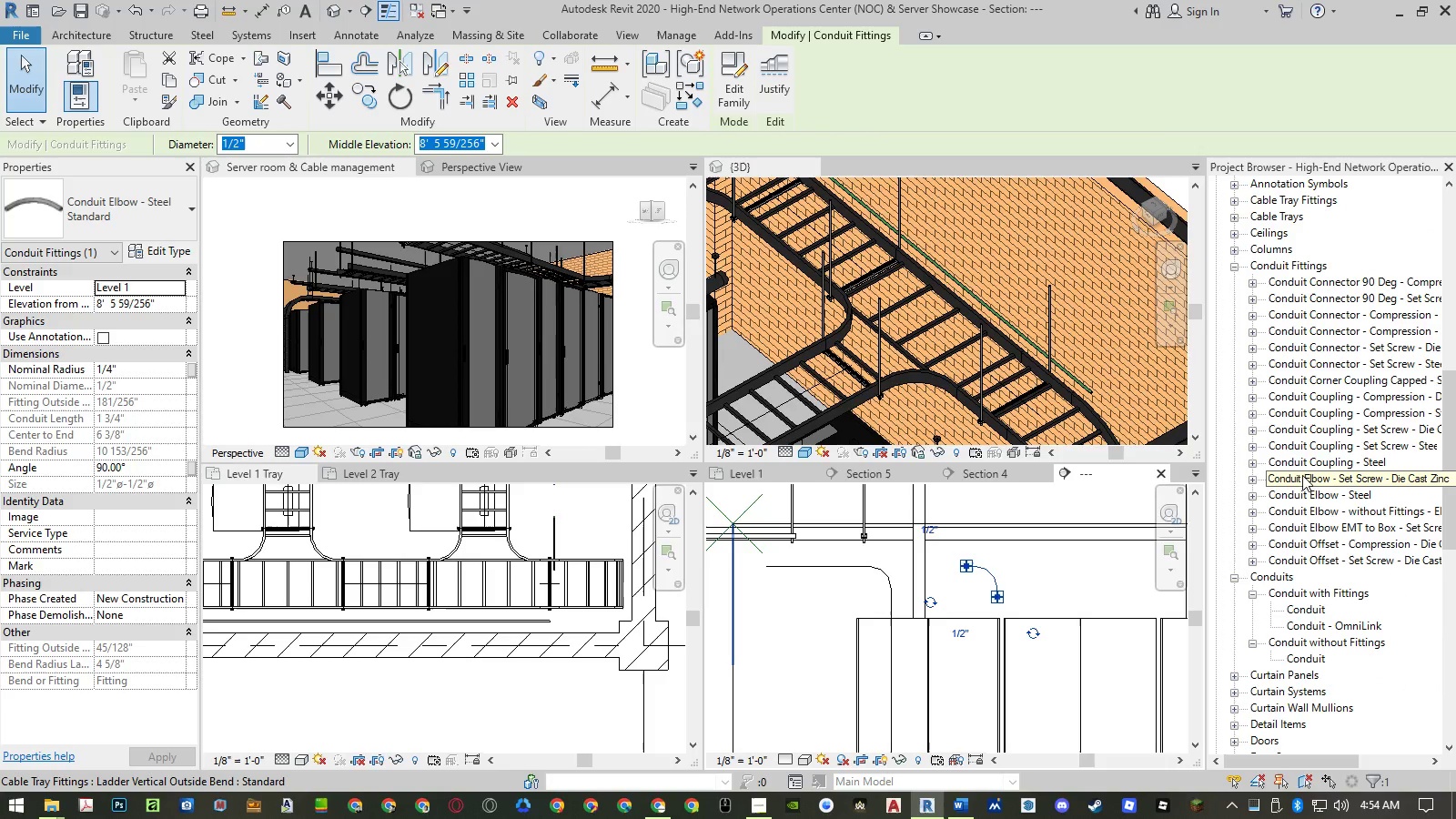 
left_click([1306, 492])
 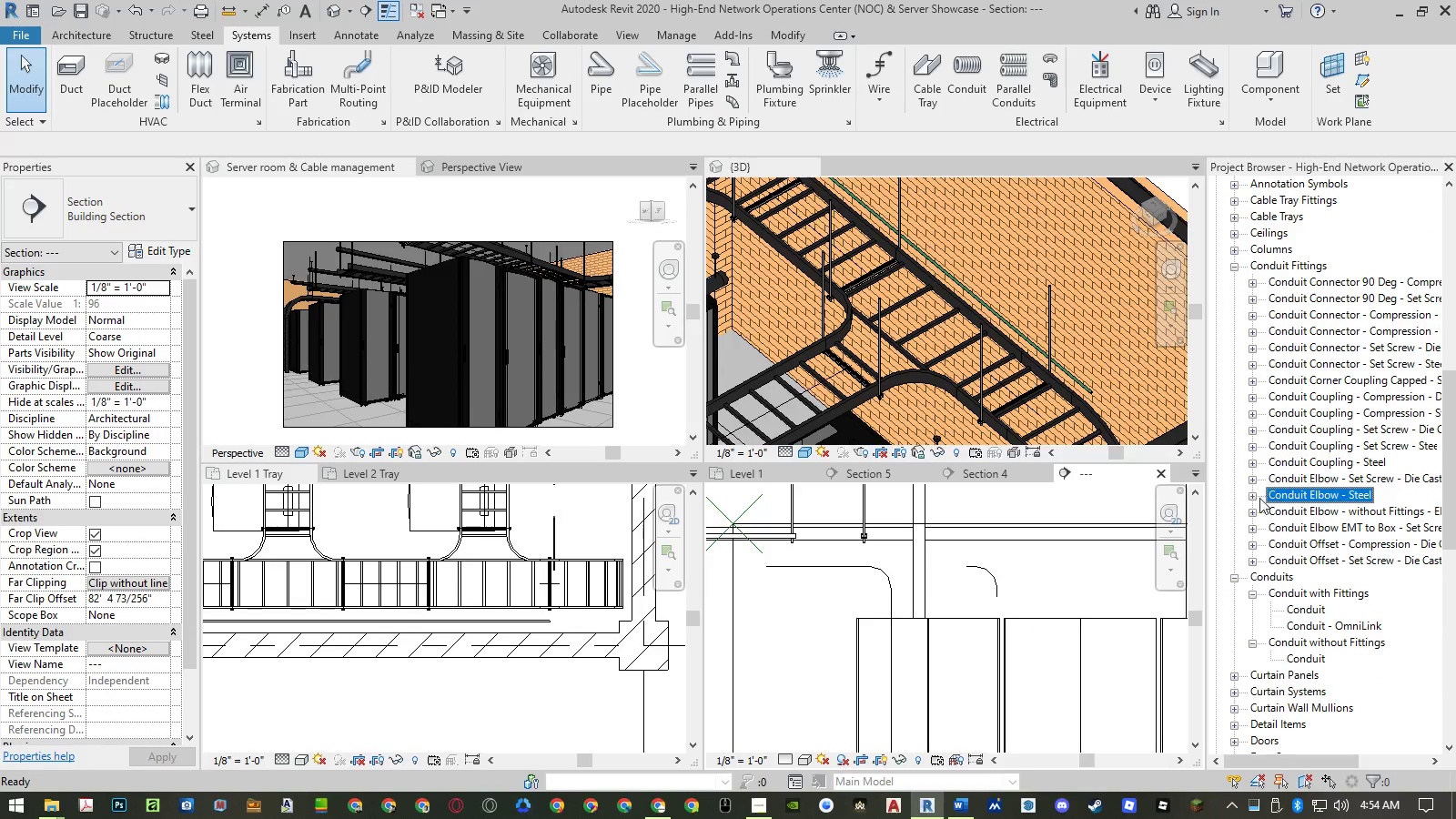 
left_click([1253, 498])
 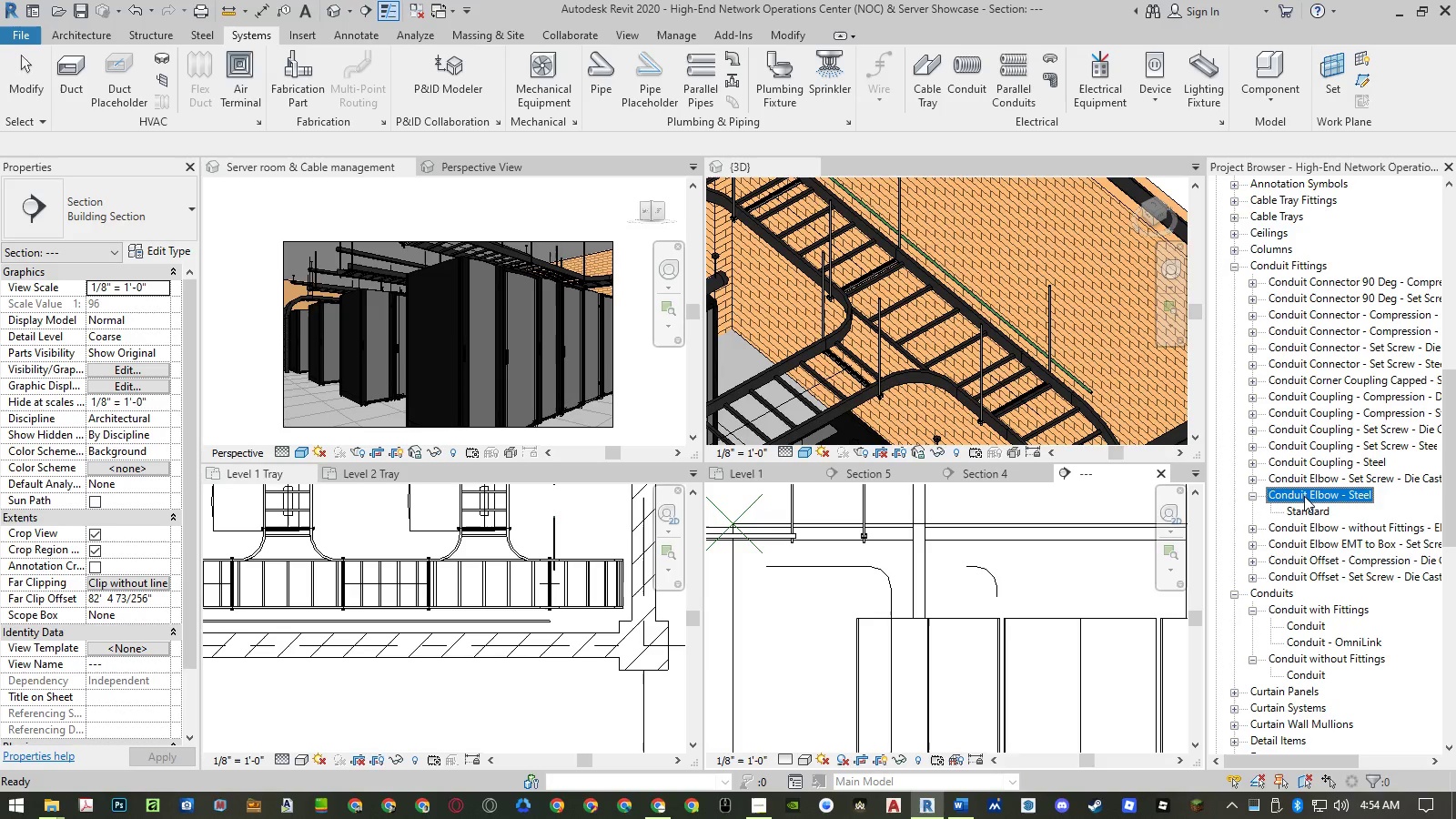 
right_click([1304, 496])
 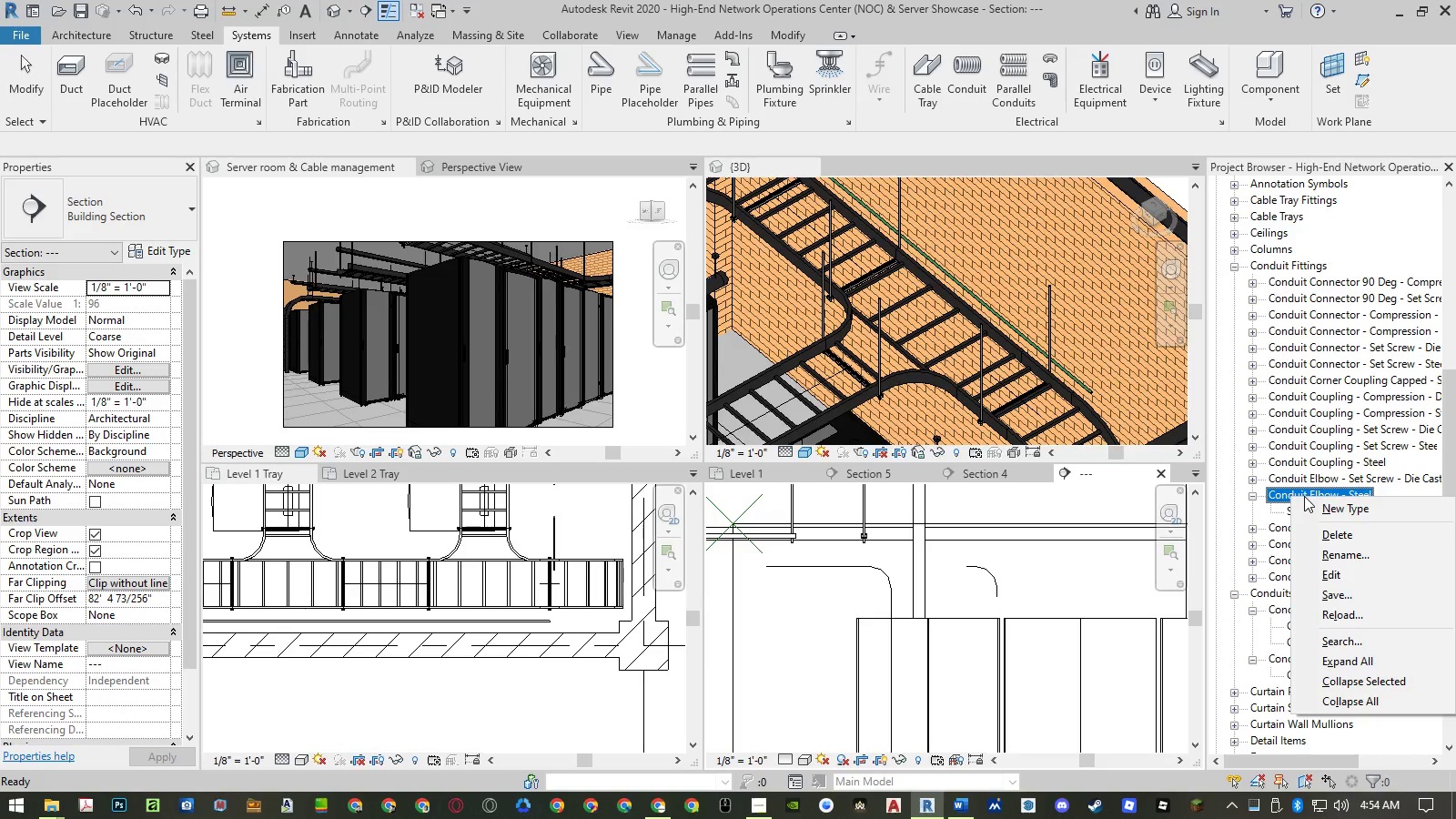 
left_click([1280, 492])
 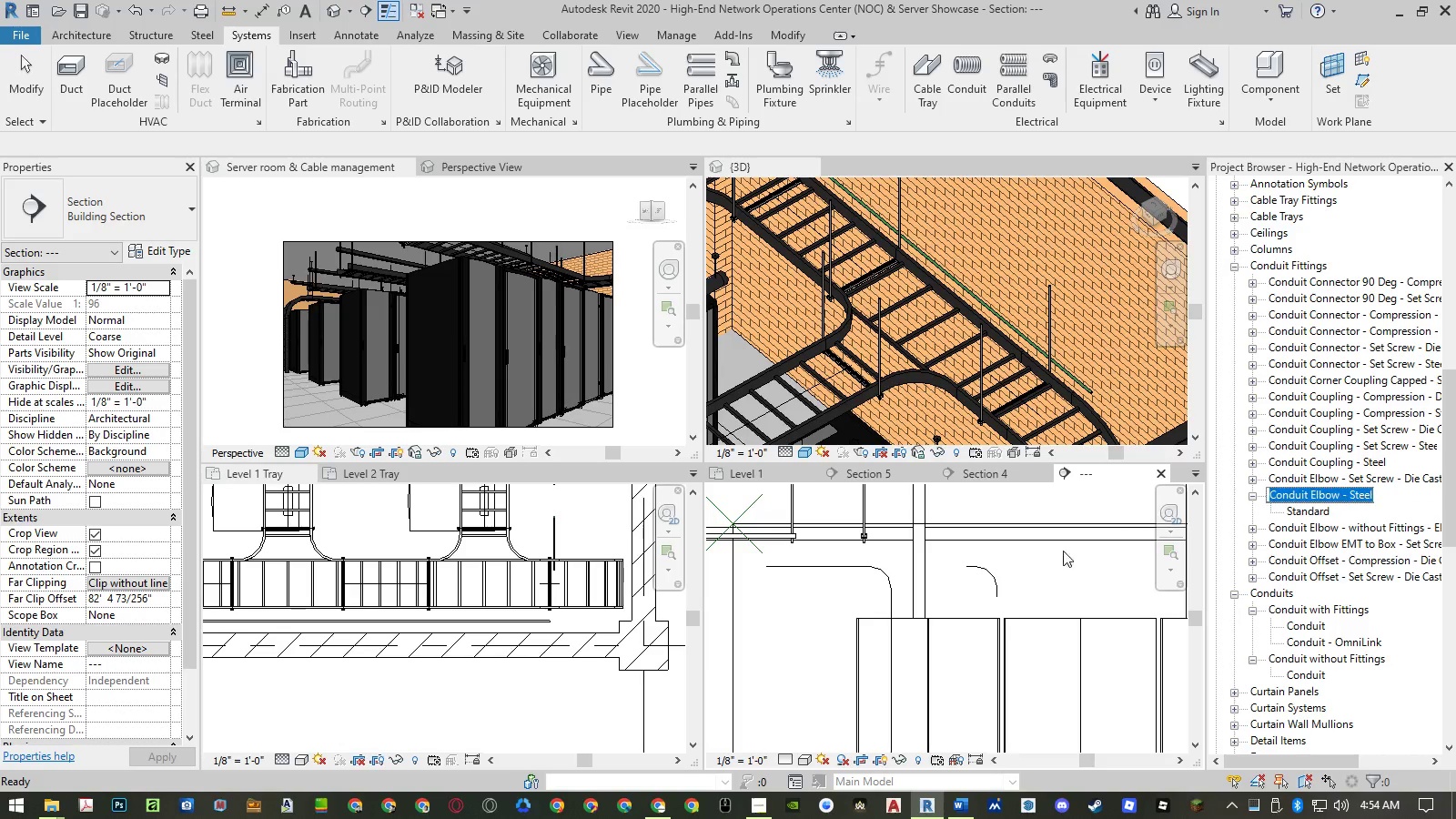 
left_click([1040, 579])
 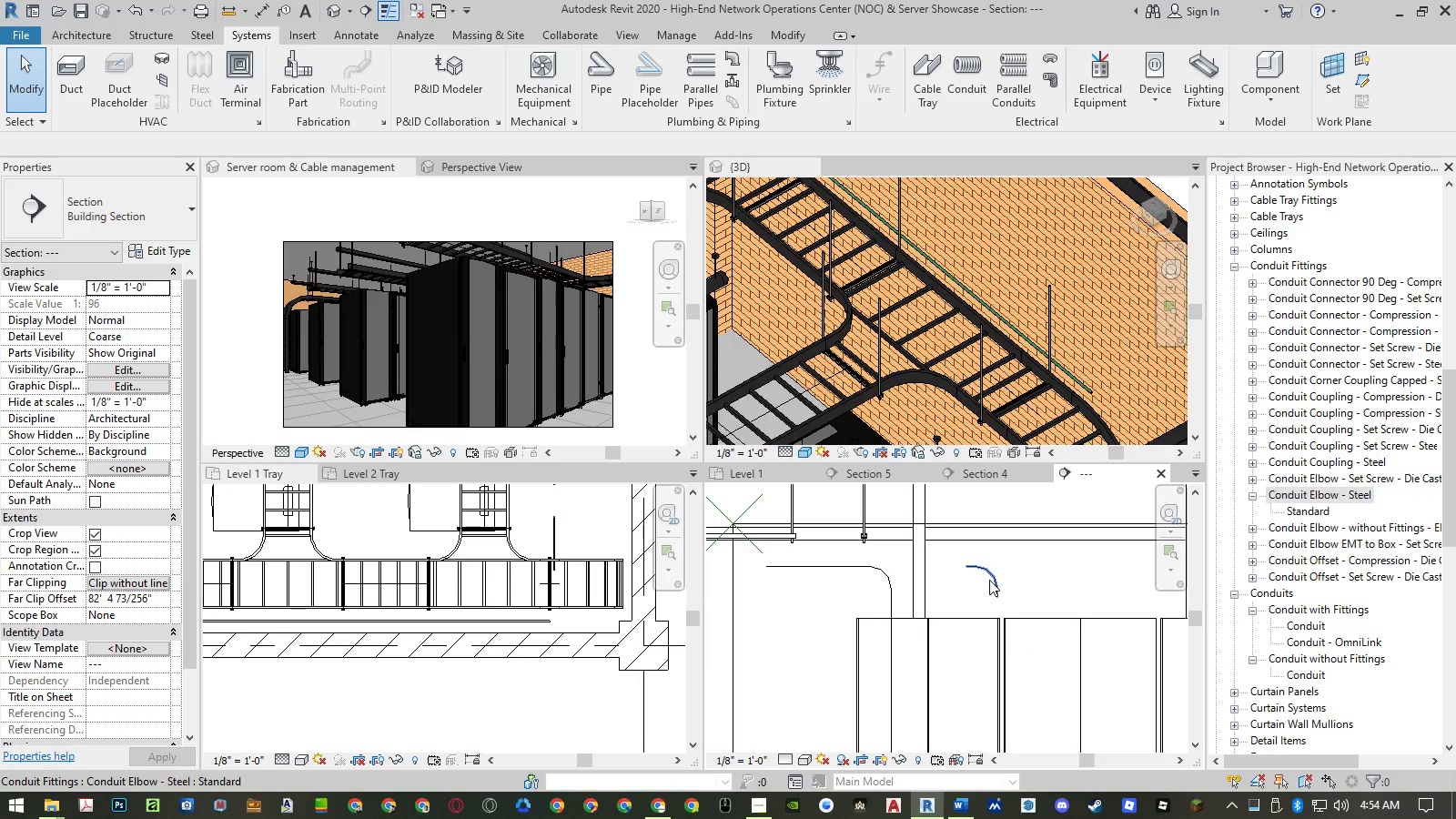 
left_click([989, 580])
 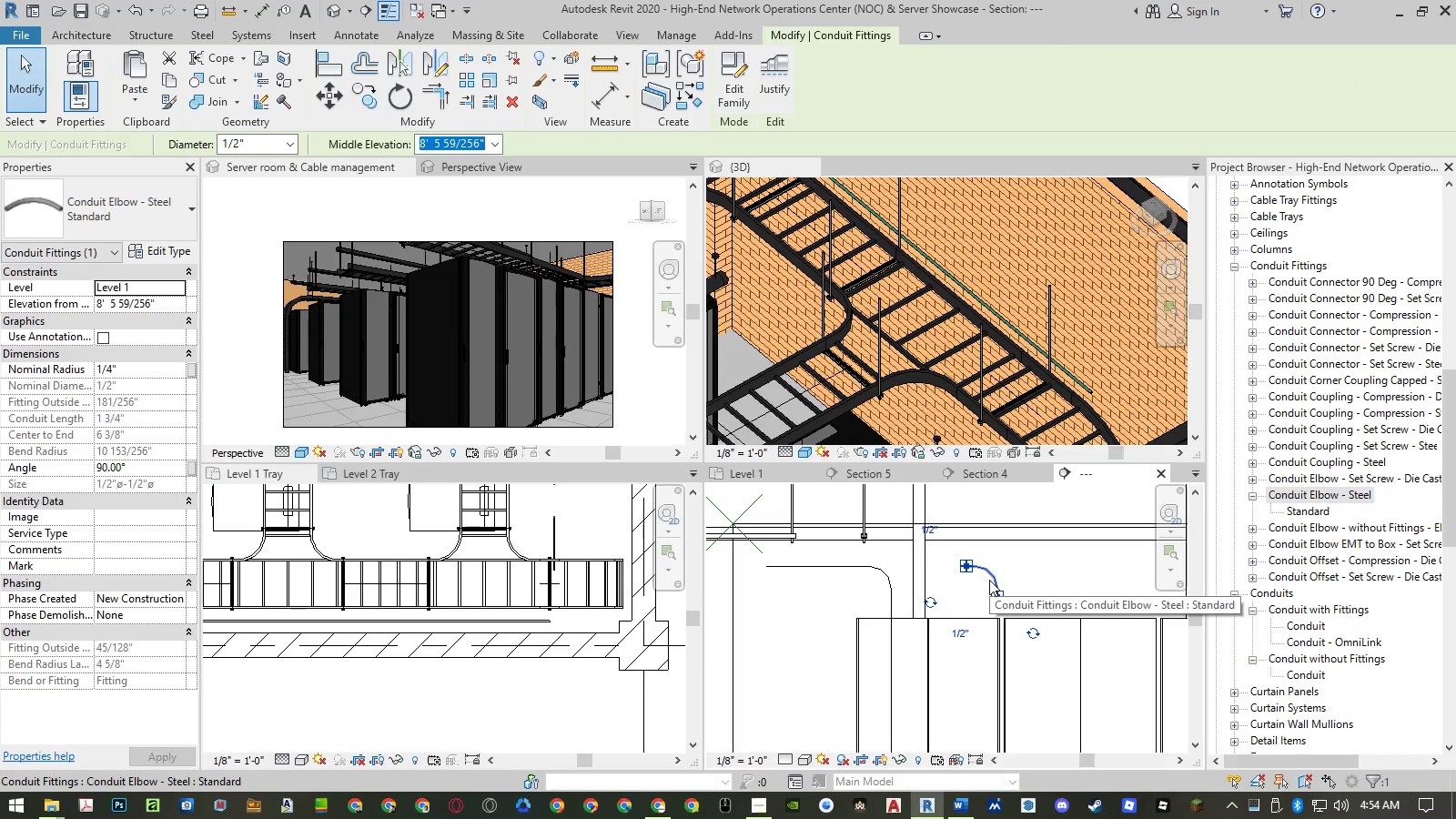 
right_click([989, 580])
 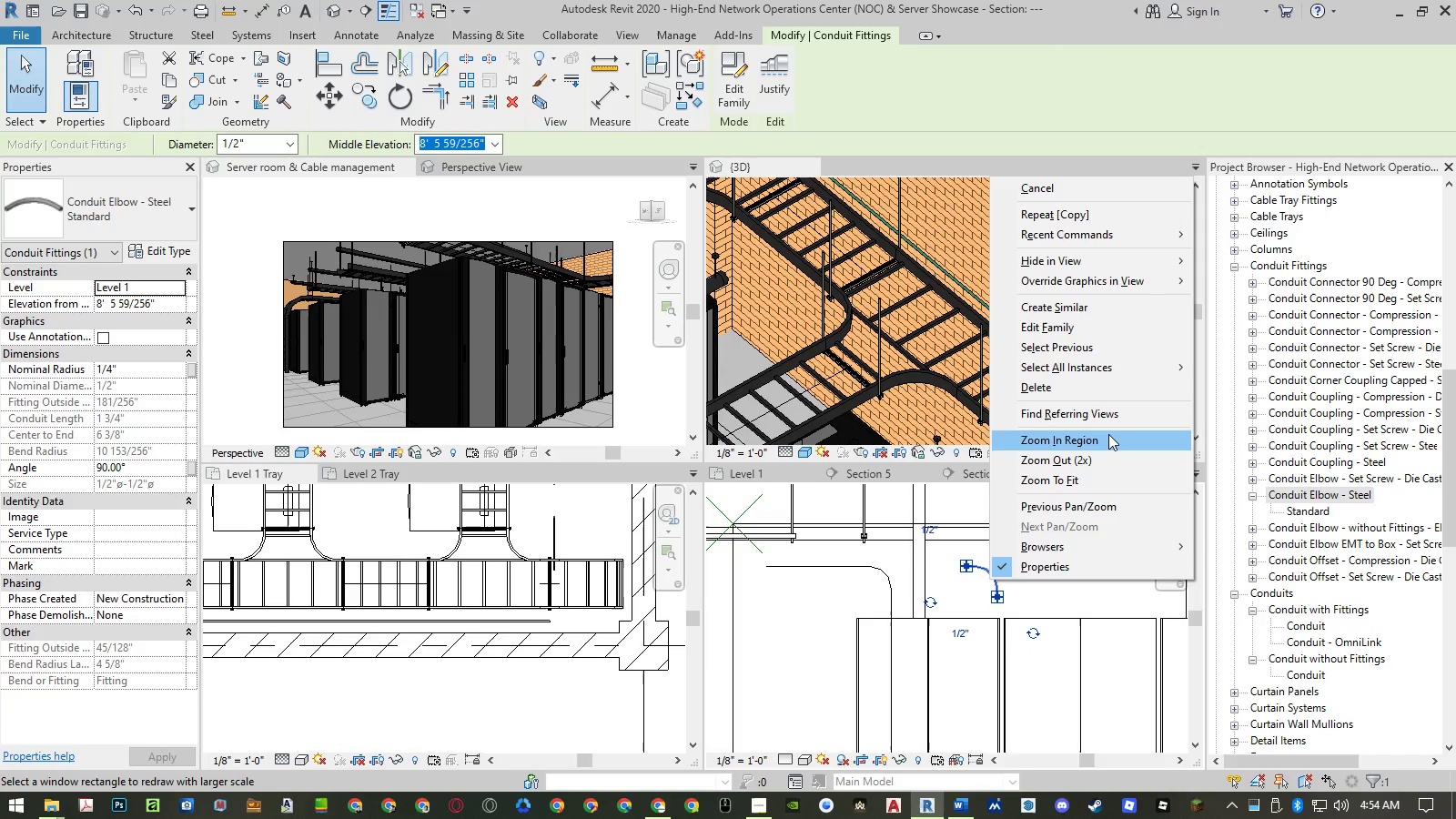 
left_click([1097, 323])
 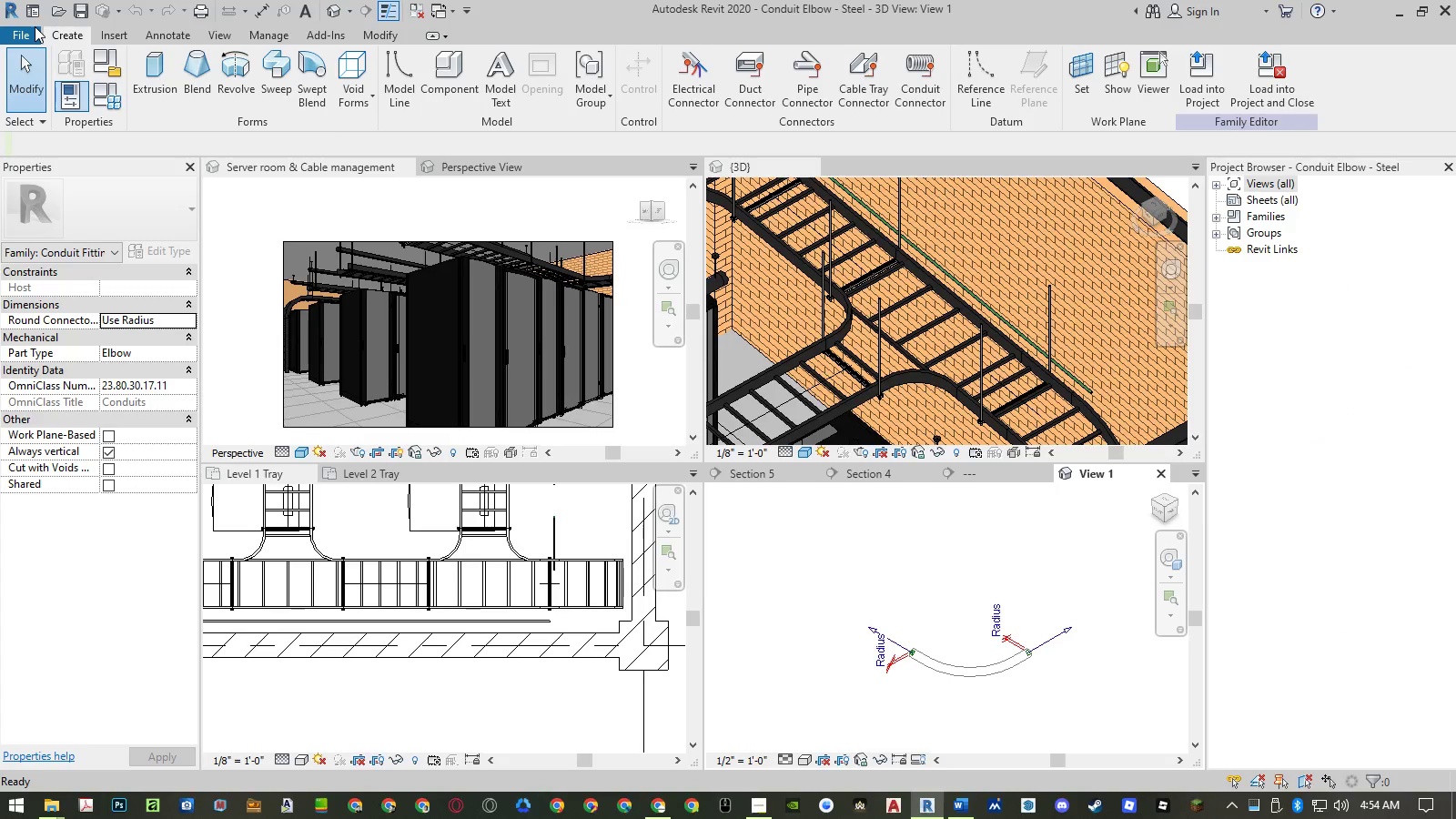 
wait(10.31)
 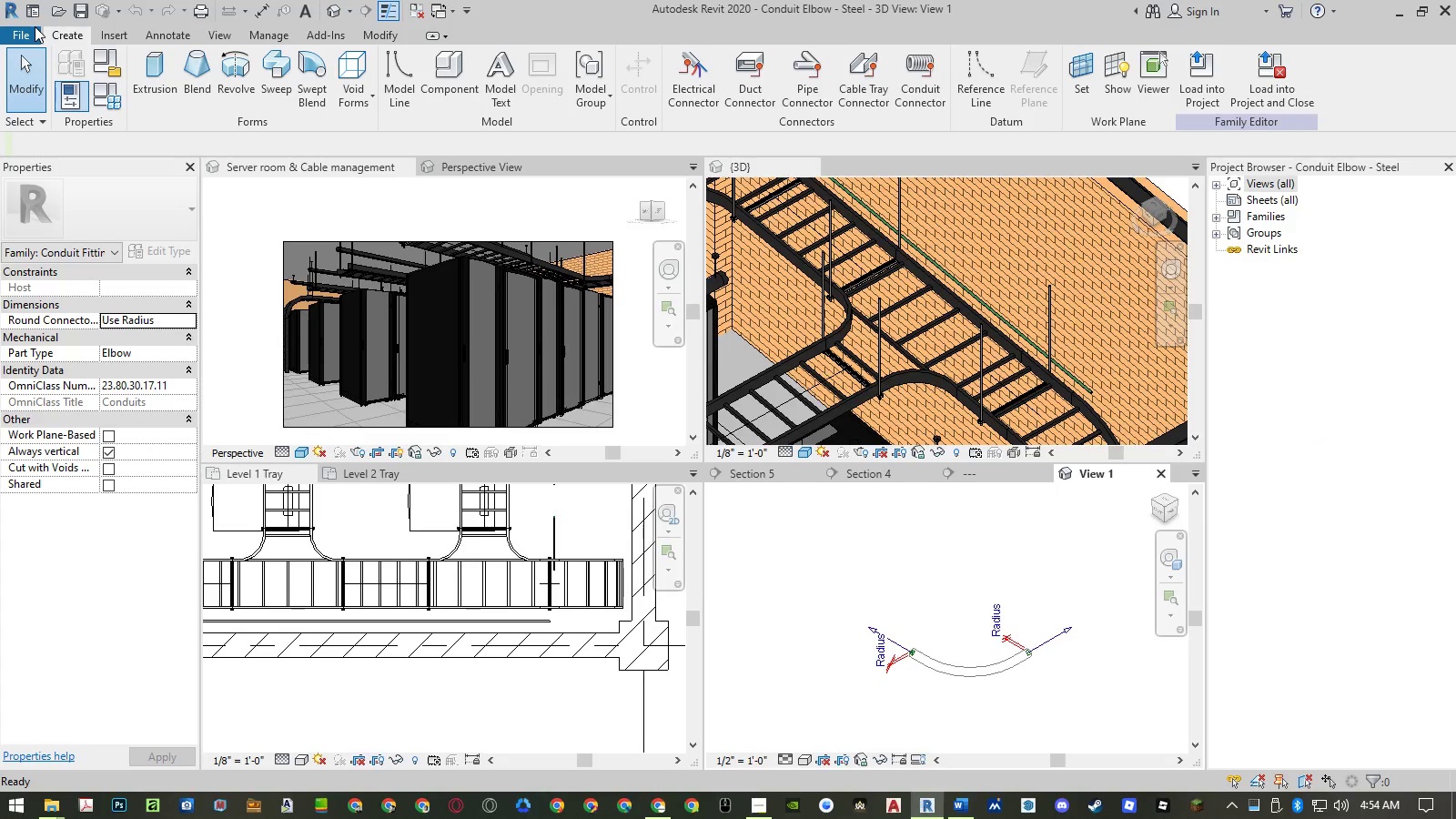 
left_click([23, 35])
 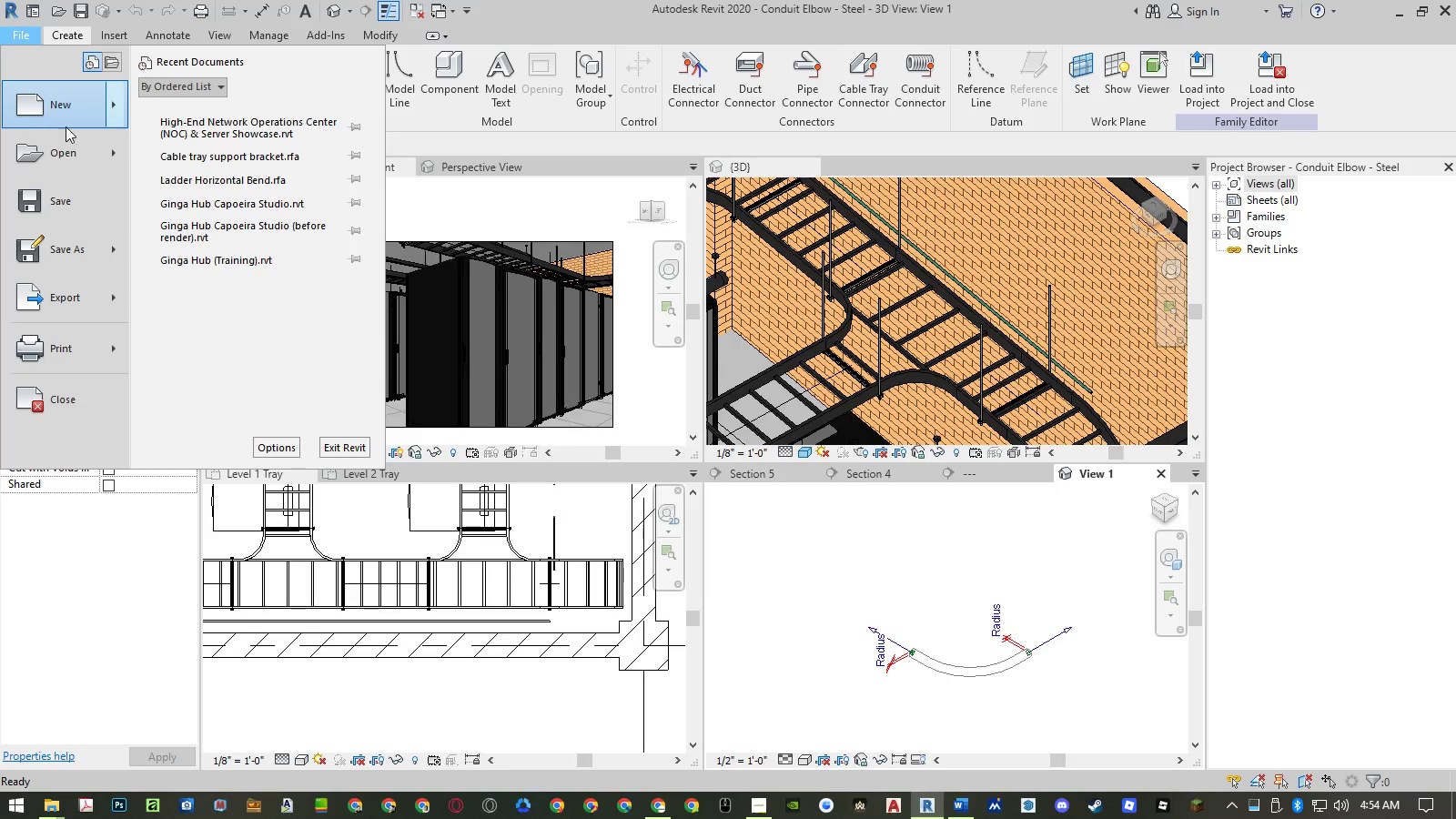 
left_click([82, 244])
 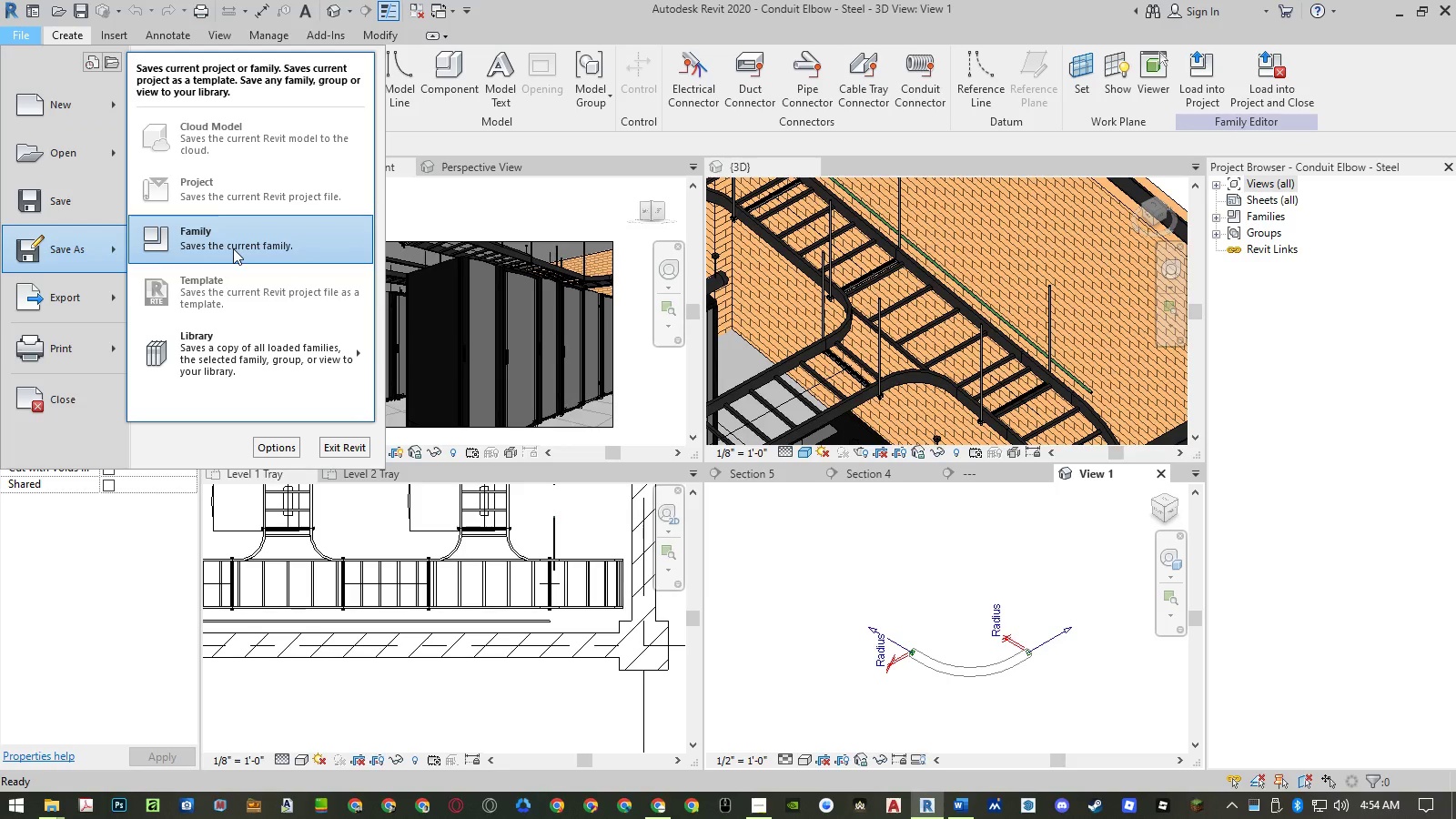 
left_click([234, 248])
 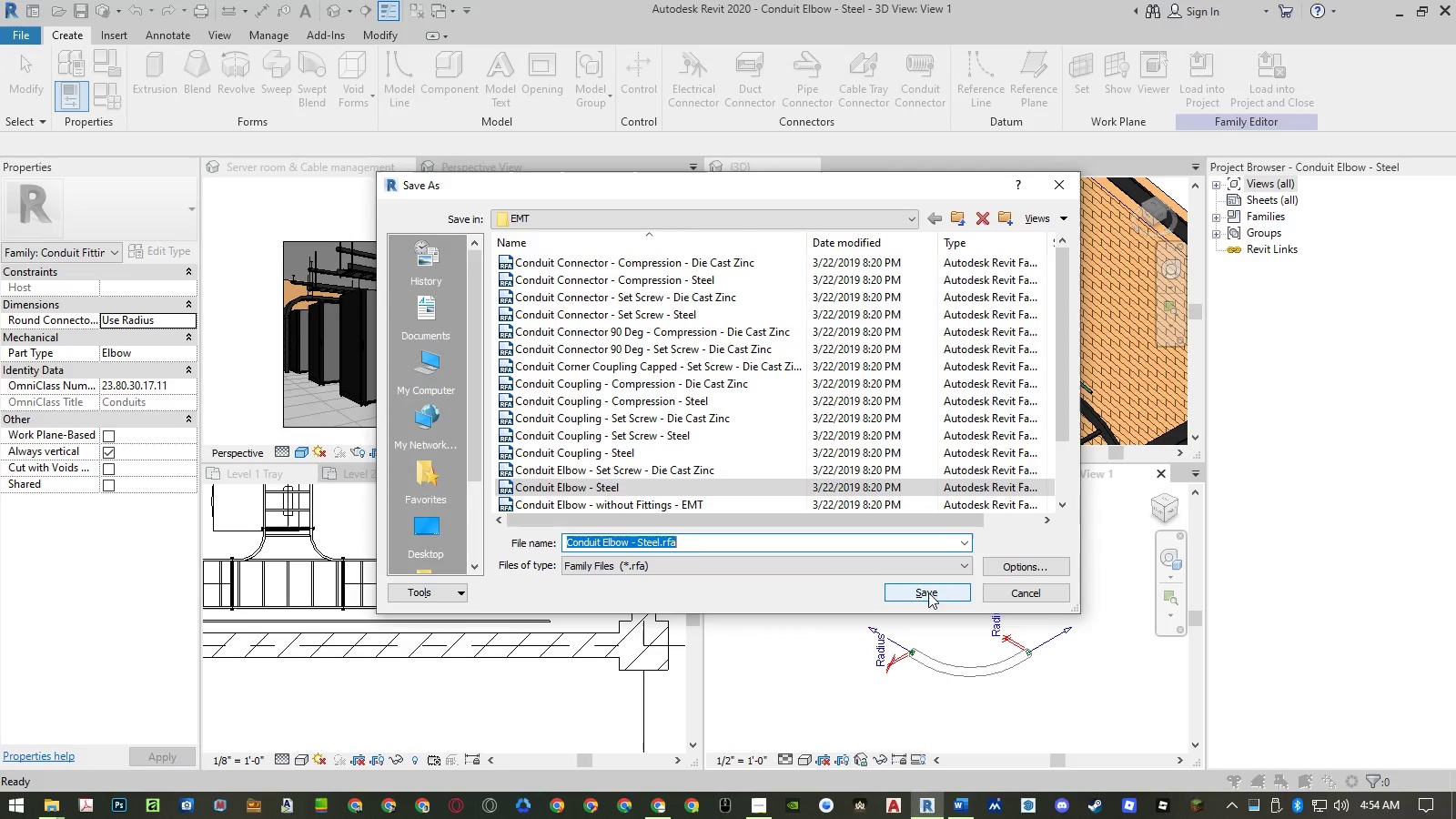 
left_click([750, 536])
 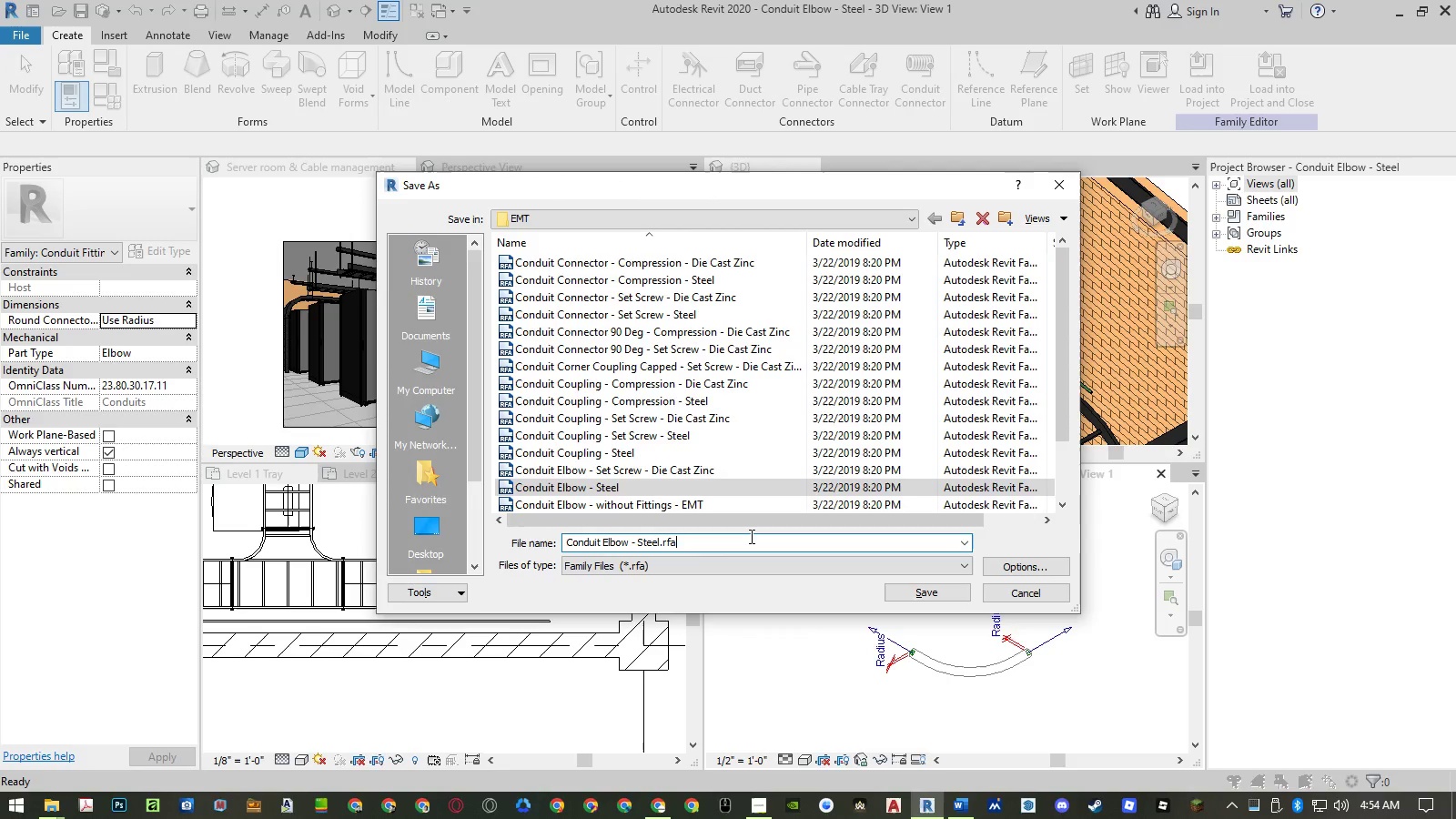 
key(Backspace)
 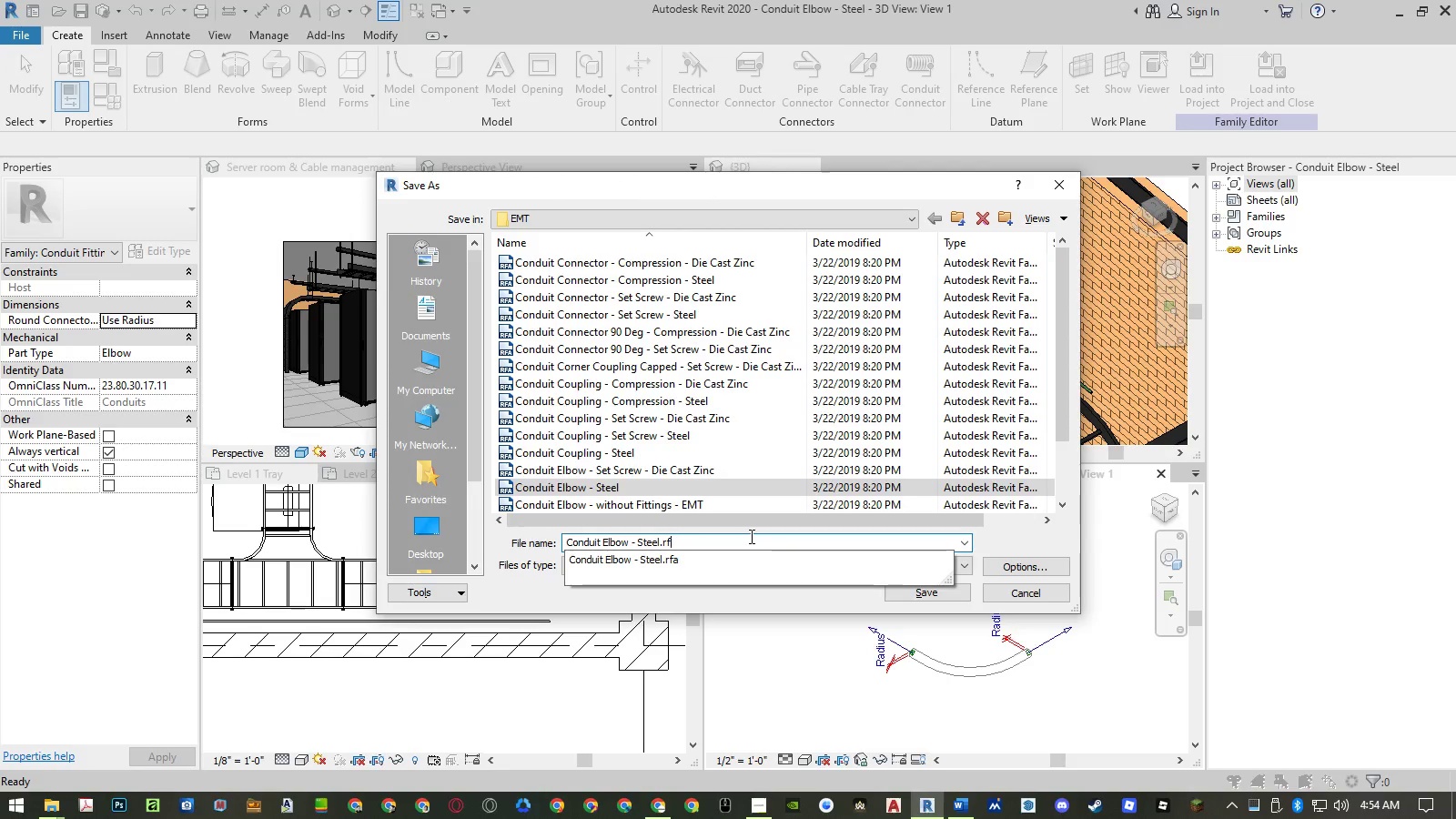 
key(Backspace)
 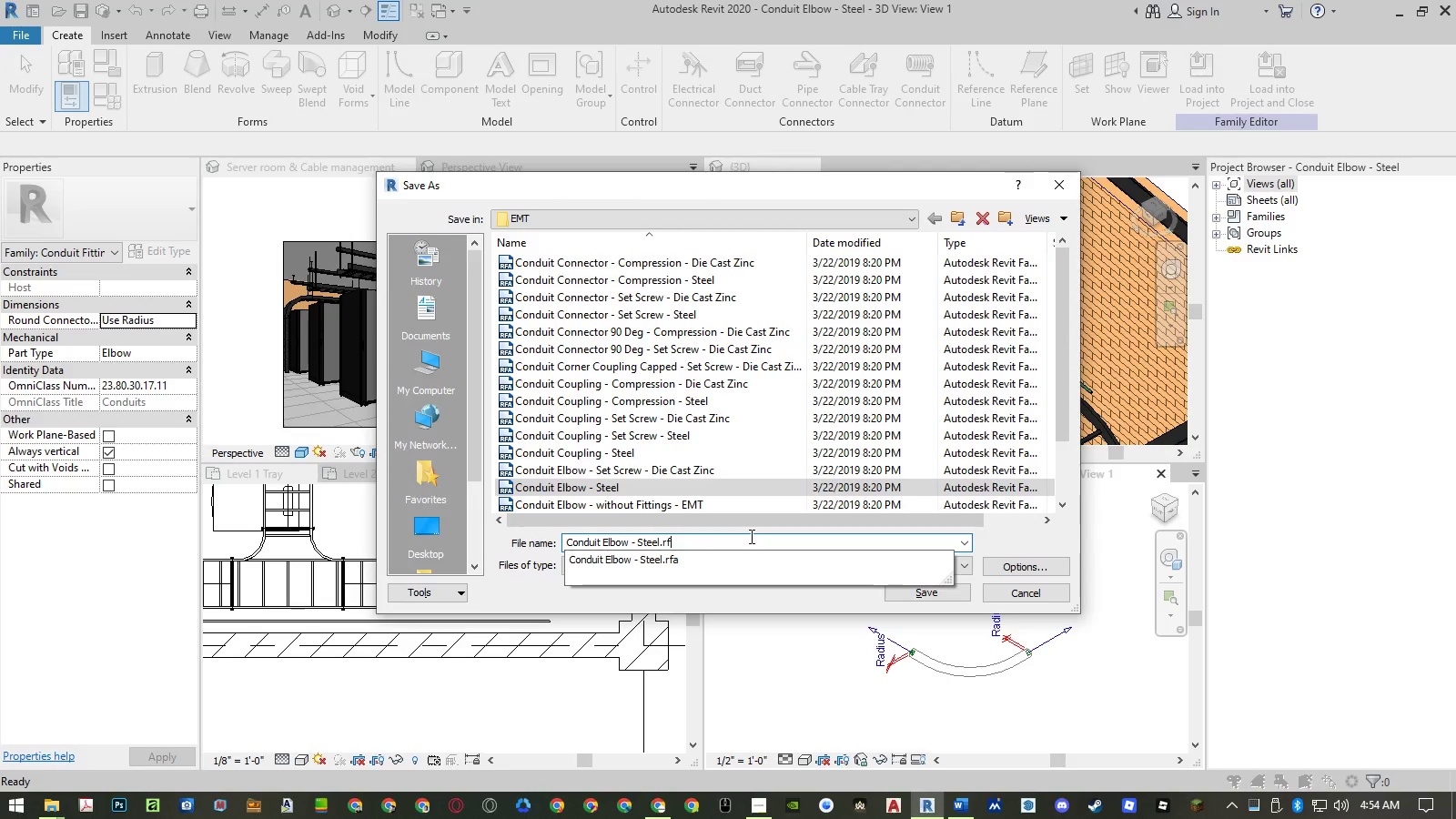 
key(Backspace)
 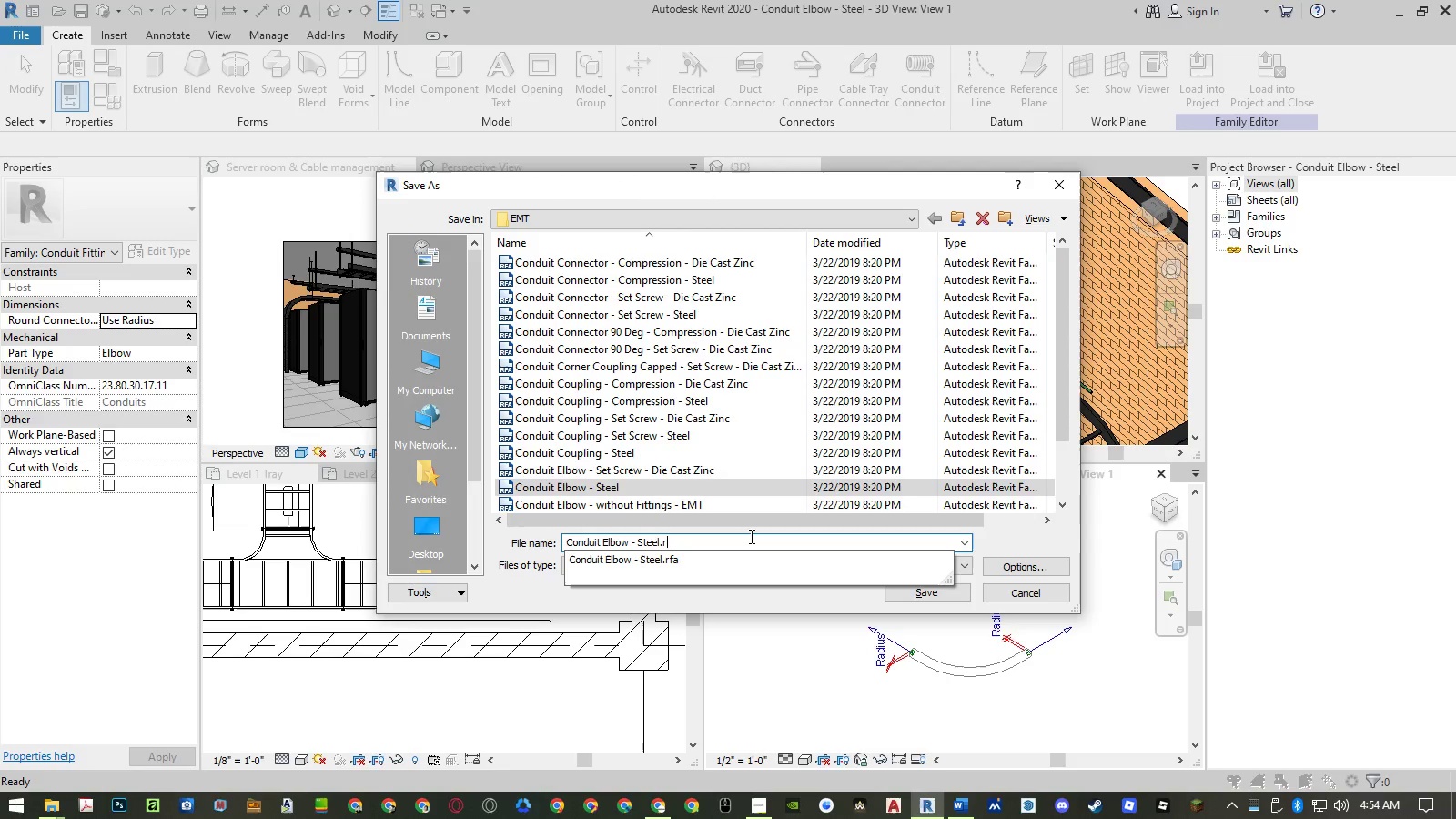 
key(Backspace)
 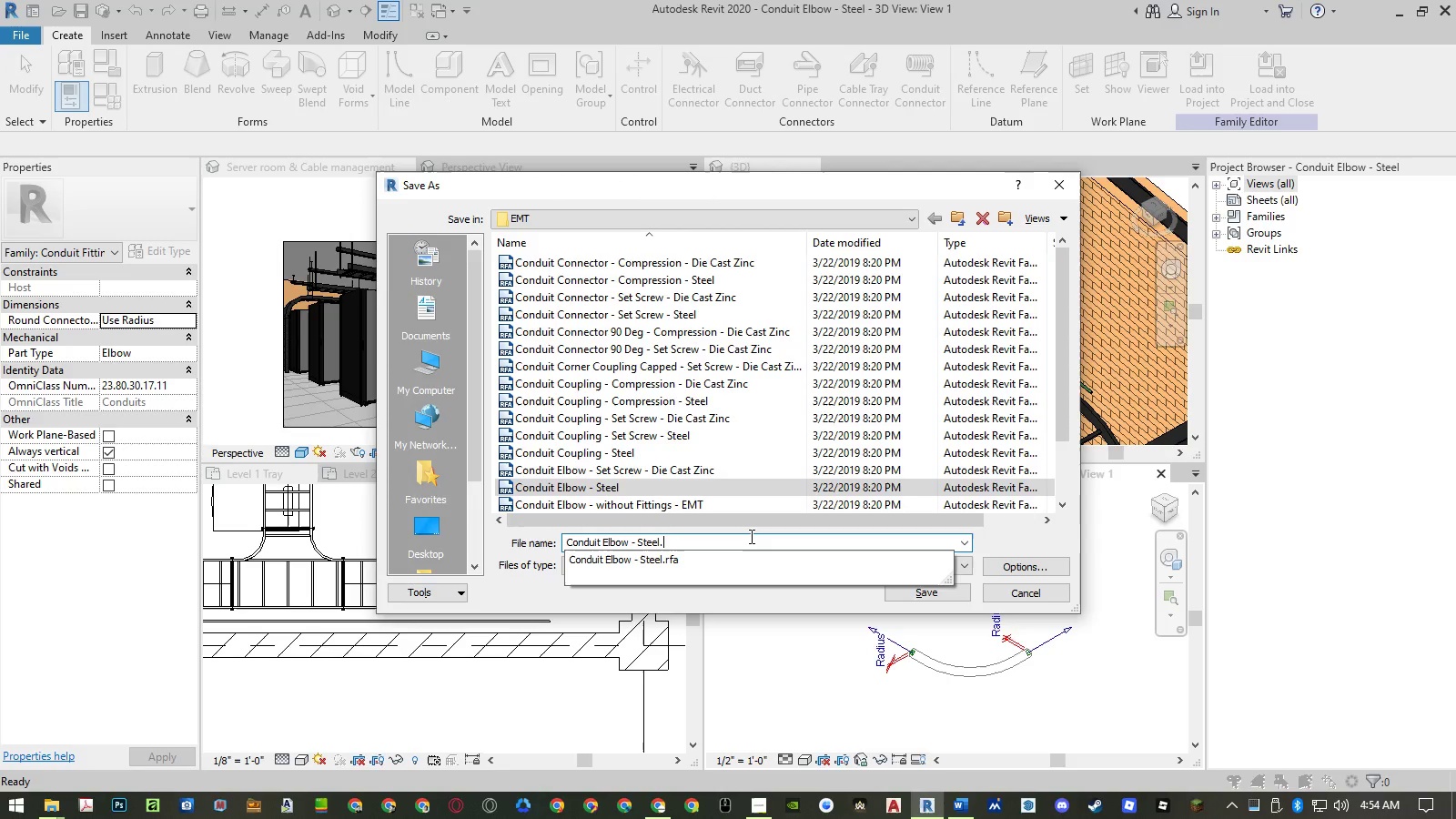 
key(Backspace)
 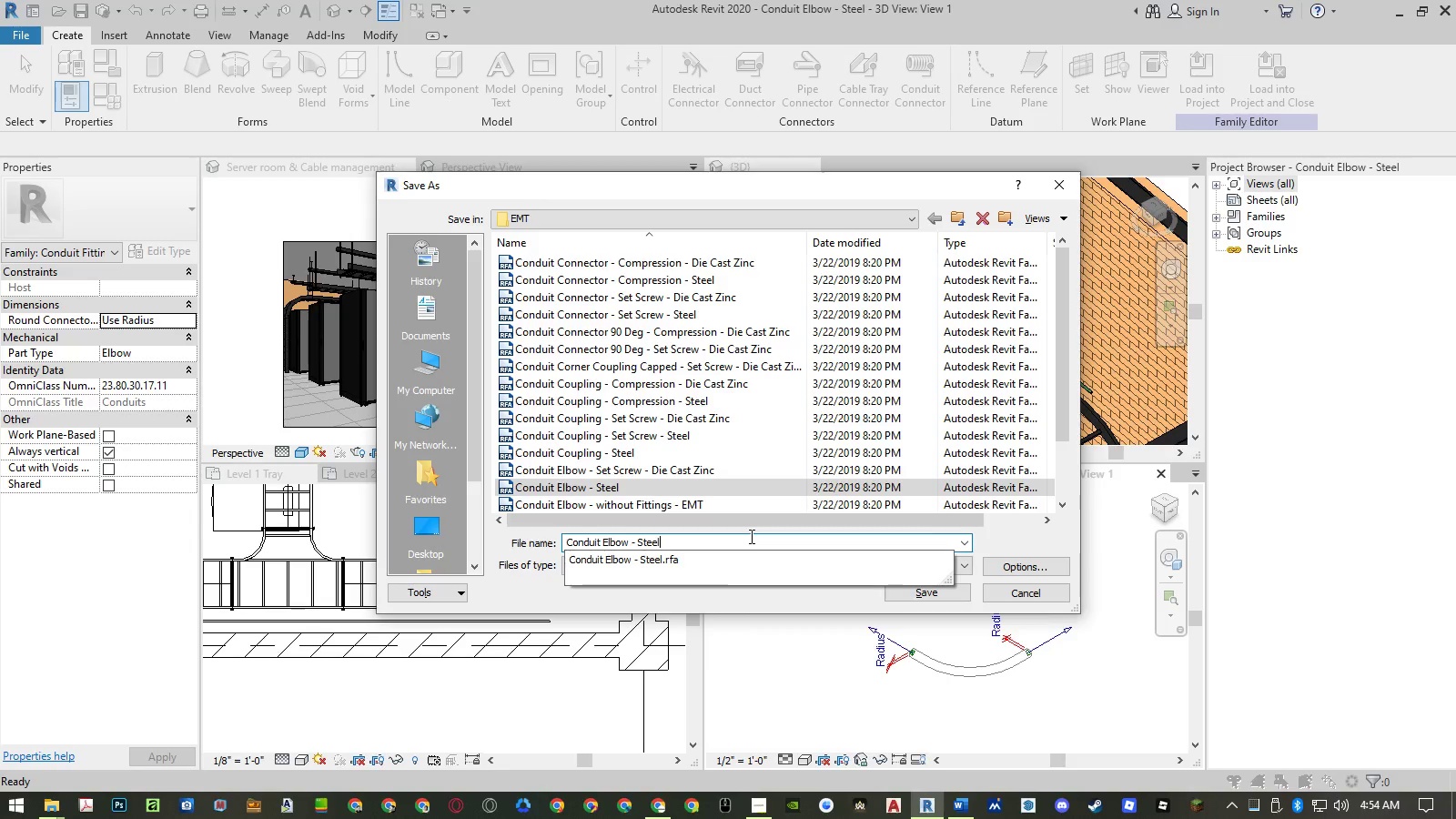 
wait(8.52)
 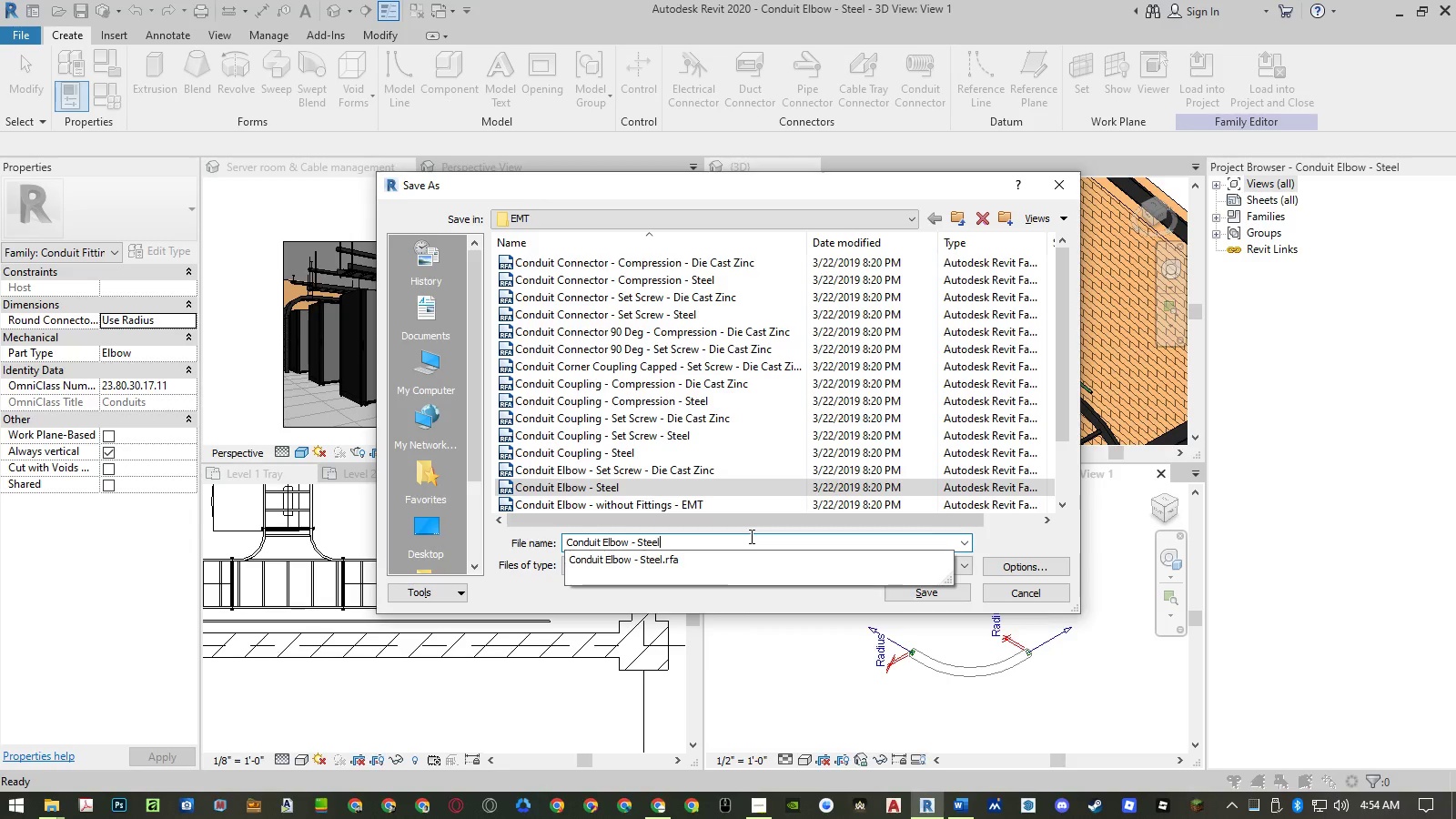 
type( (manual bend))
 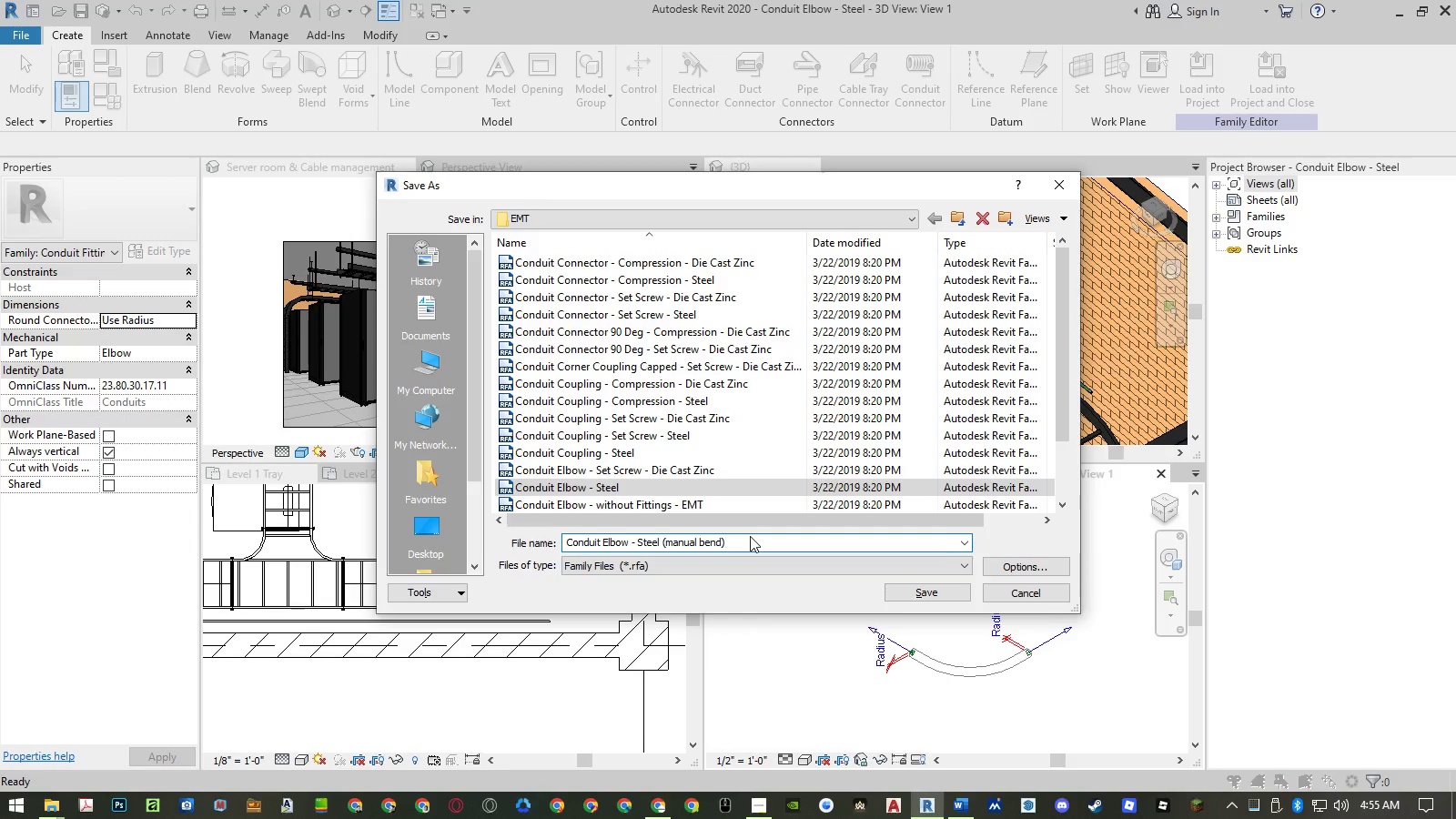 
left_click([946, 591])
 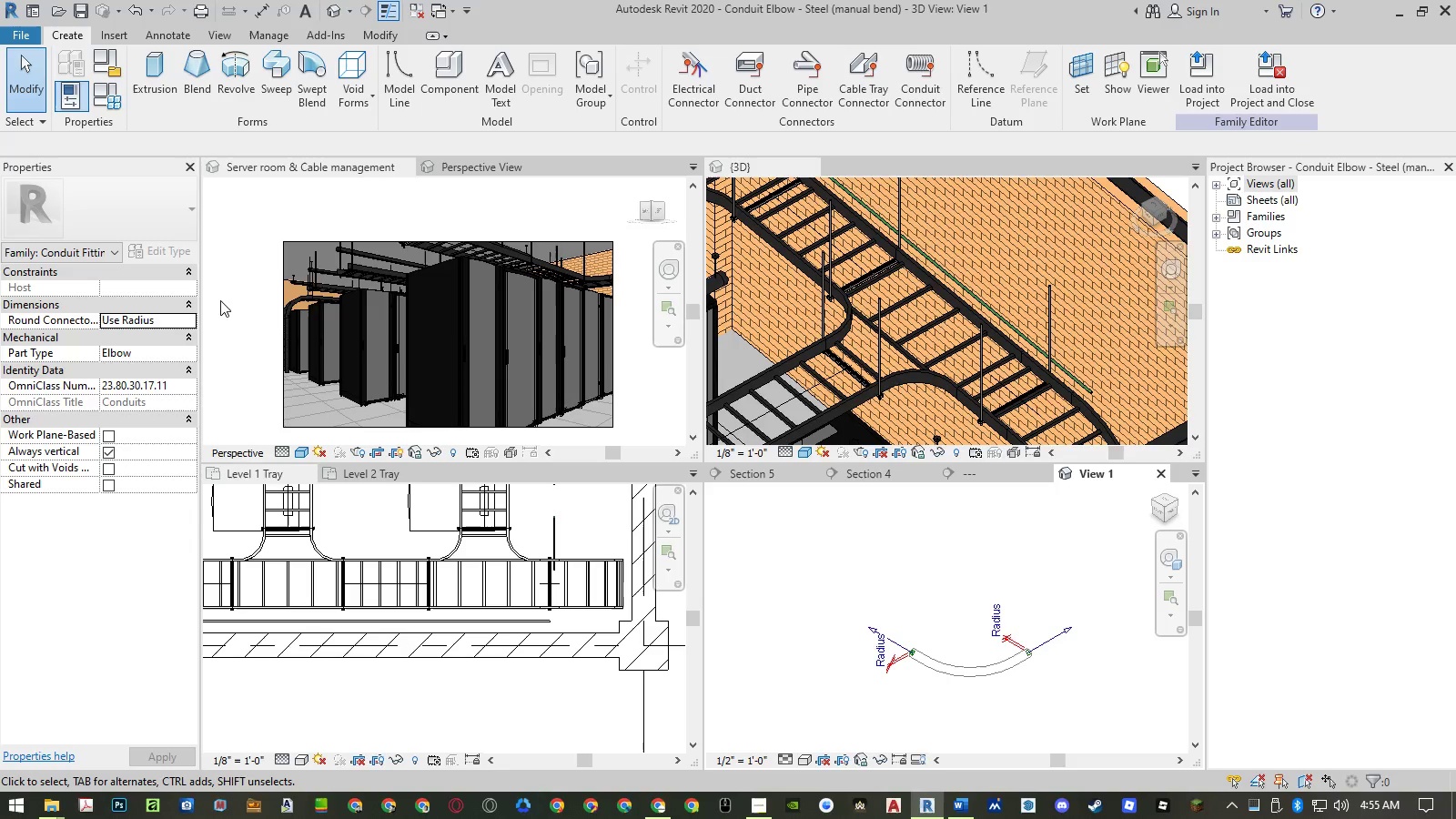 
wait(11.34)
 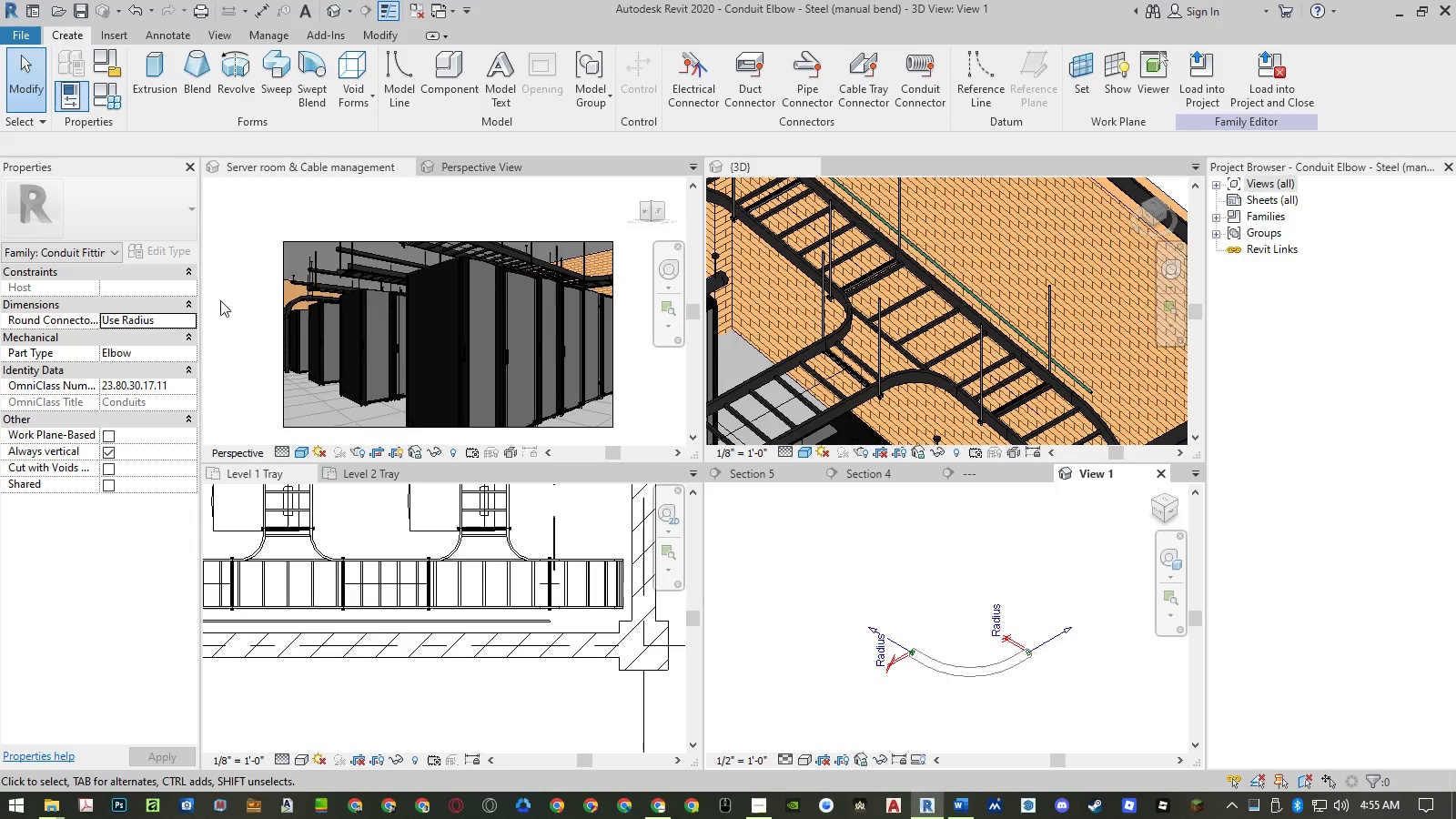 
left_click([95, 94])
 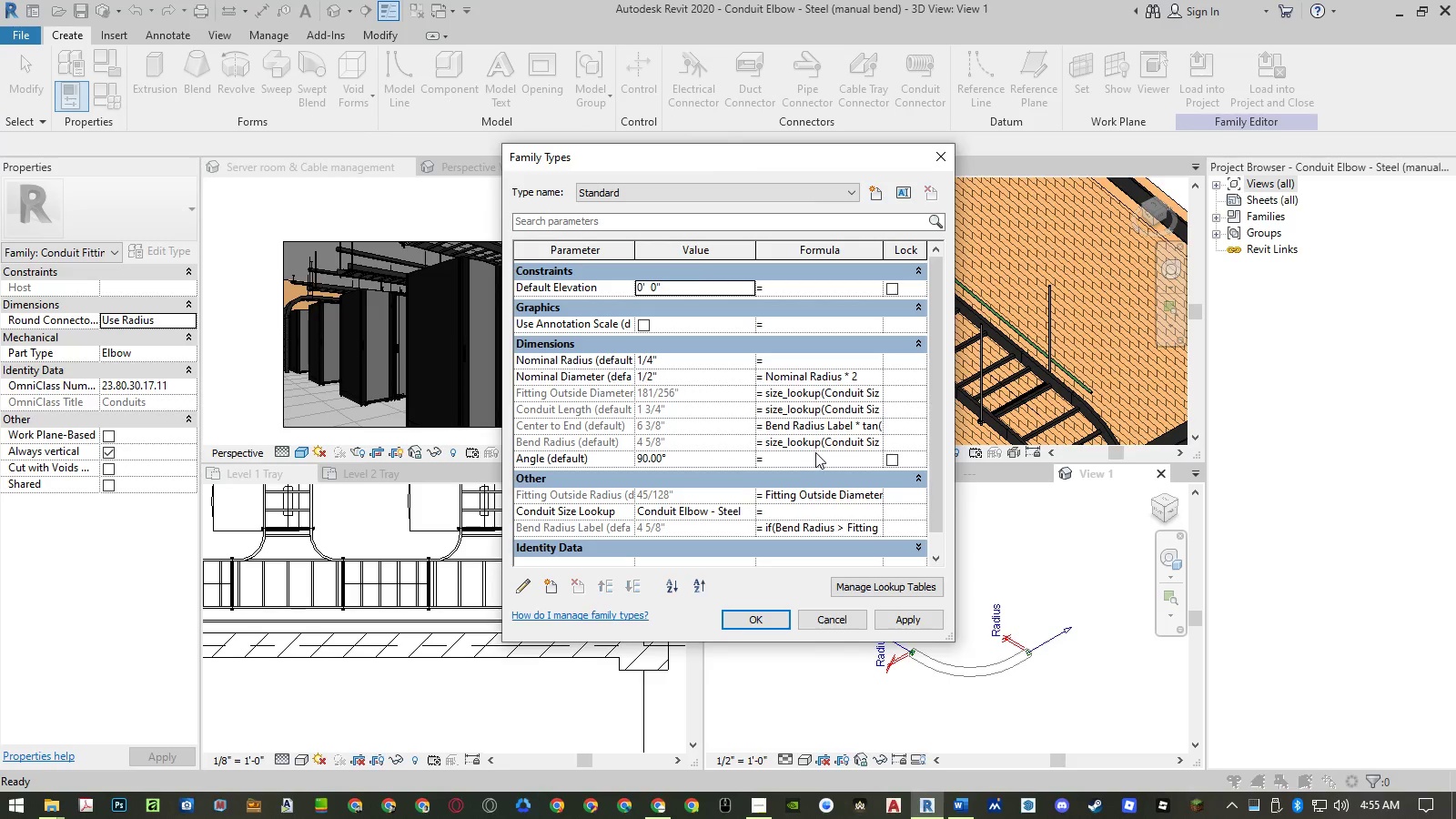 
left_click([820, 444])
 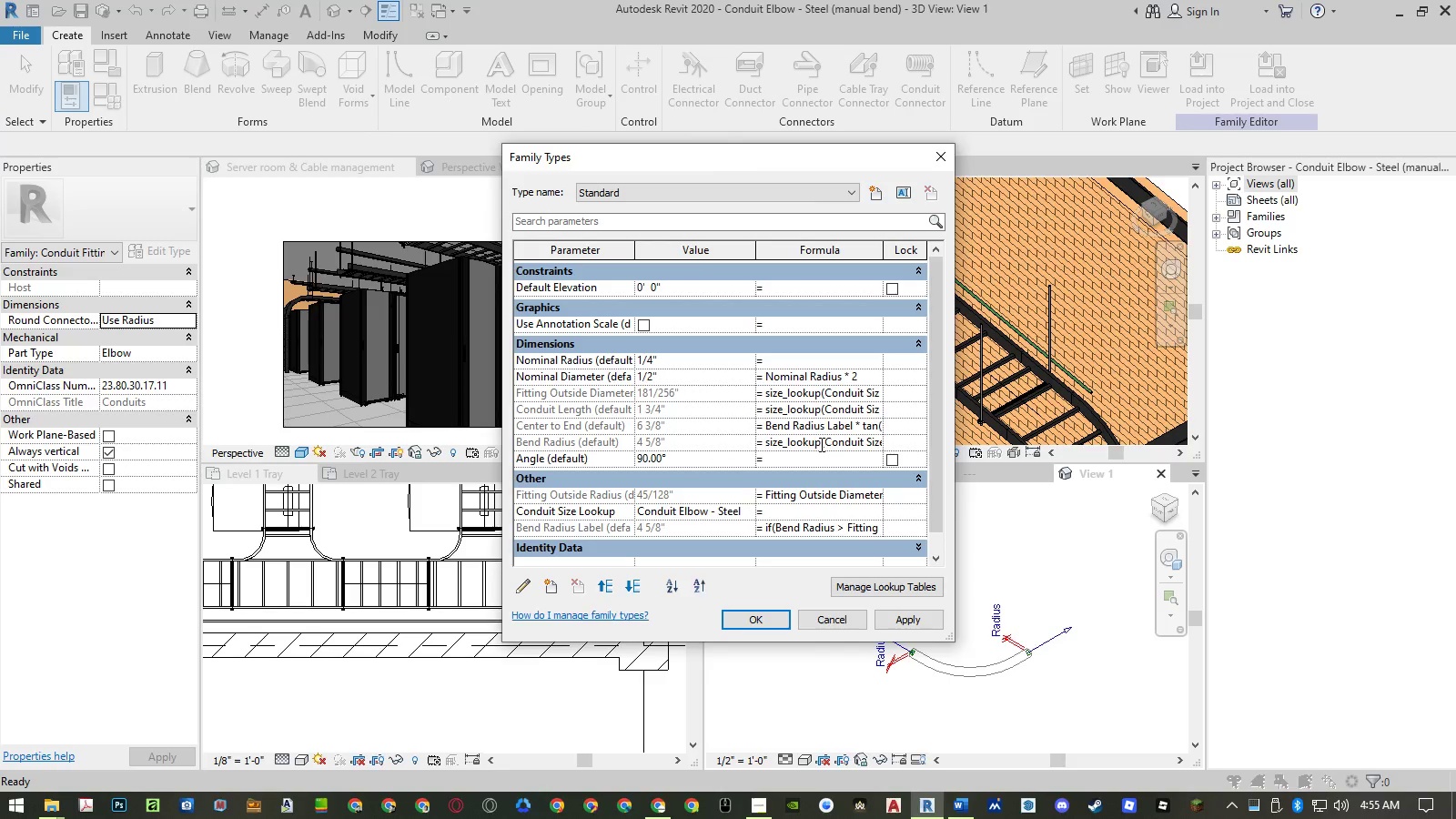 
key(Control+A)
 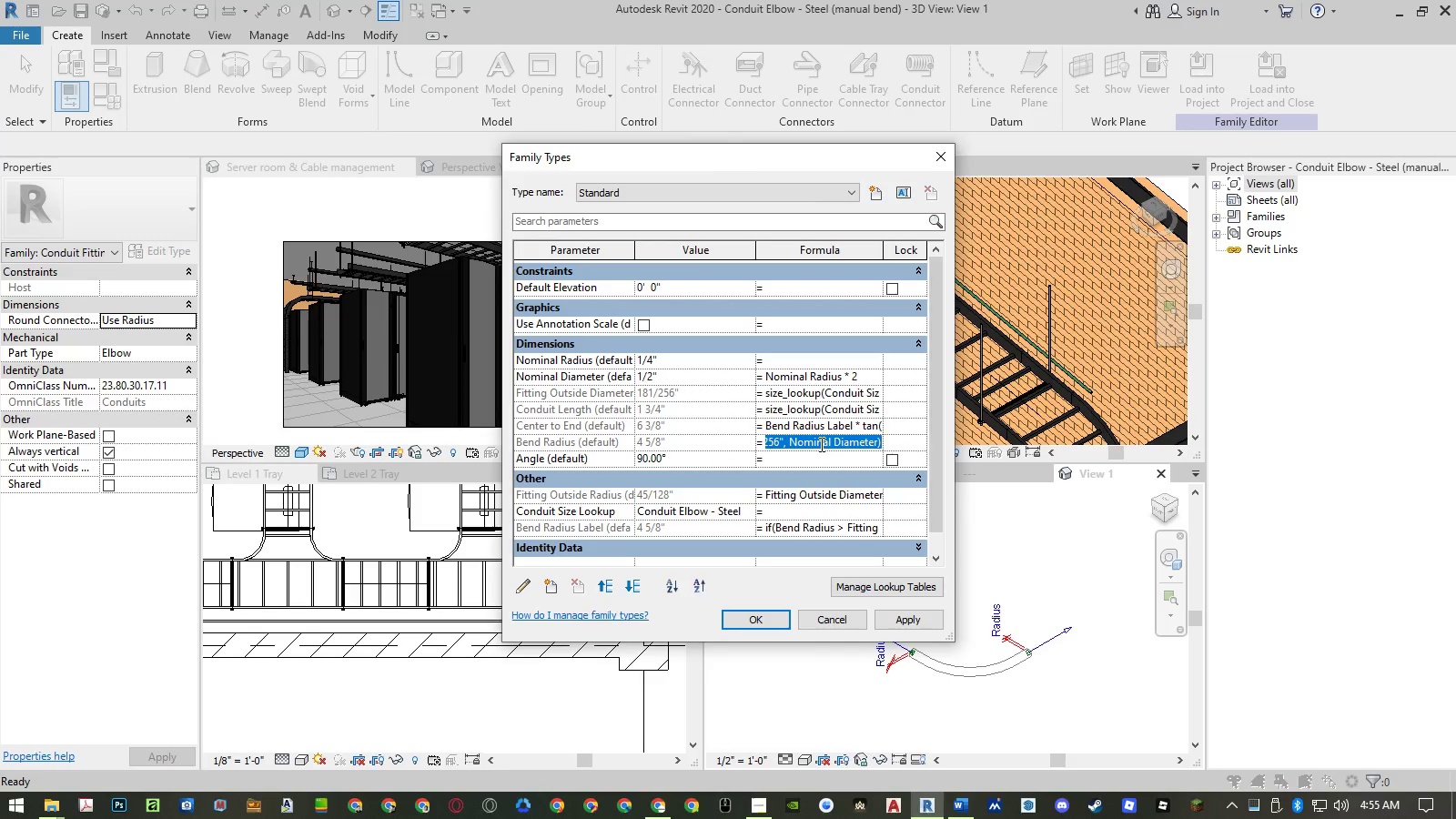 
key(Backspace)
 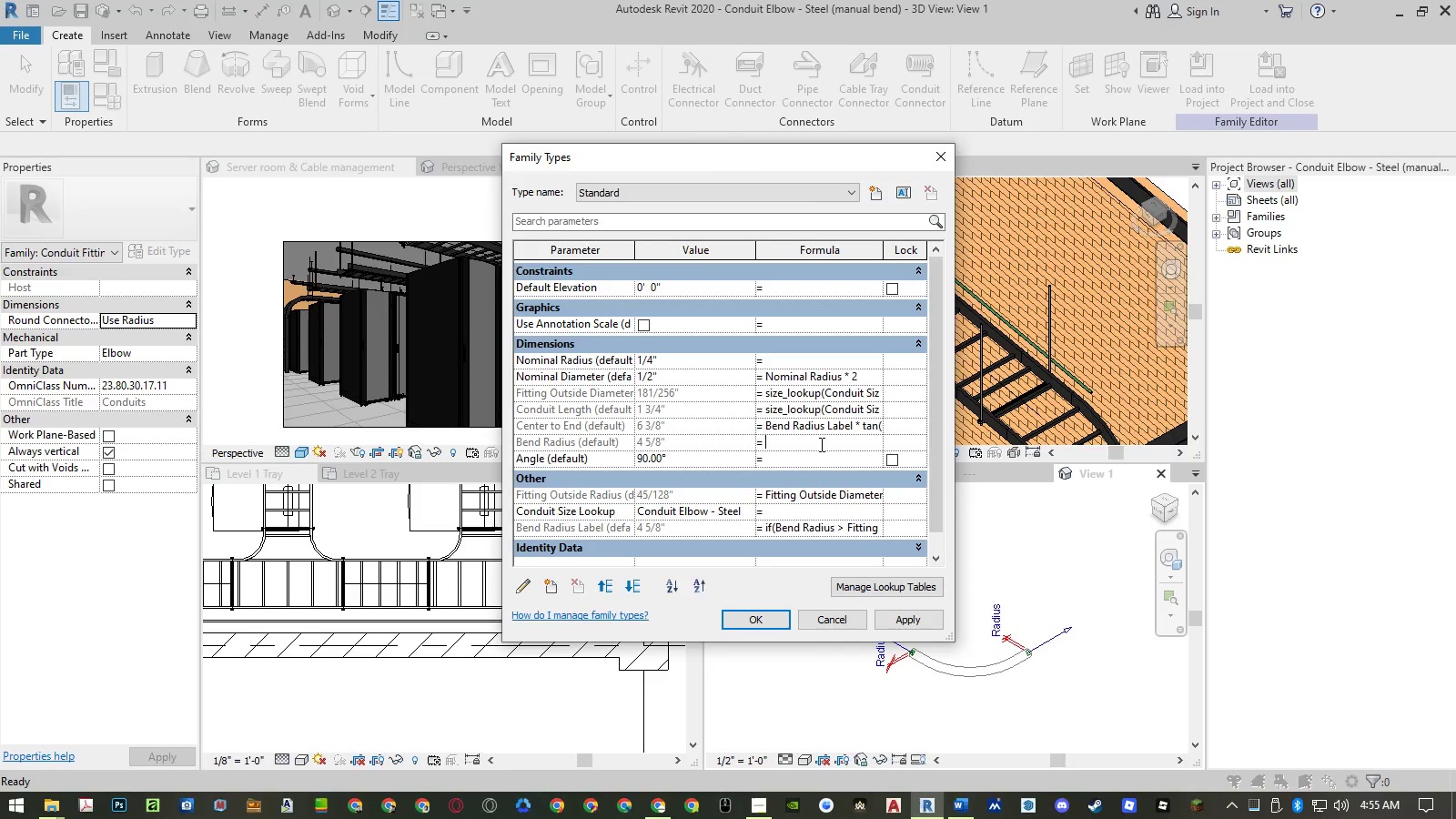 
key(Enter)
 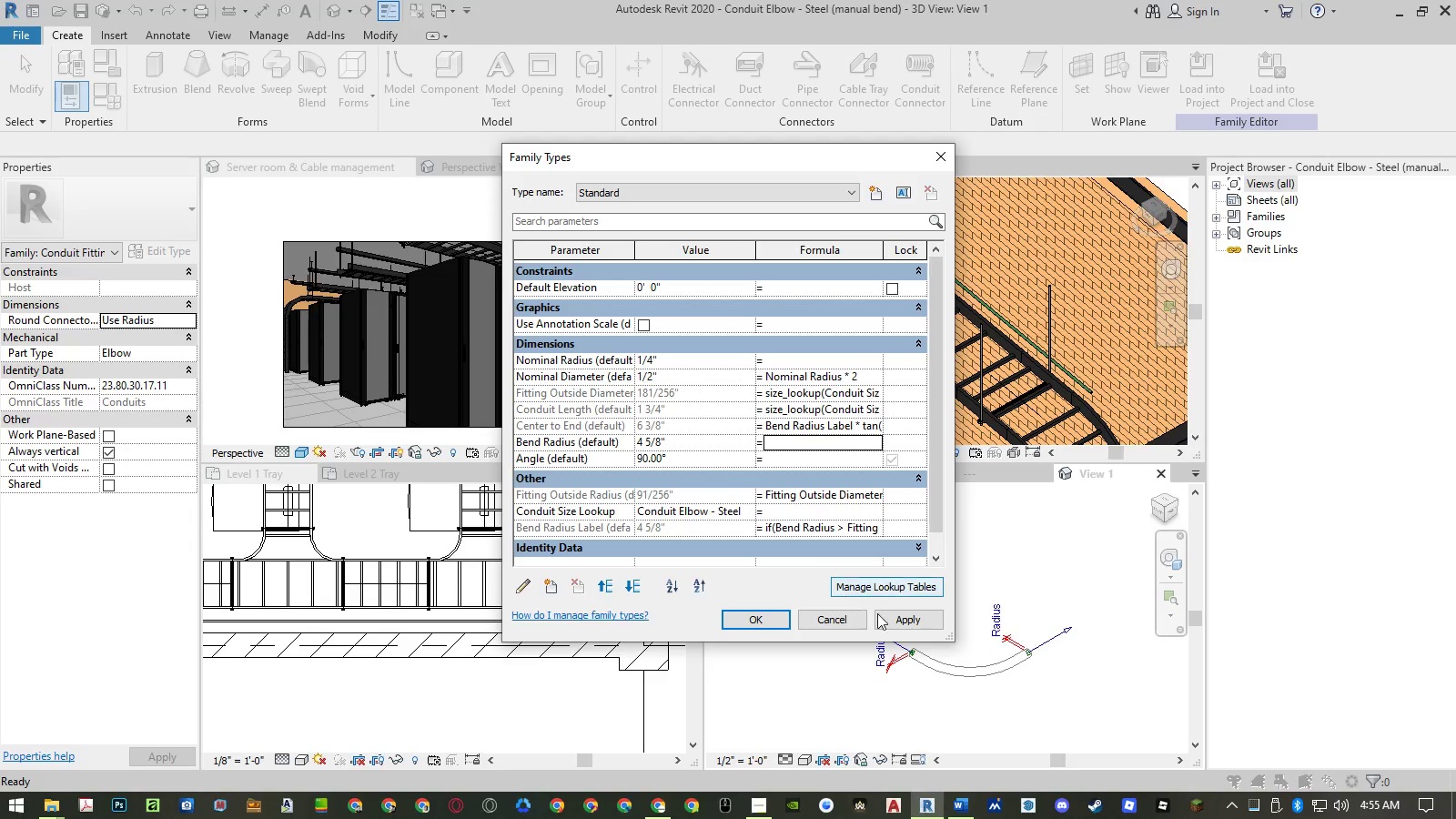 
left_click([901, 619])
 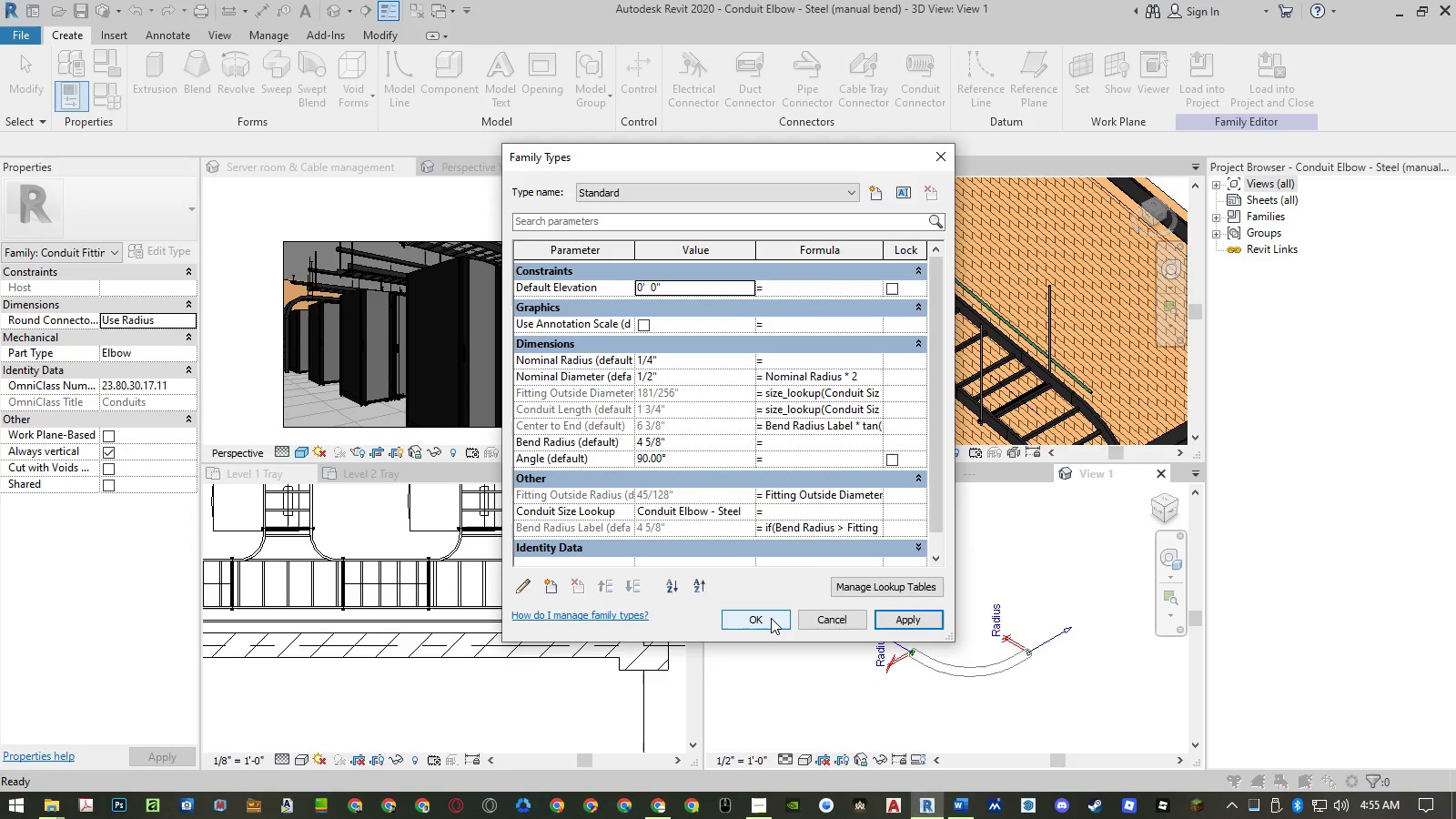 
left_click([771, 618])
 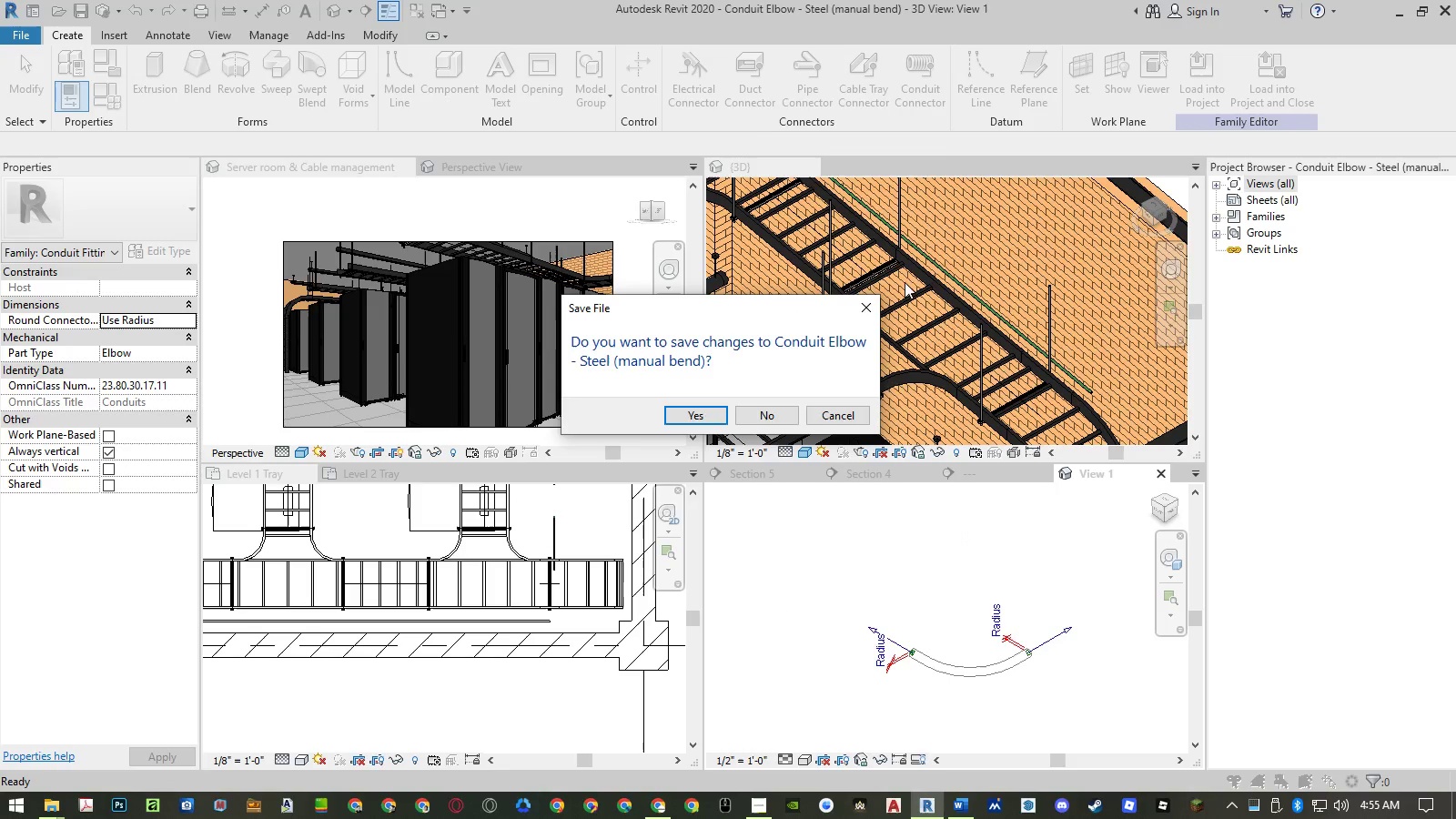 
wait(5.25)
 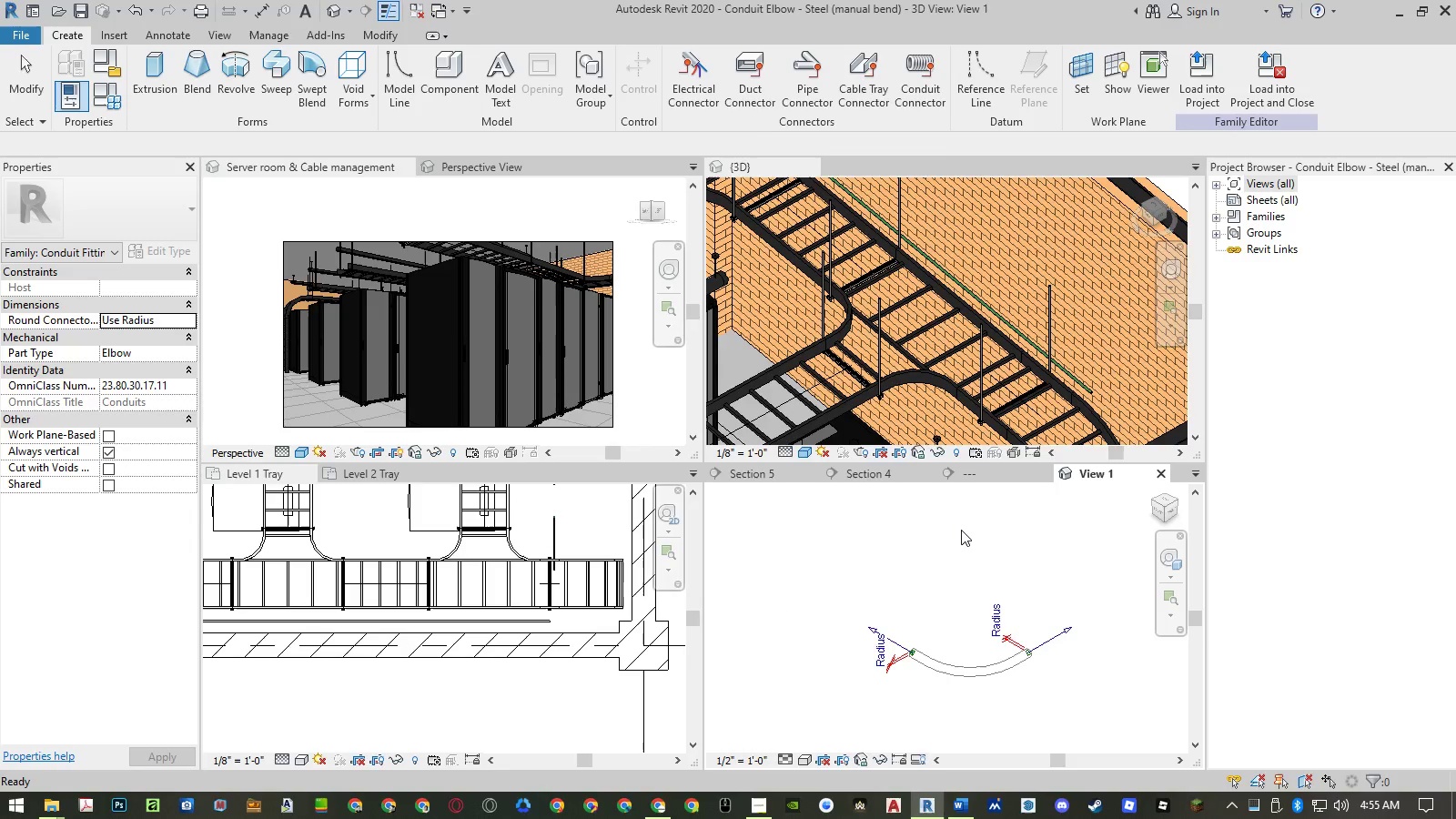 
left_click([705, 421])
 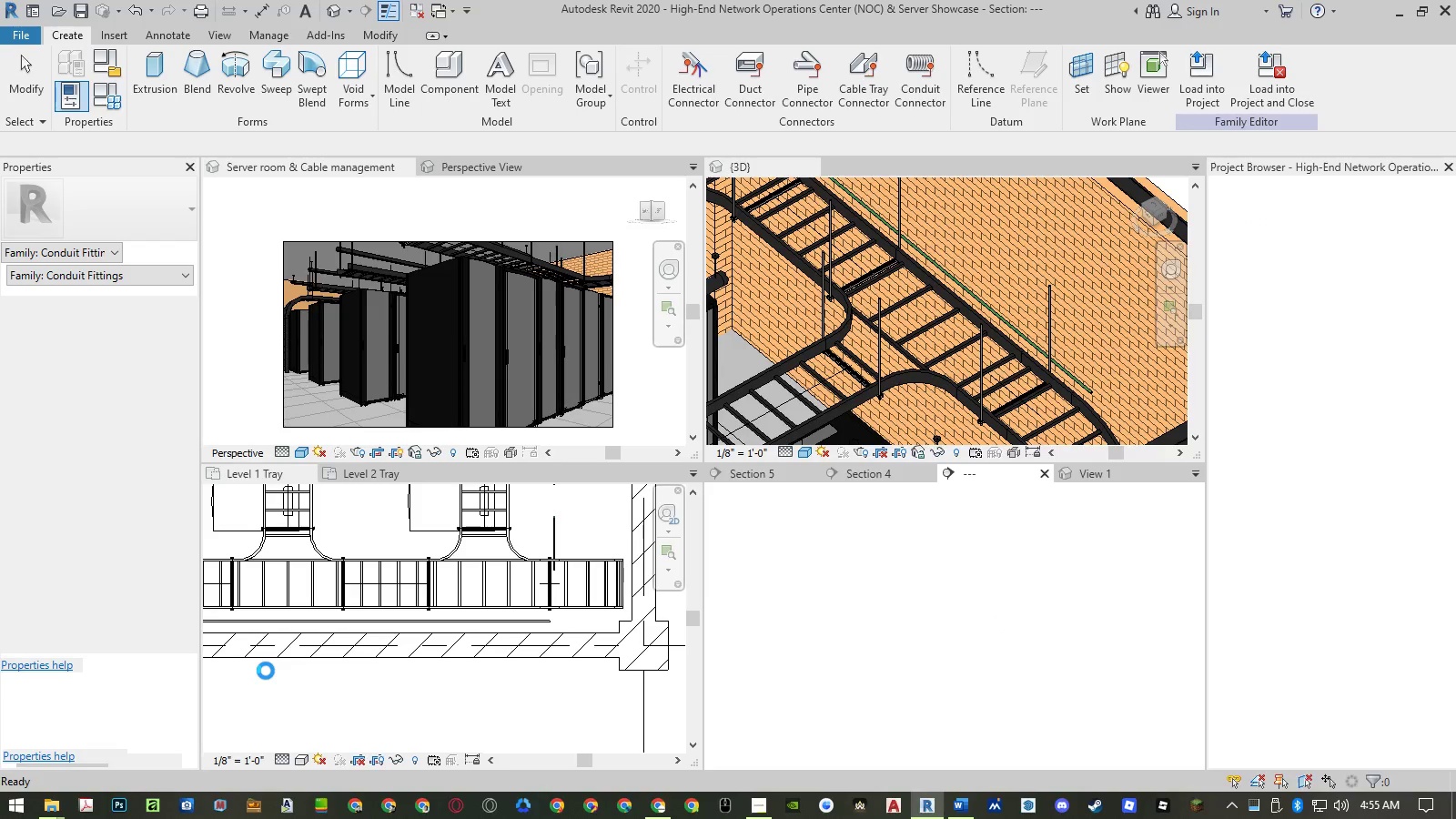 
wait(8.33)
 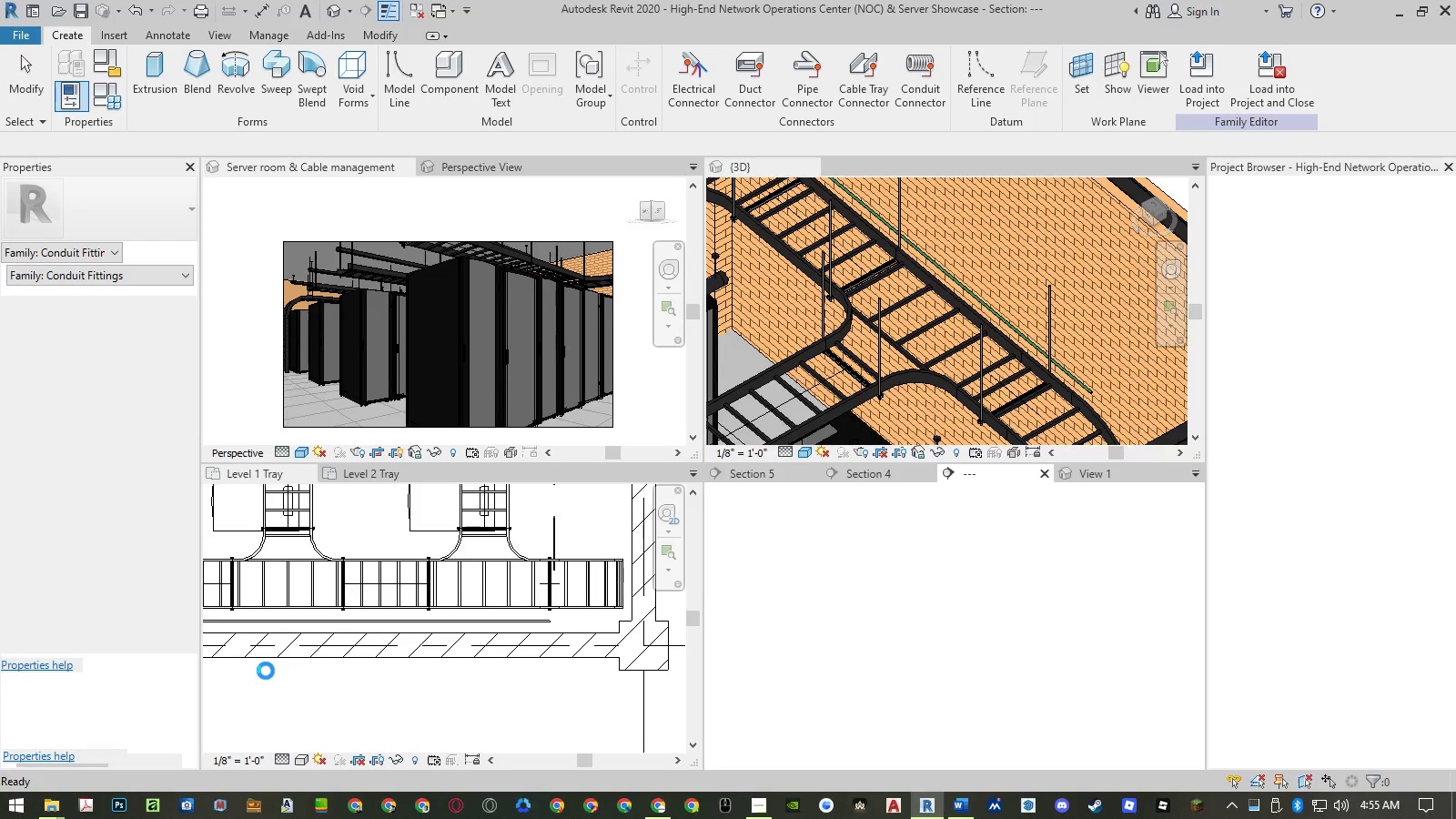 
left_click([1073, 472])
 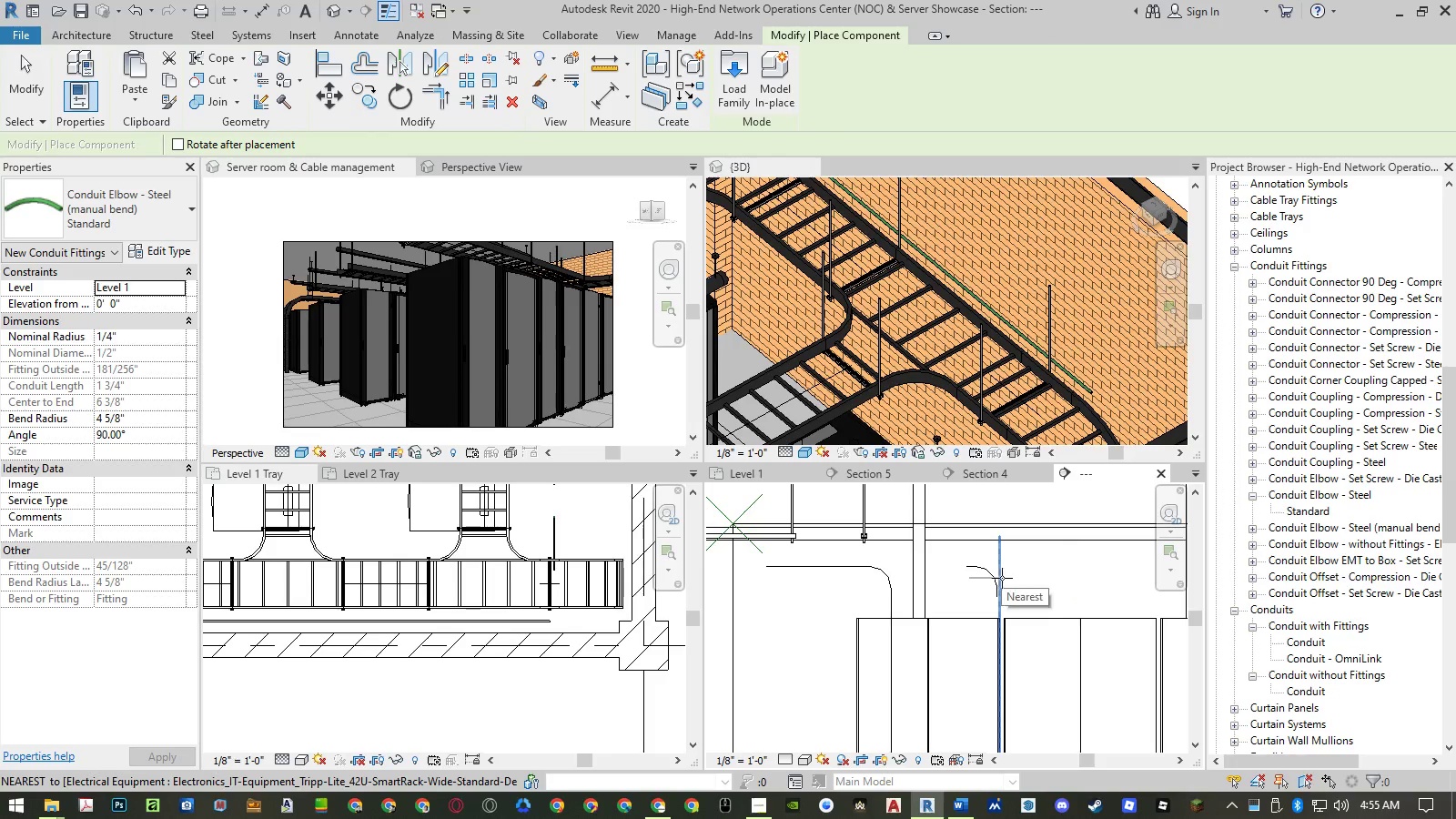 
key(Escape)
 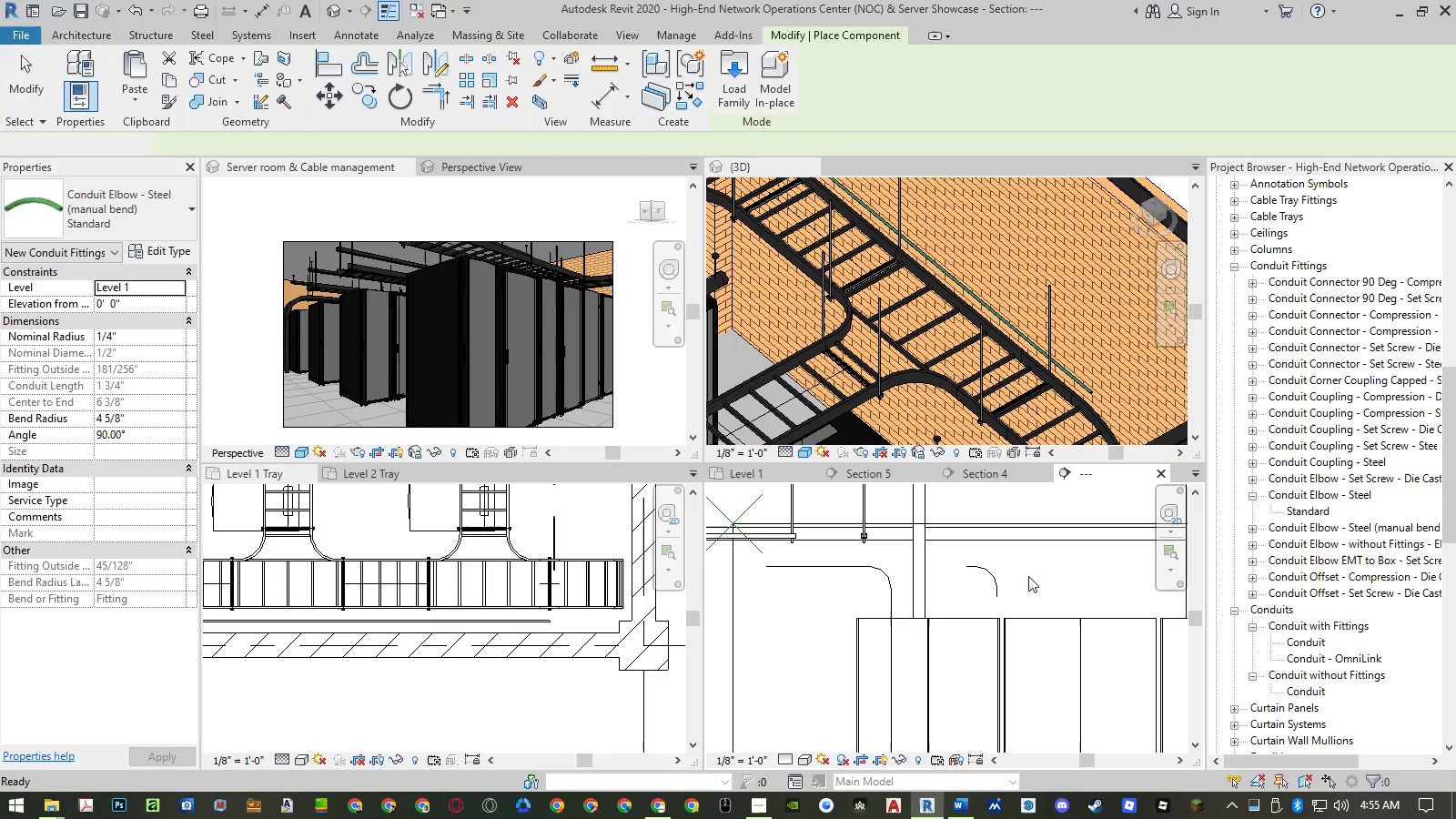 
key(Escape)
 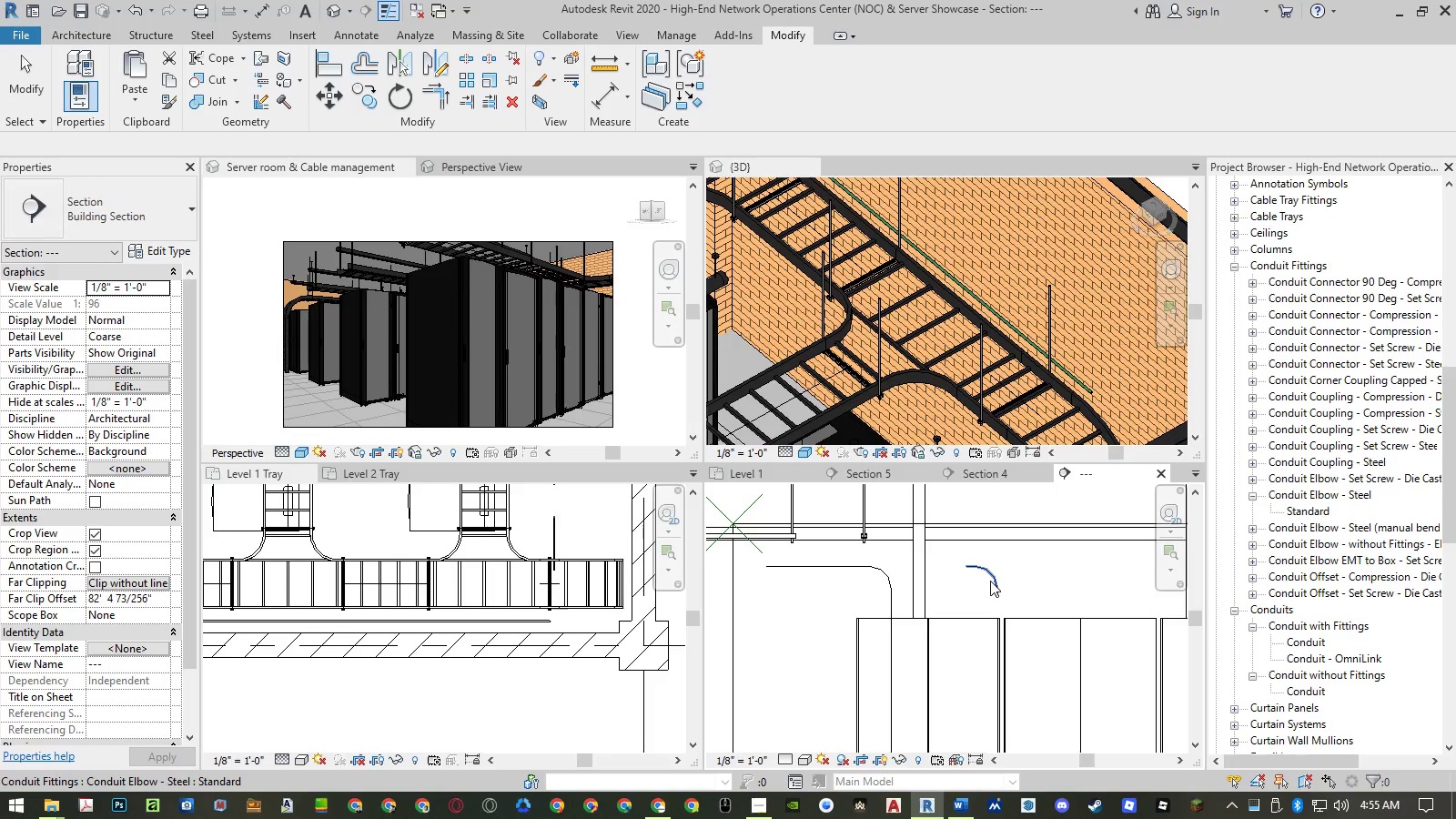 
left_click([990, 581])
 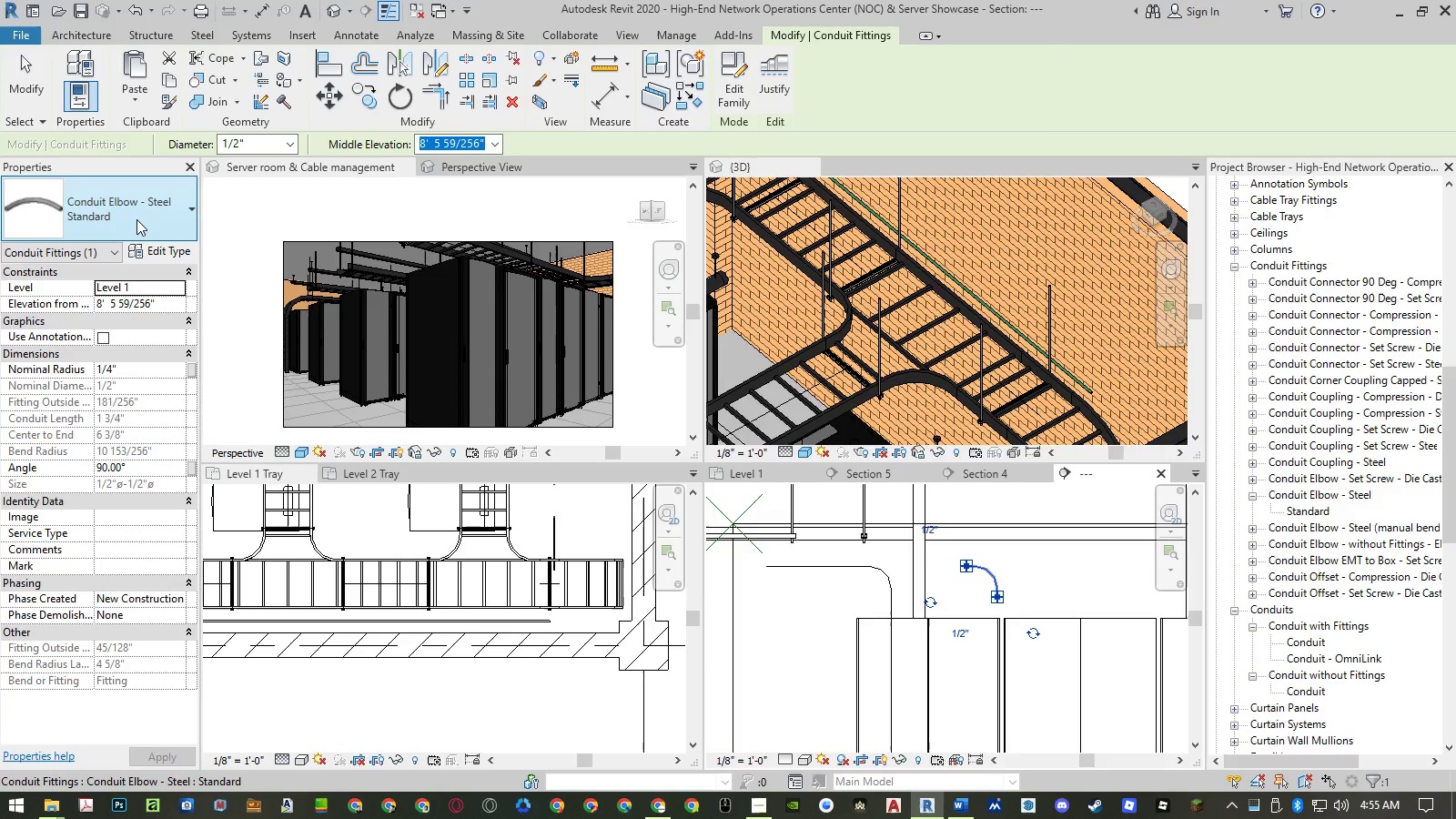 
left_click([136, 219])
 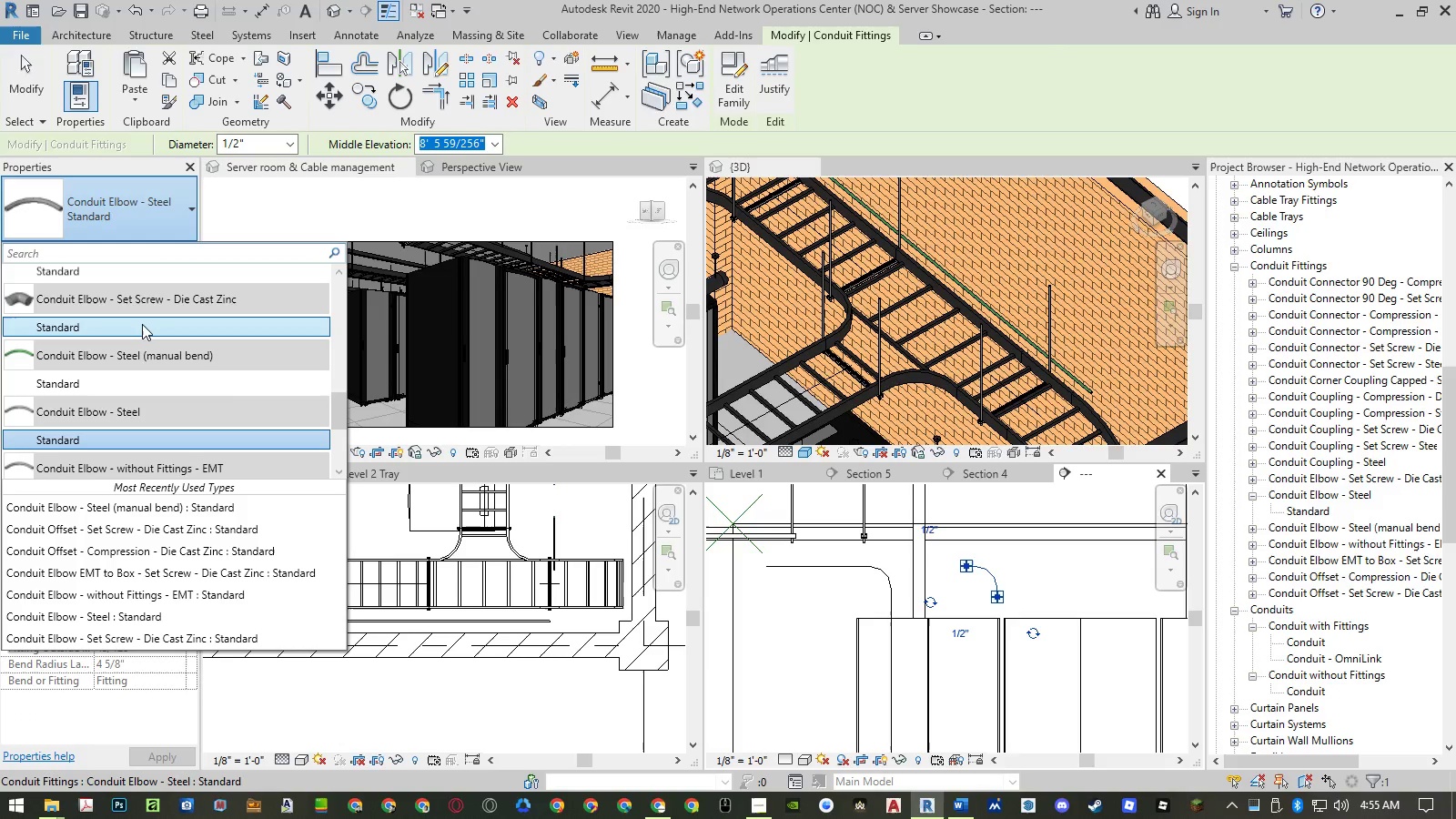 
left_click([135, 377])
 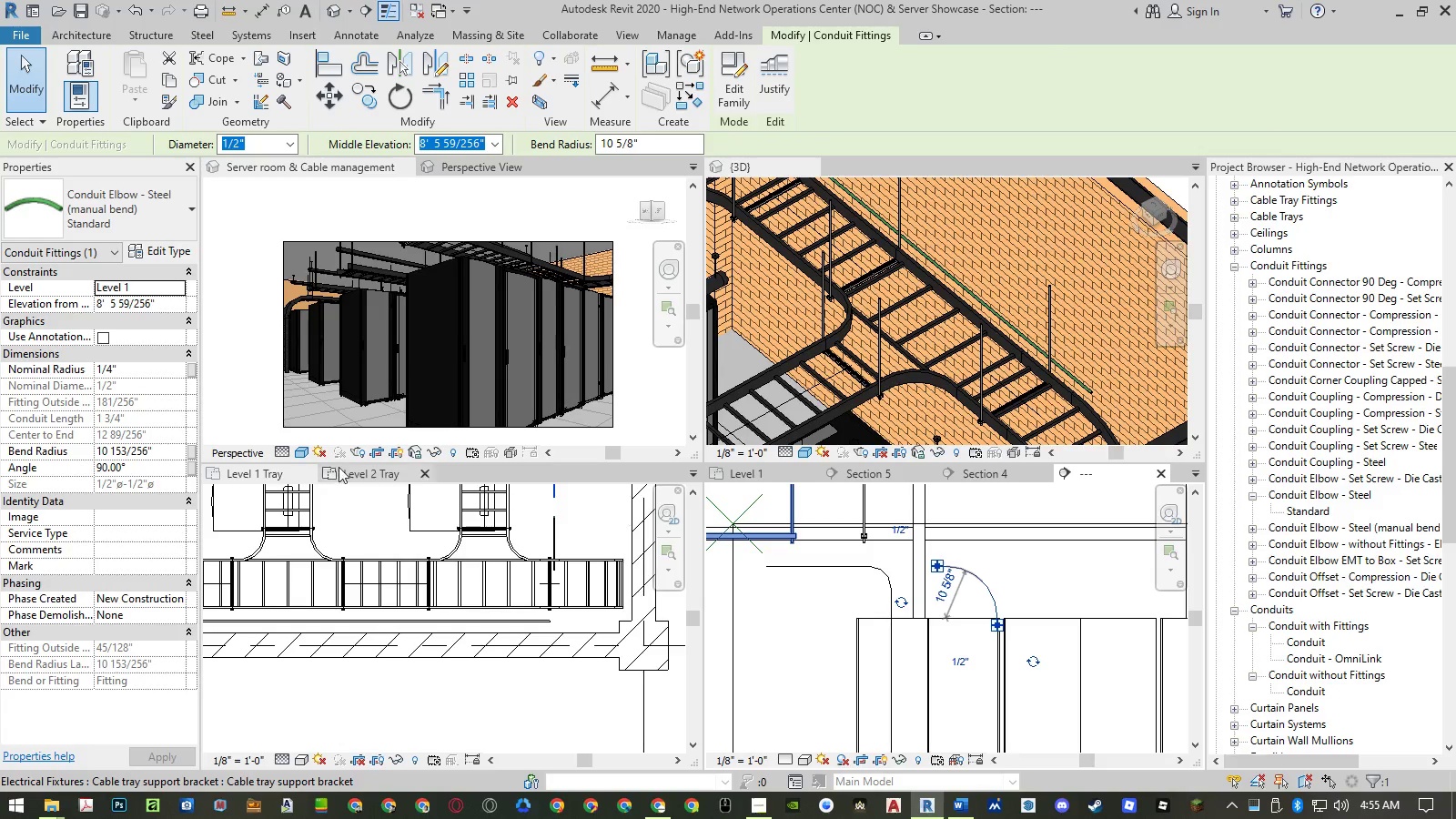 
left_click([172, 449])
 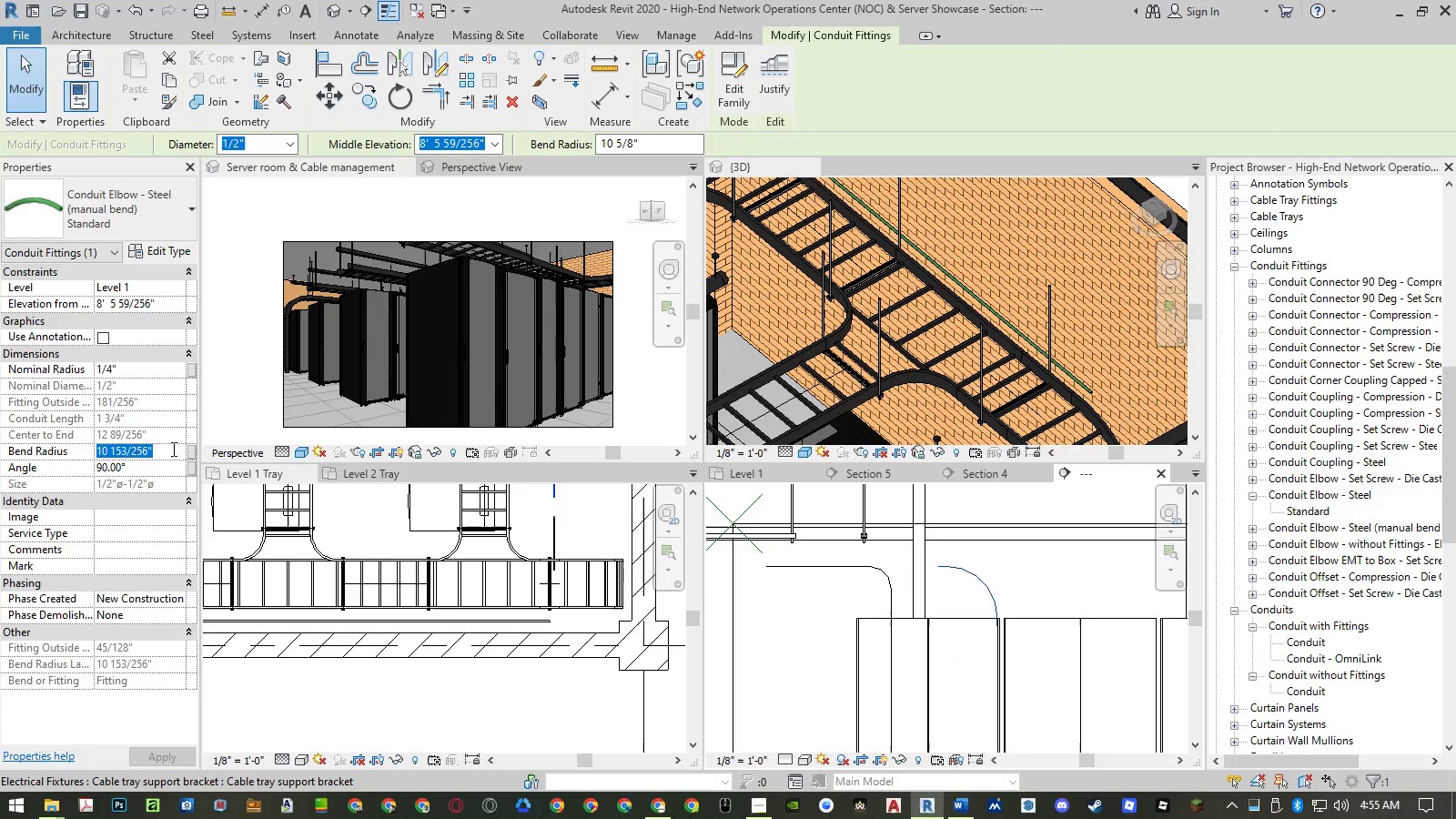 
key(Numpad5)
 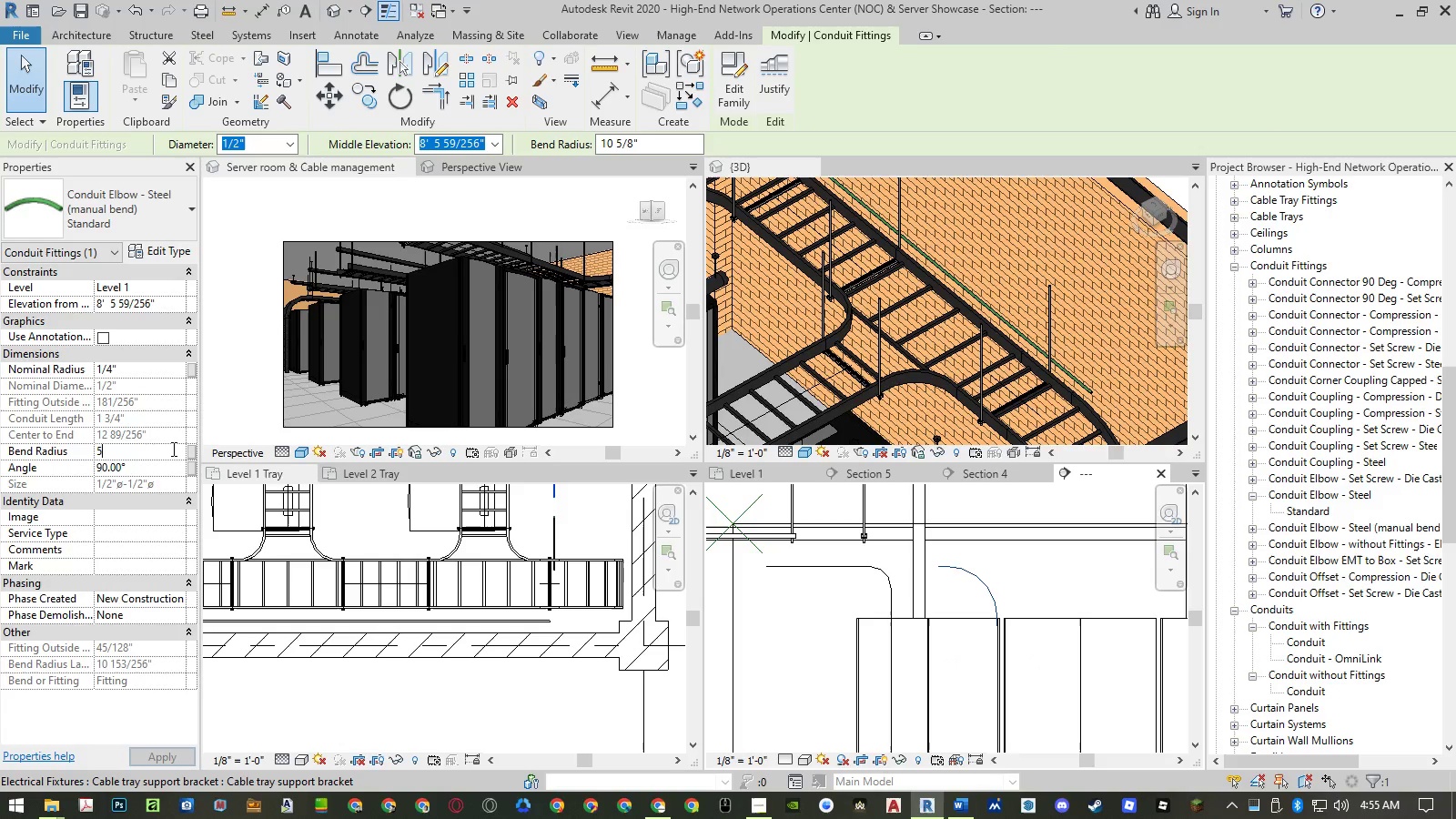 
key(NumpadEnter)
 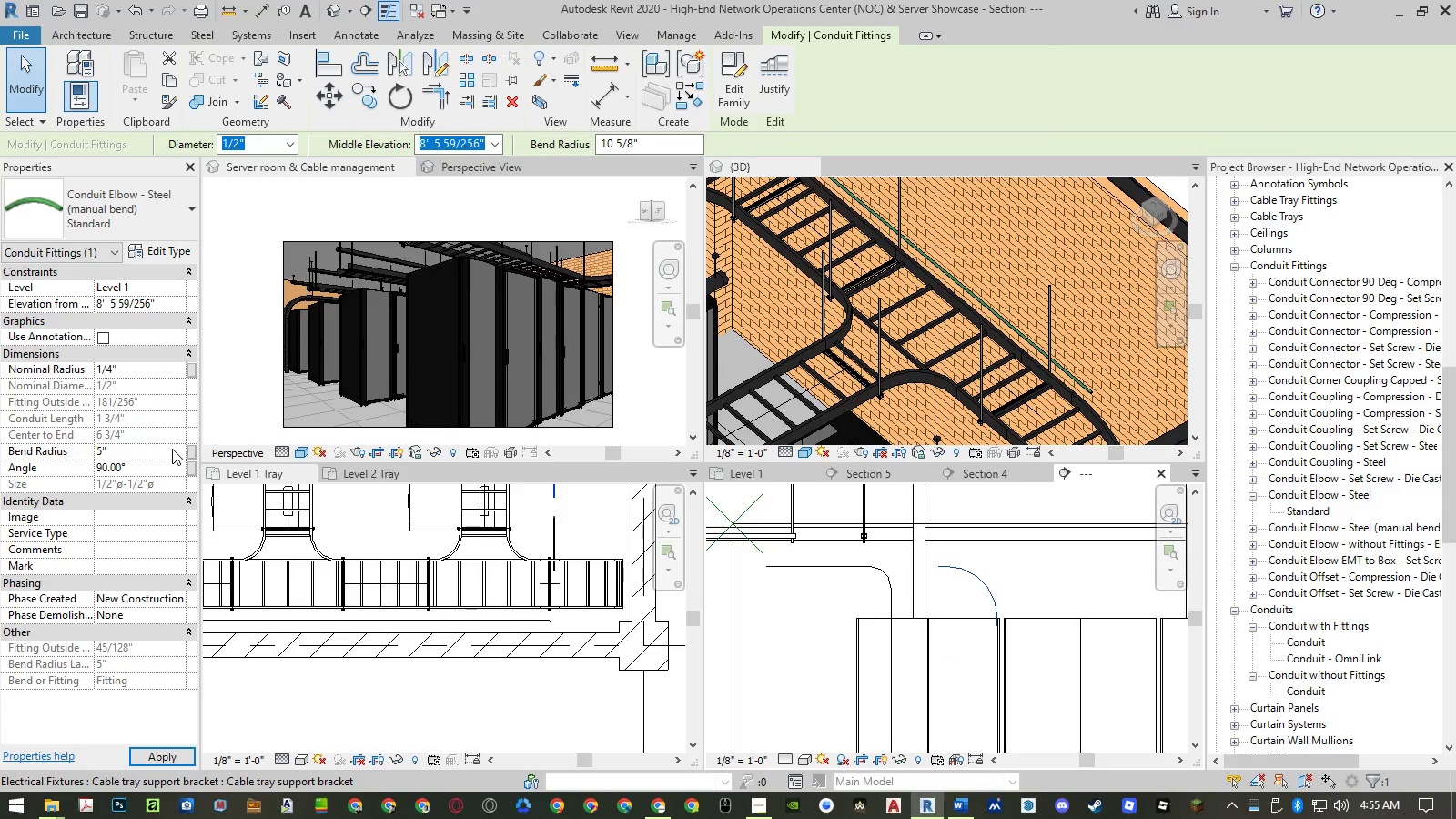 
key(NumpadEnter)
 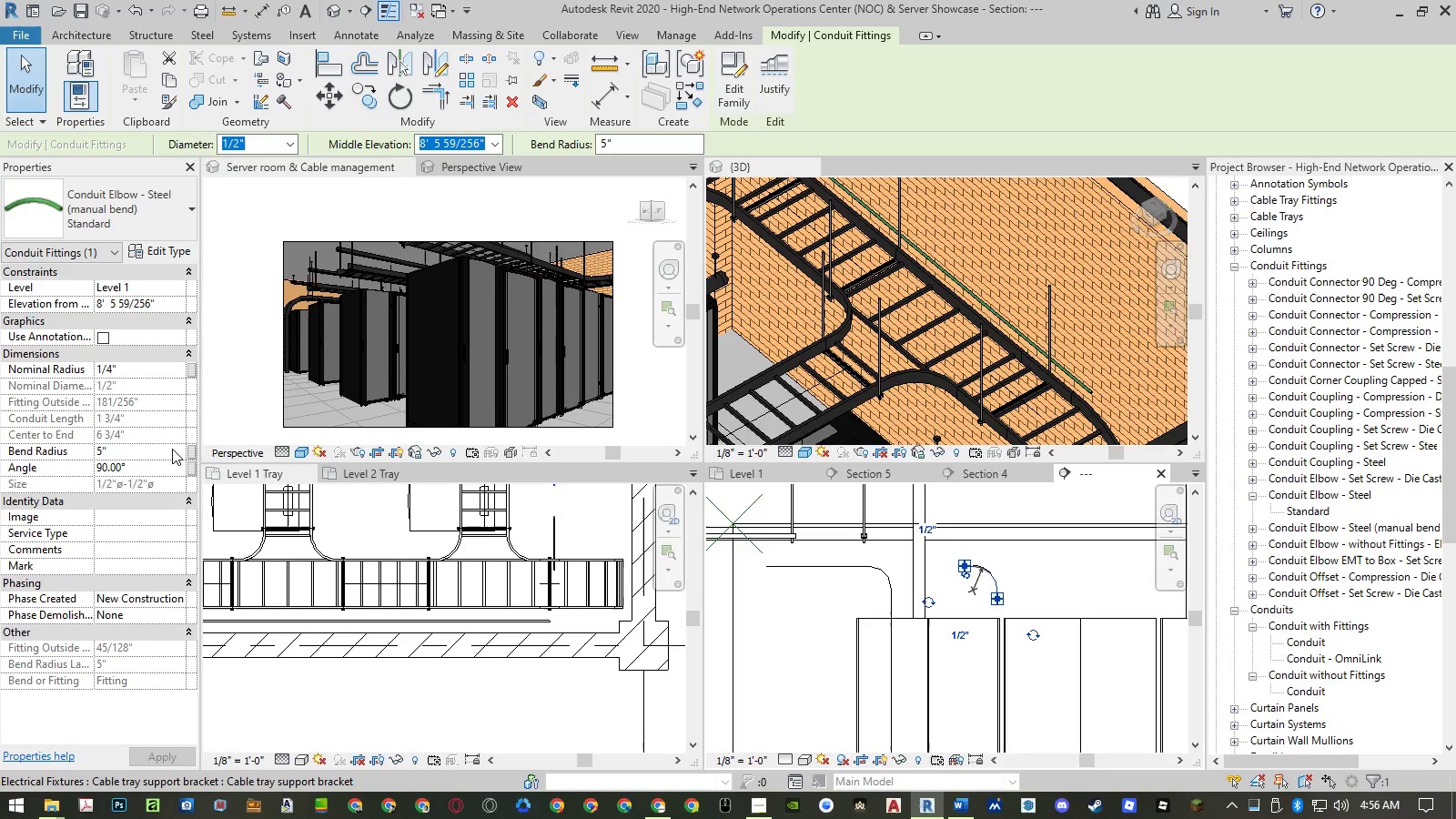 
left_click([172, 449])
 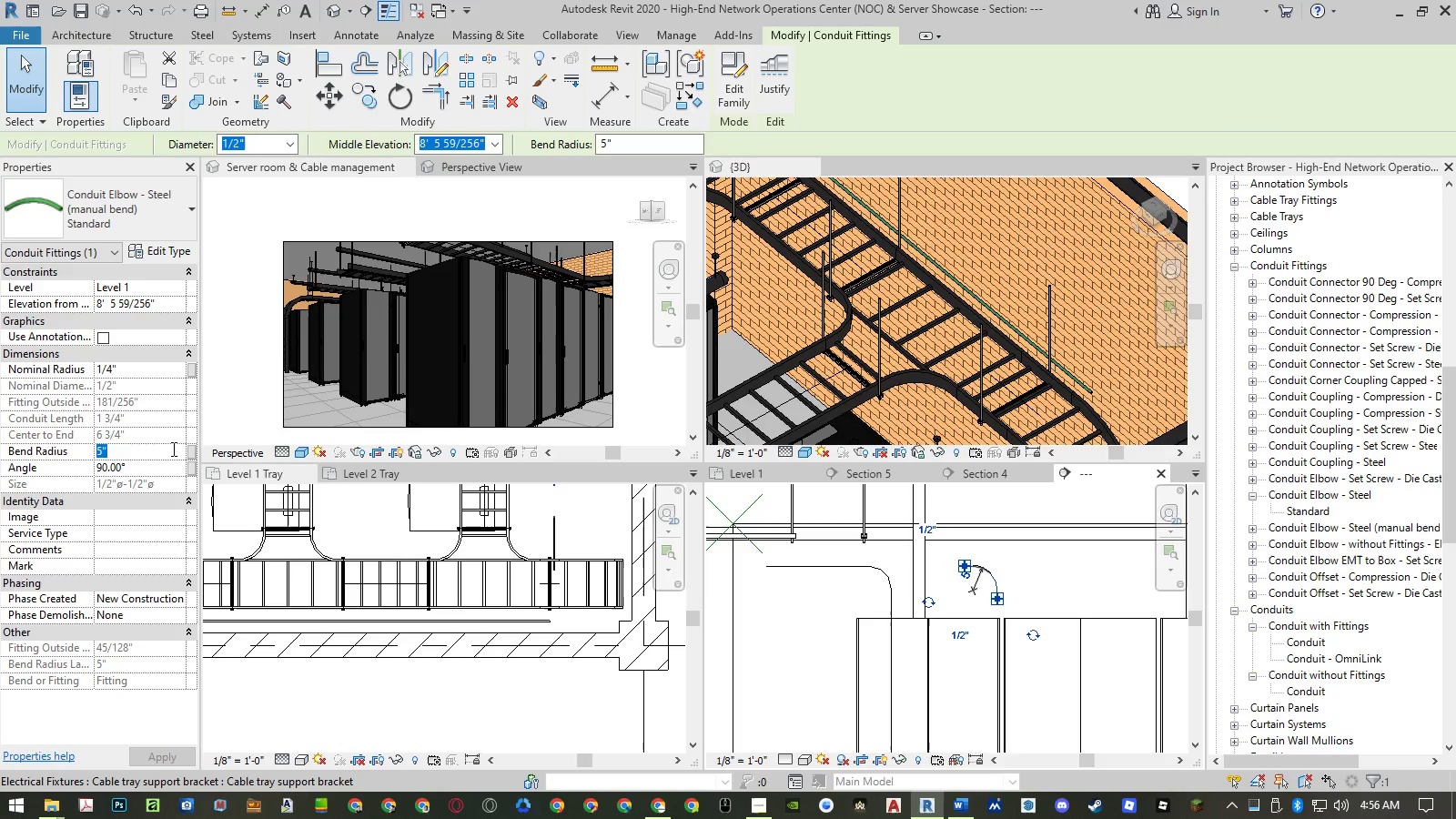 
key(Numpad1)
 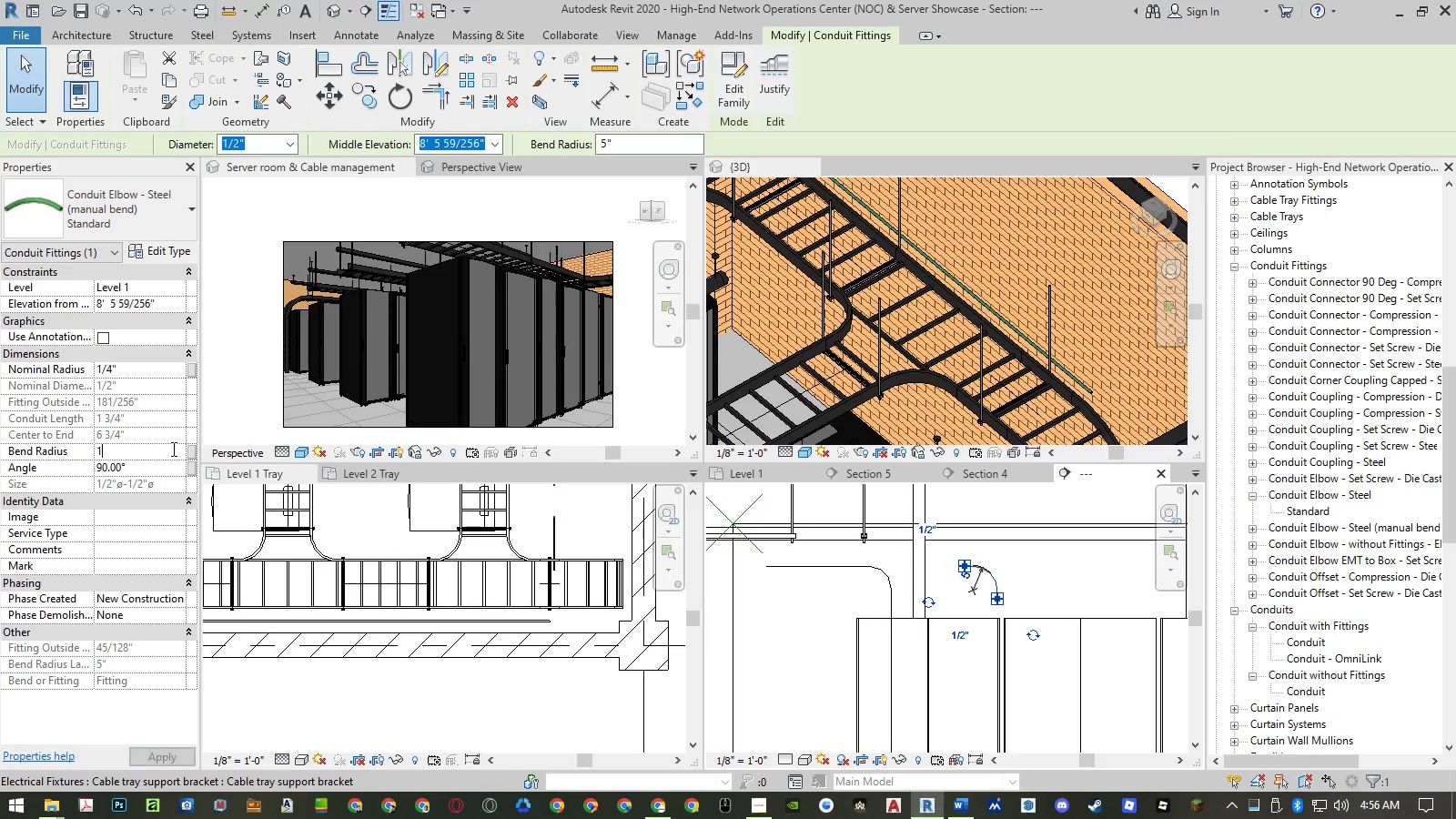 
key(NumpadEnter)
 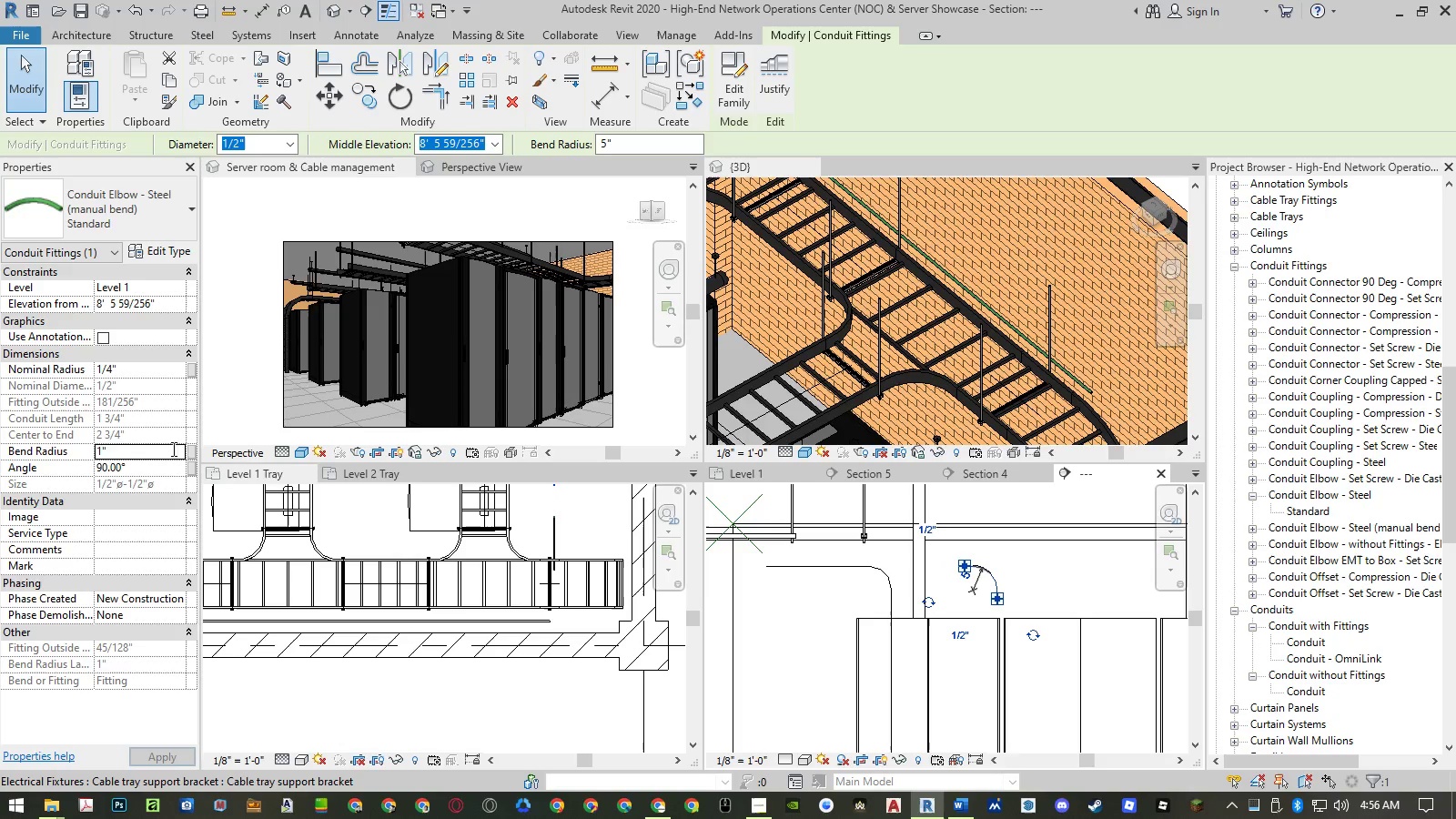 
key(NumpadEnter)
 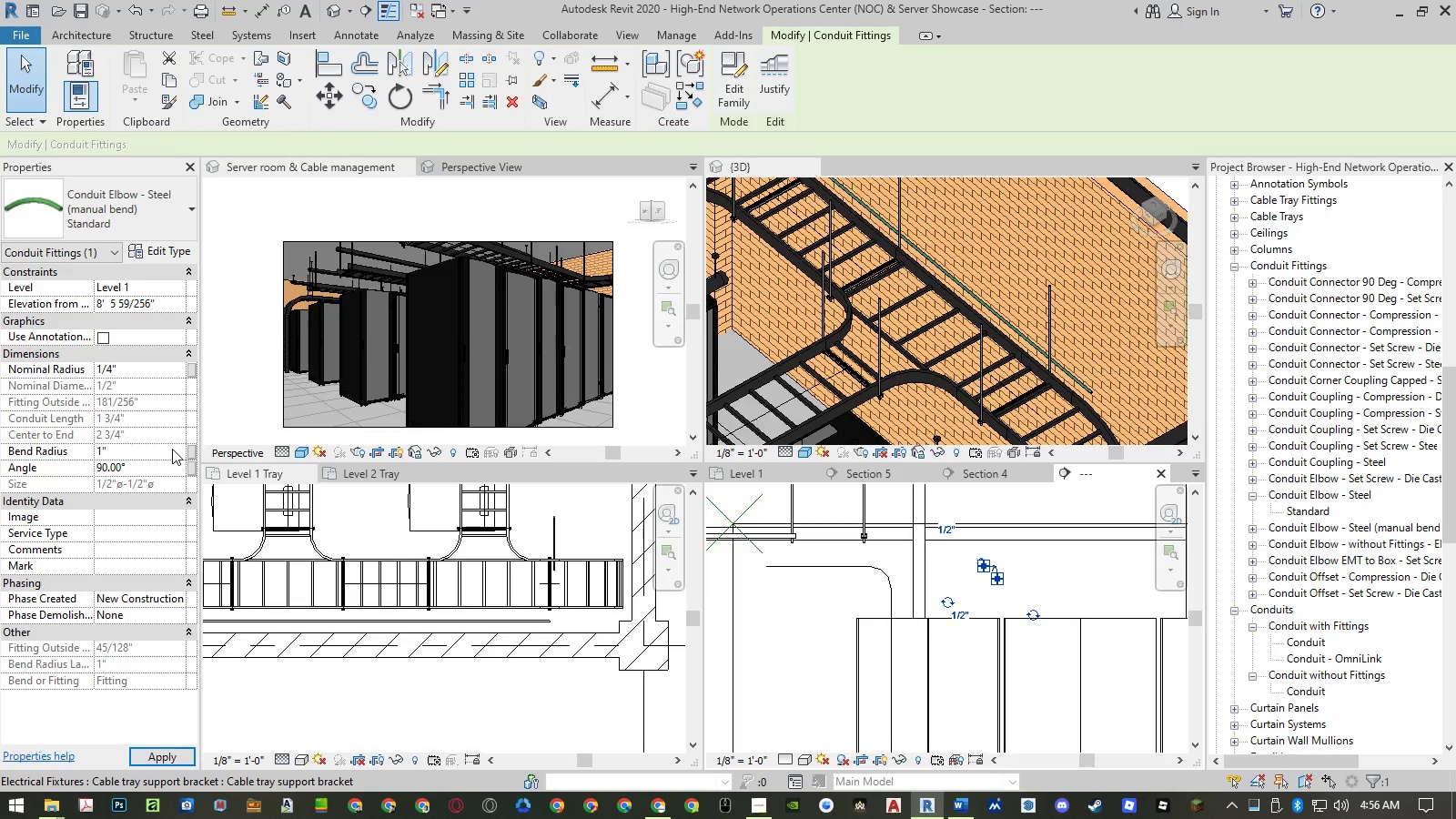 
key(Escape)
 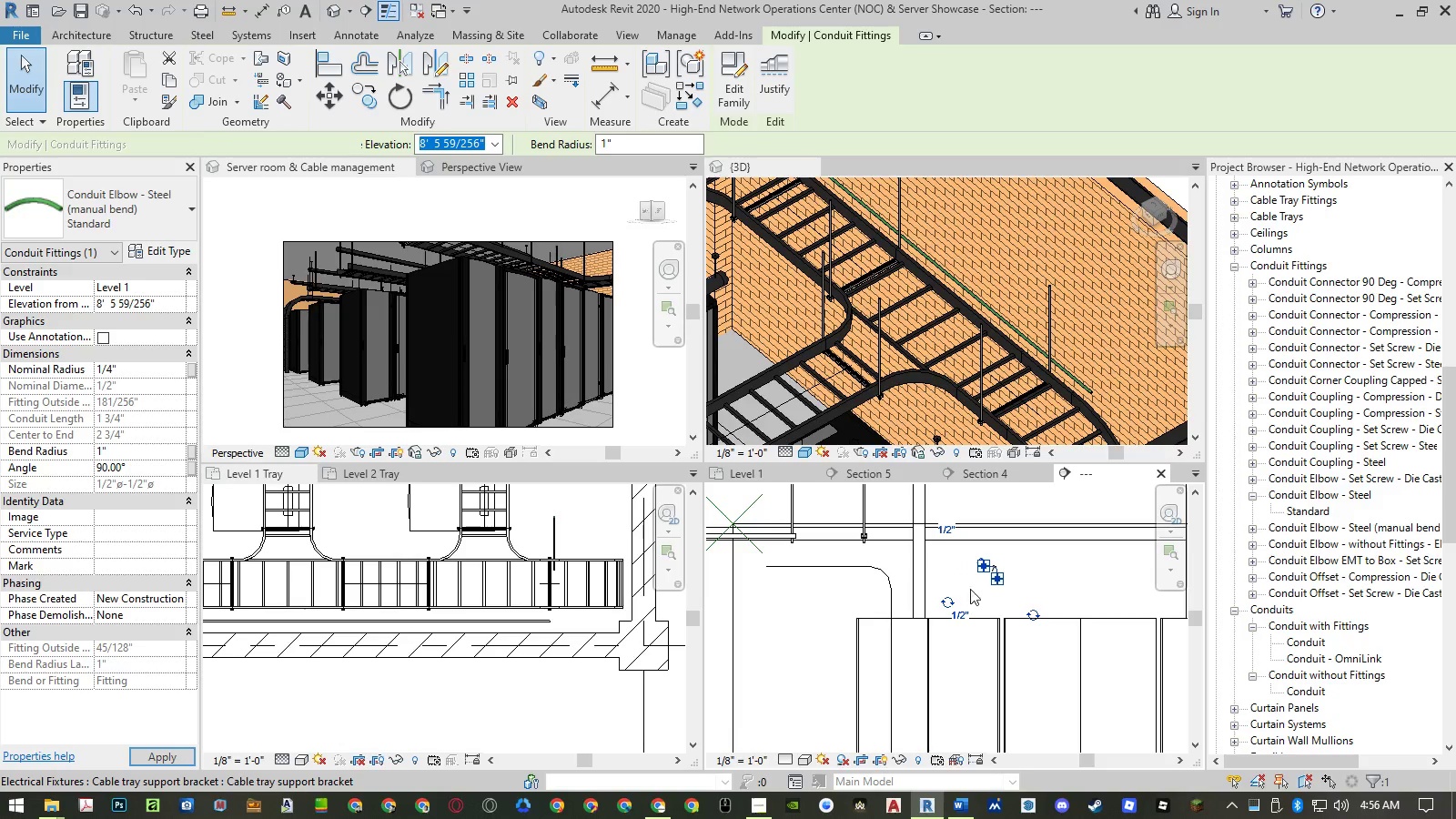 
key(Escape)
 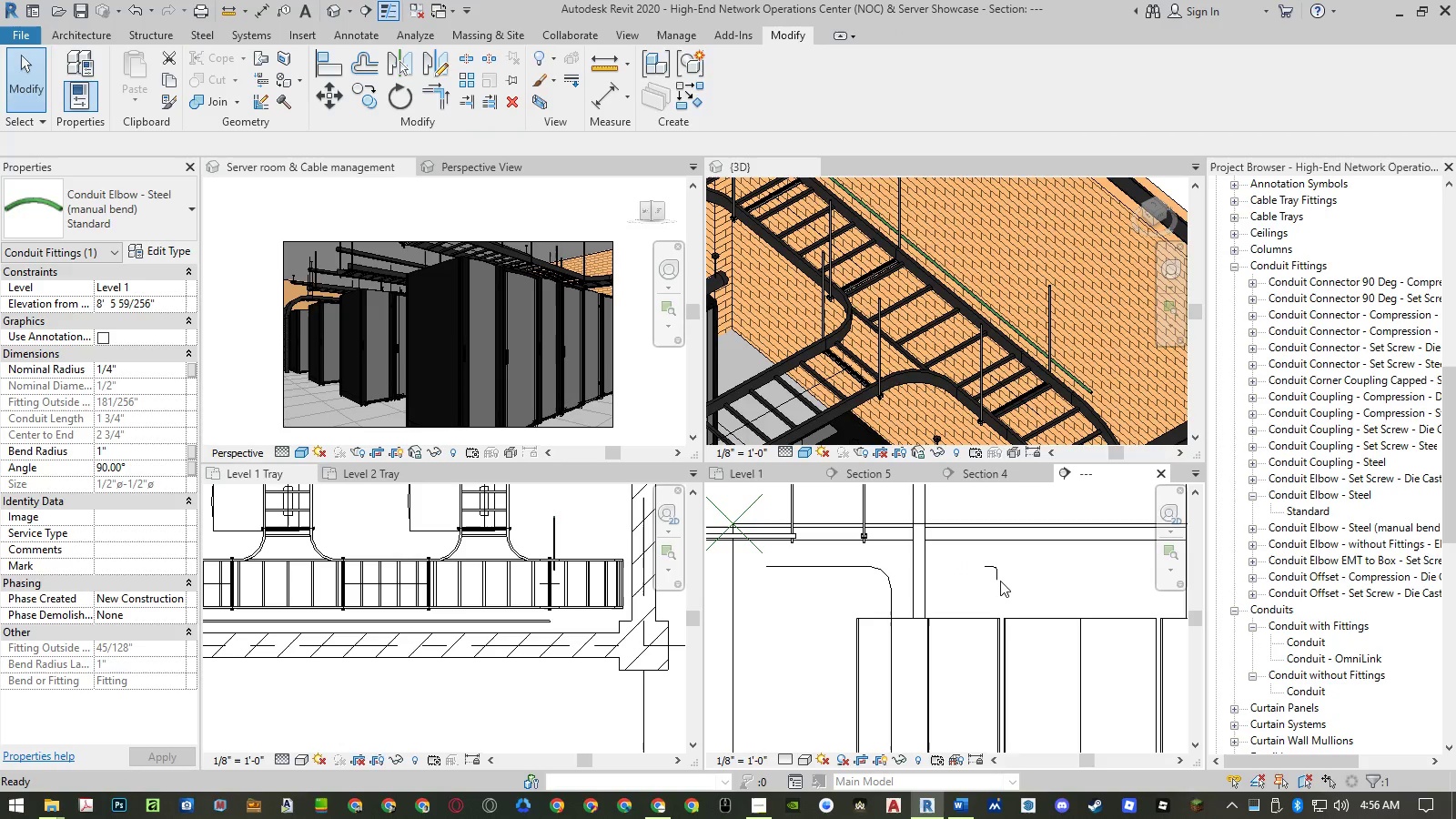 
key(Escape)
 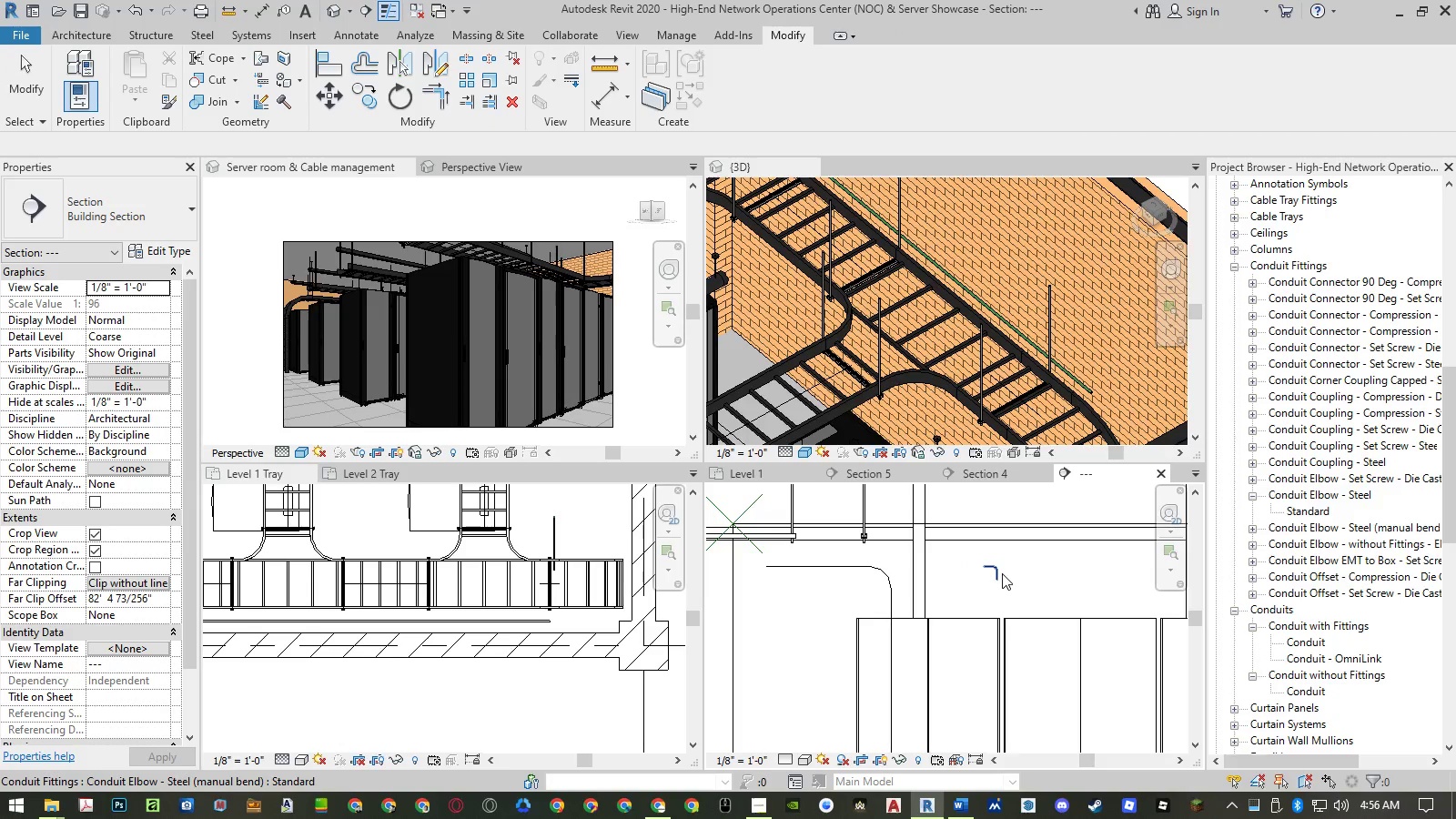 
left_click([992, 576])
 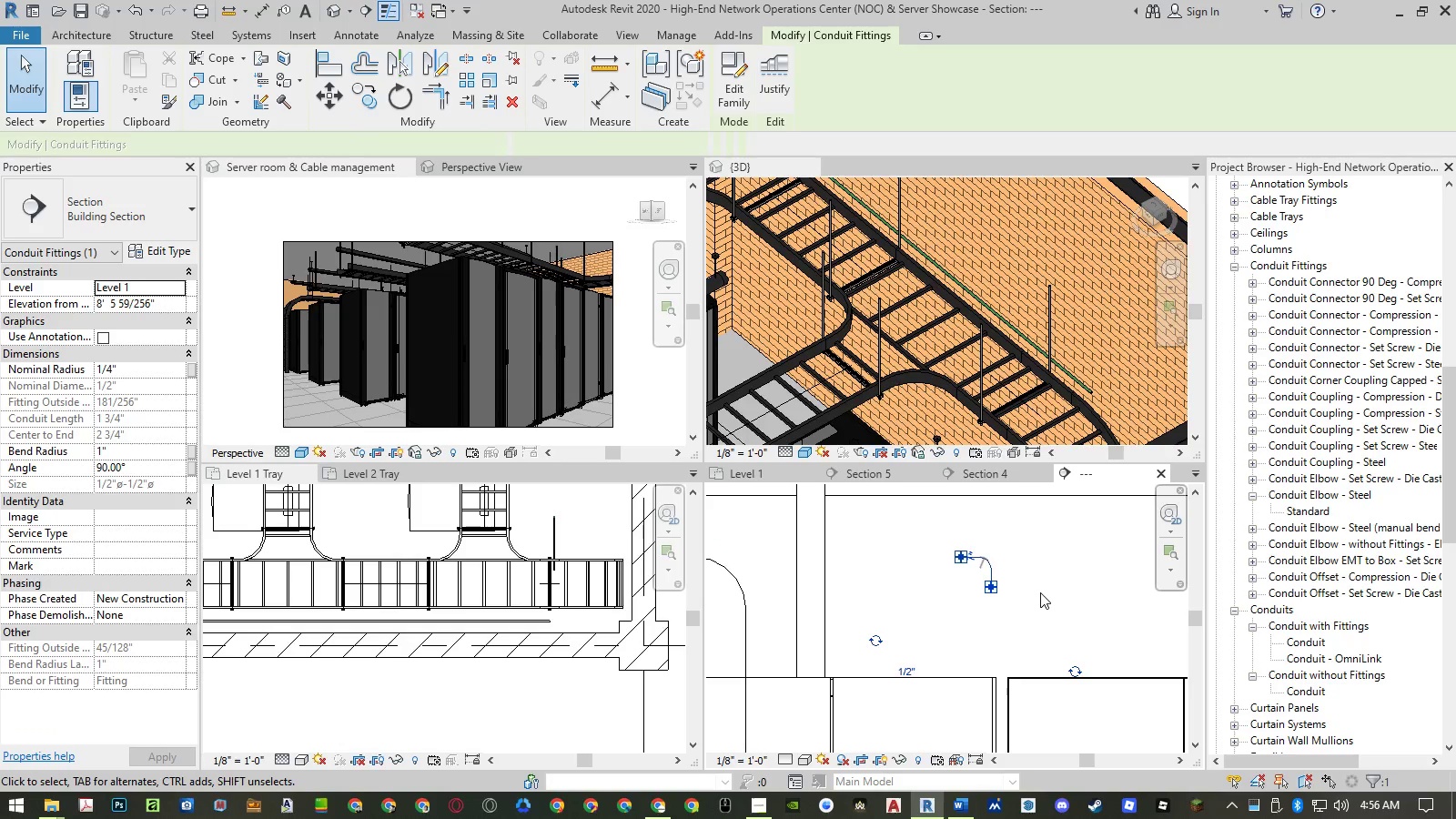 
scroll: coordinate [1002, 573], scroll_direction: up, amount: 6.0
 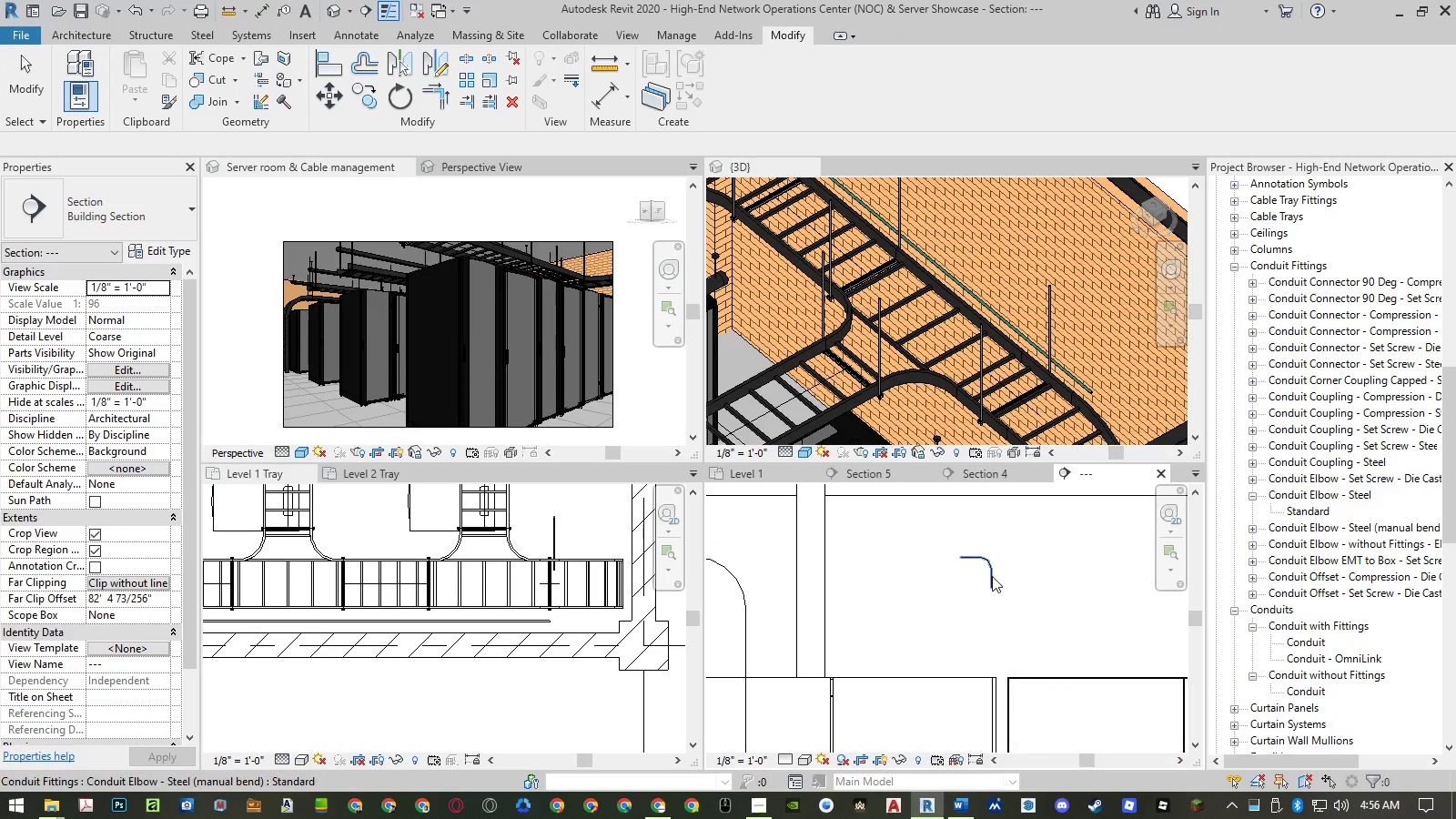 
key(Delete)
 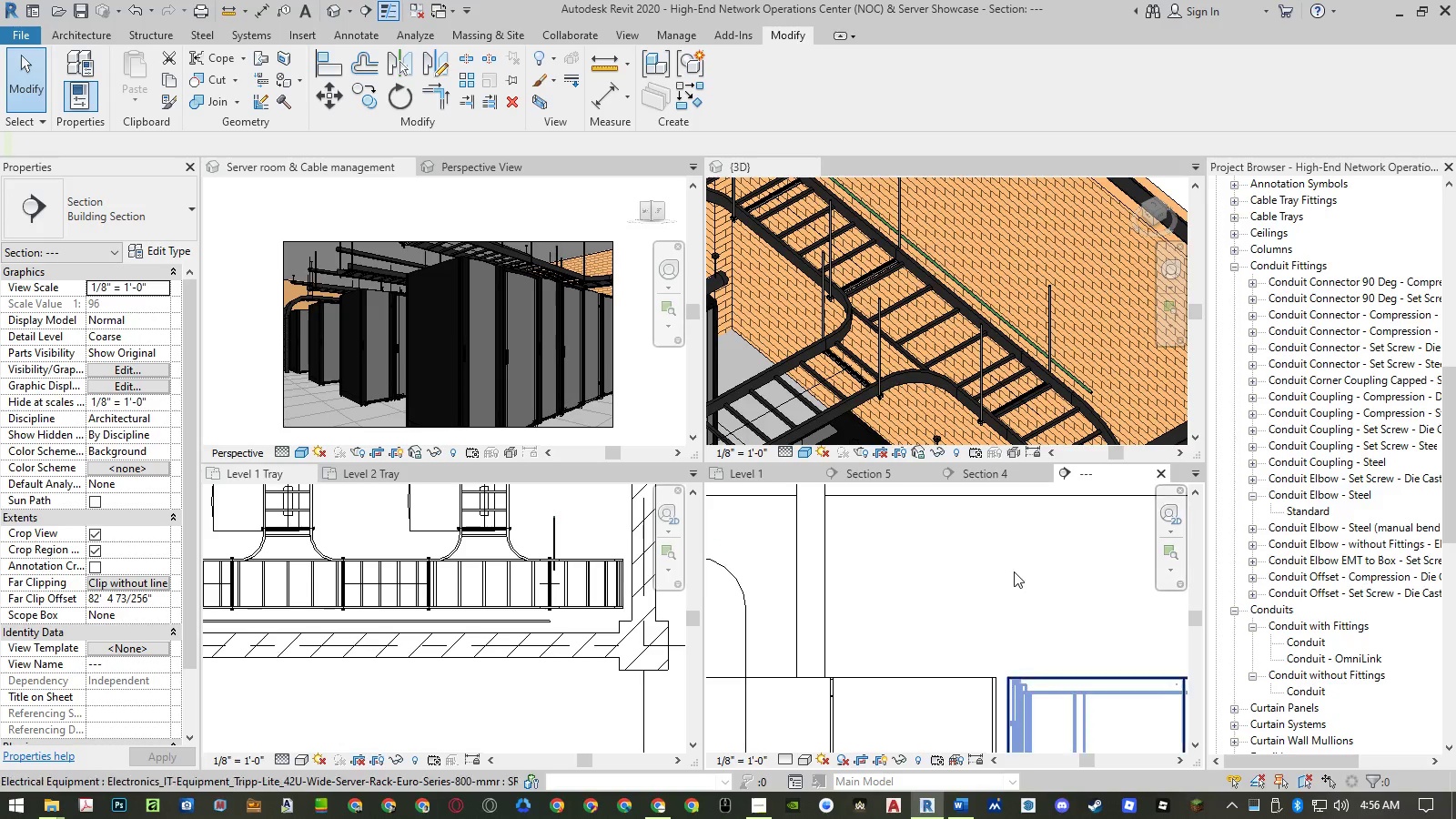 
scroll: coordinate [1014, 570], scroll_direction: down, amount: 9.0
 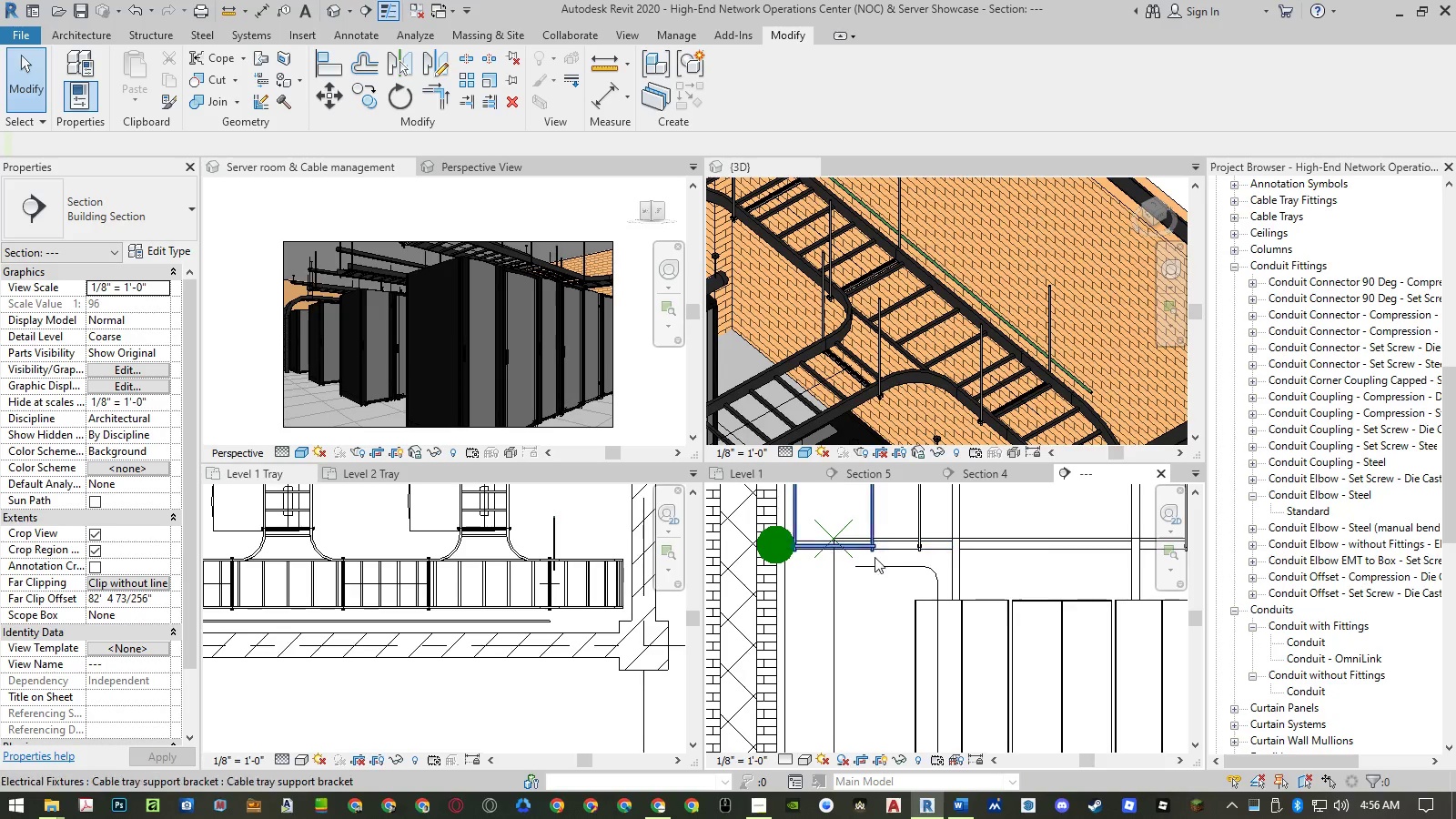 
scroll: coordinate [865, 558], scroll_direction: up, amount: 3.0
 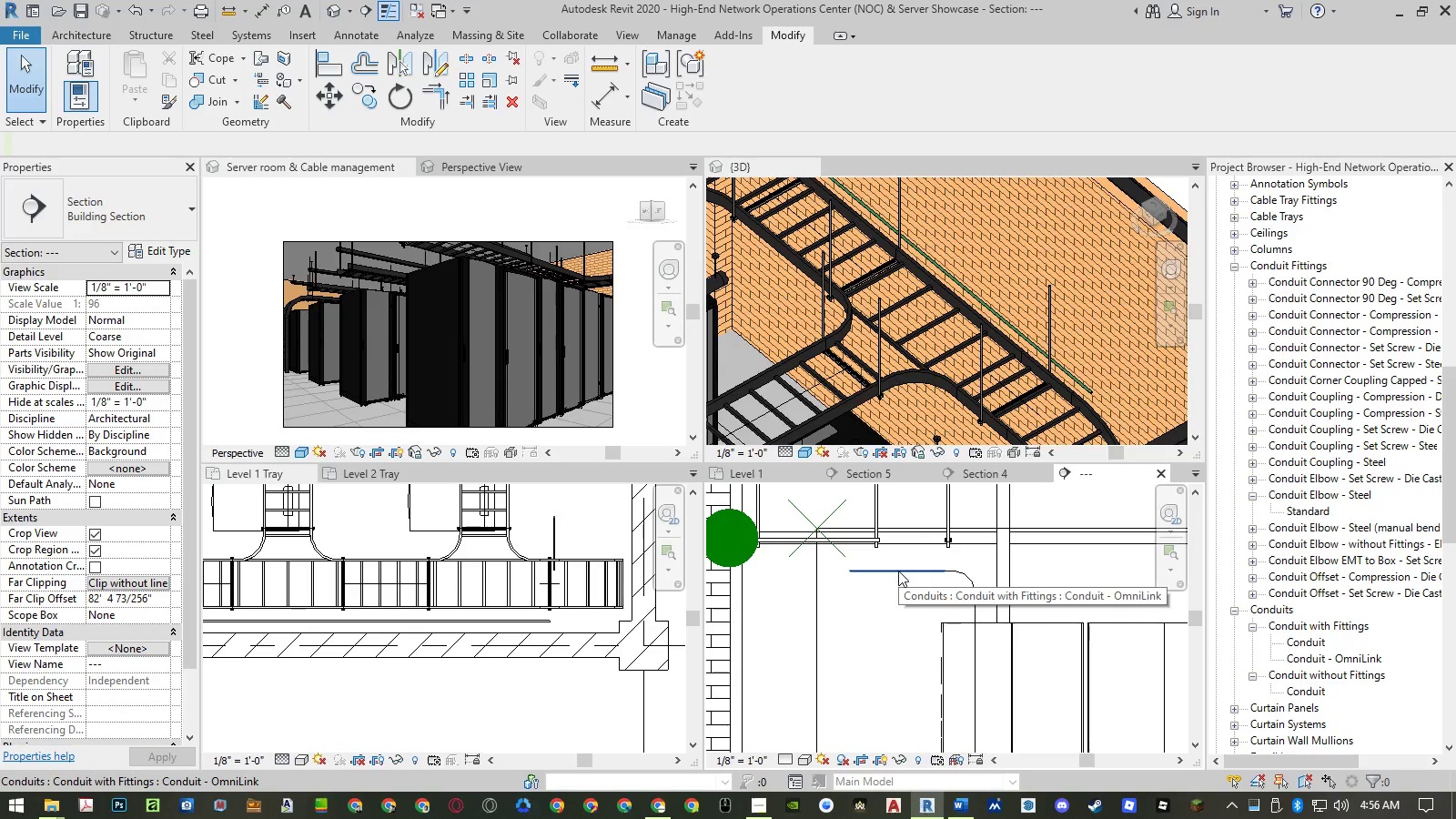 
type(al)
 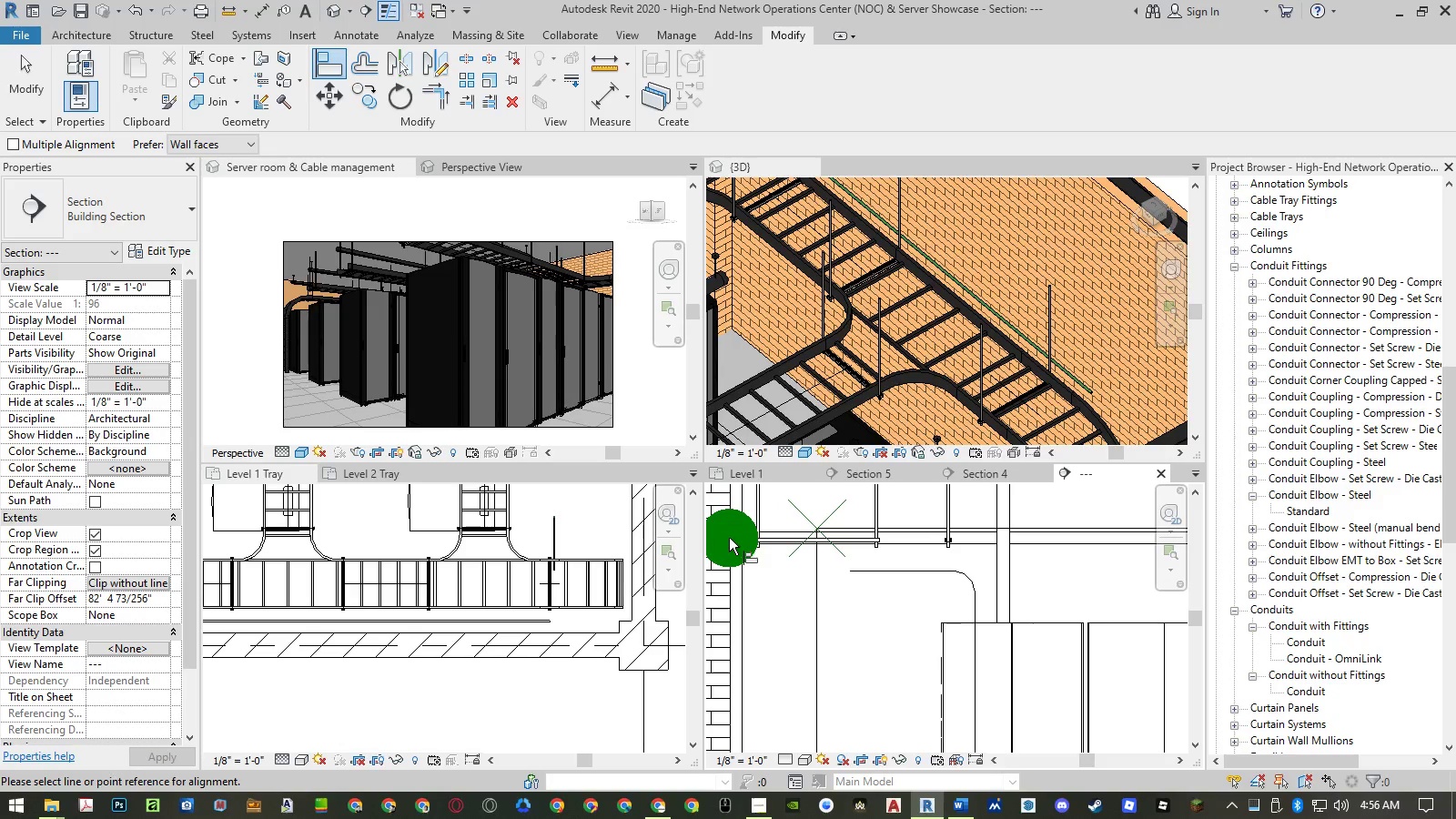 
scroll: coordinate [729, 538], scroll_direction: up, amount: 5.0
 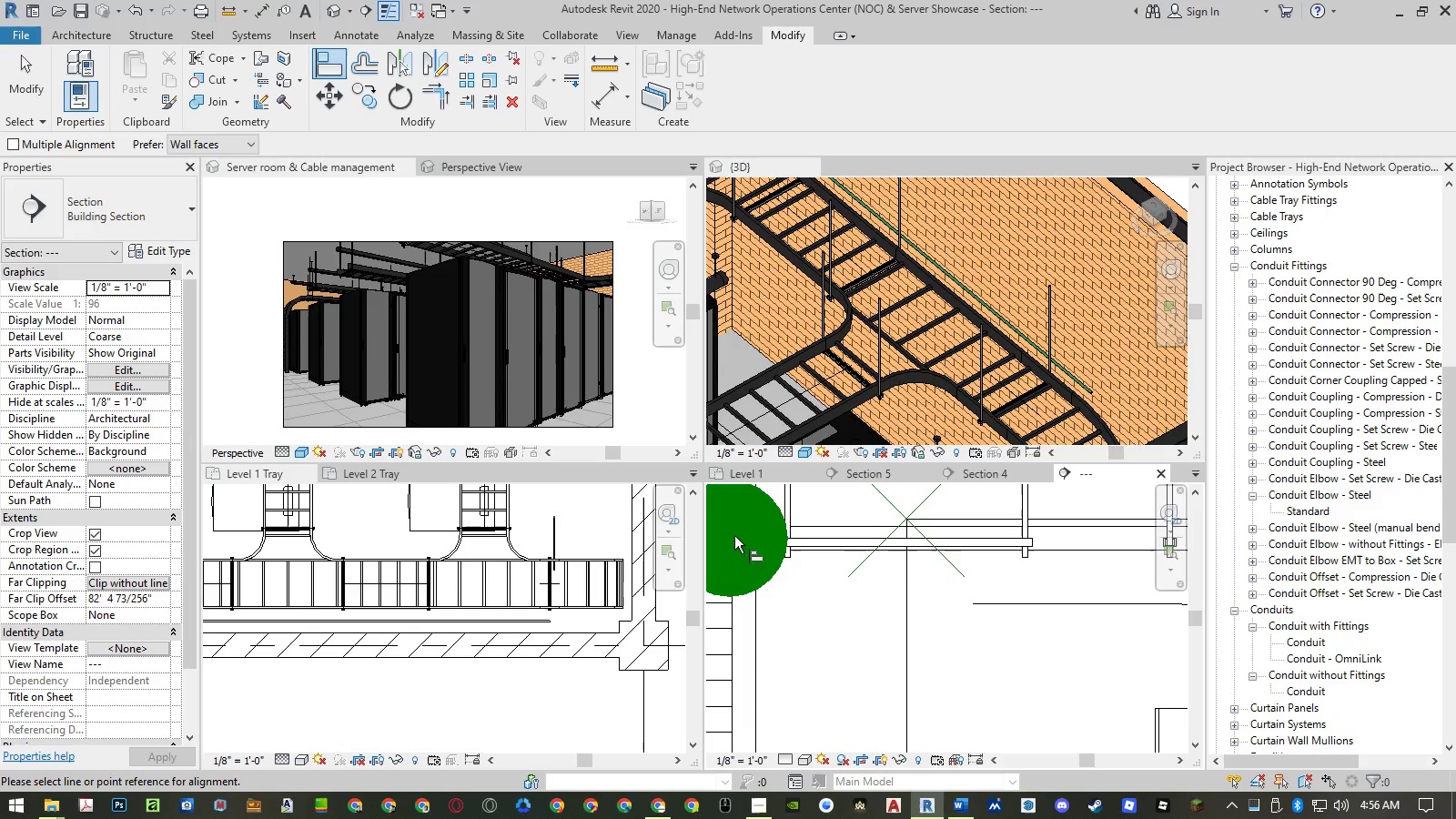 
key(Escape)
 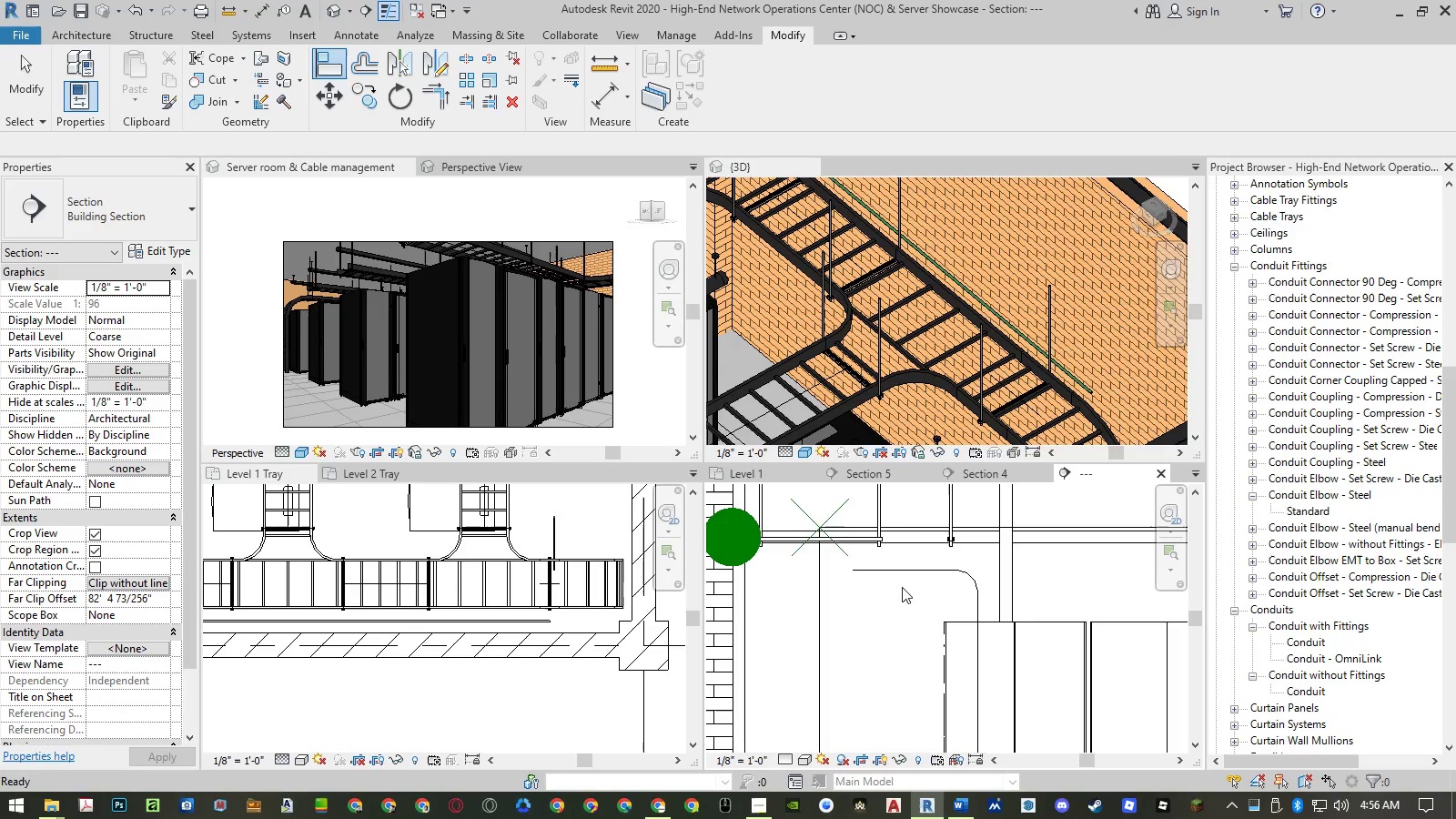 
scroll: coordinate [734, 536], scroll_direction: down, amount: 5.0
 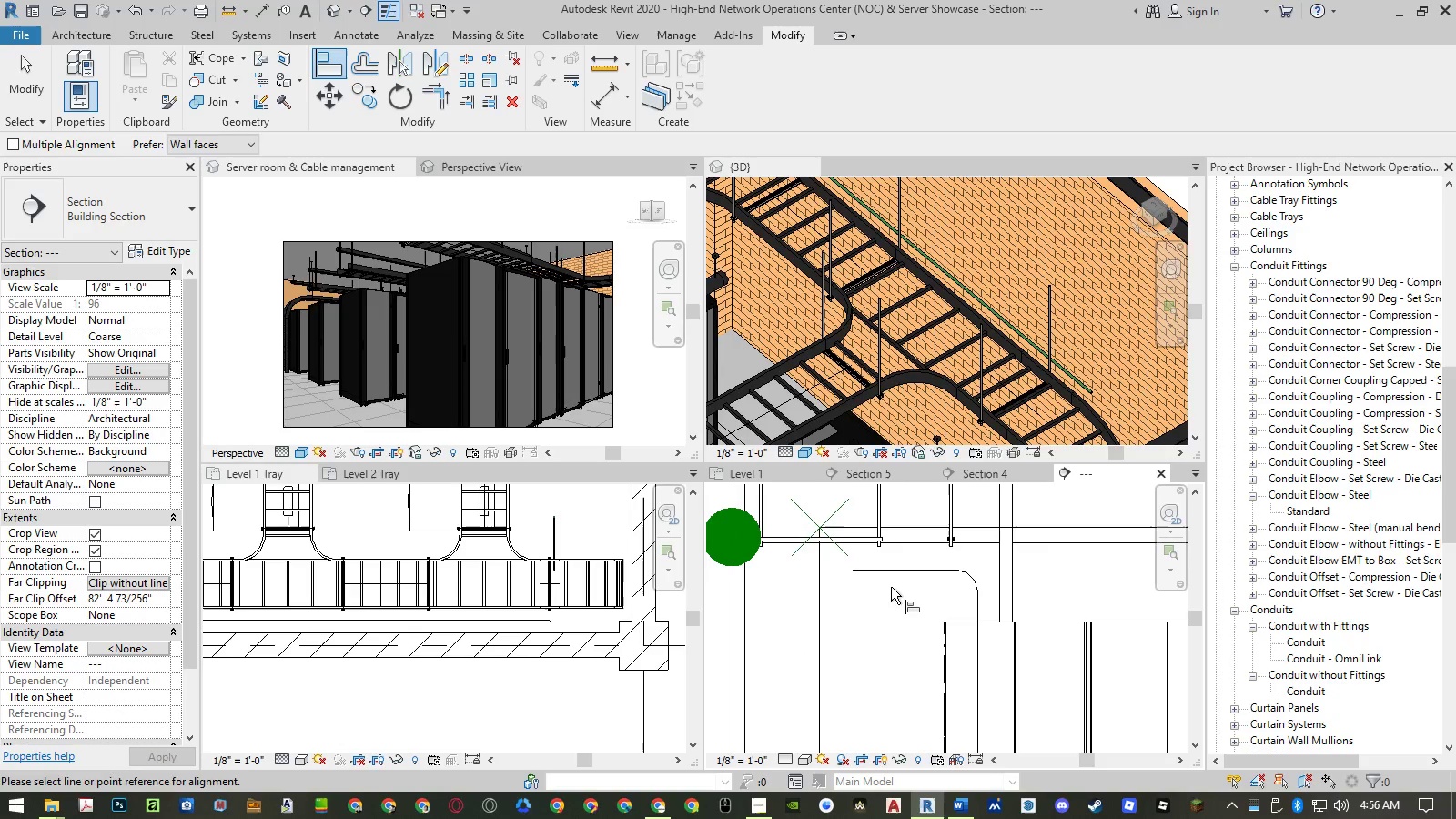 
key(Escape)
 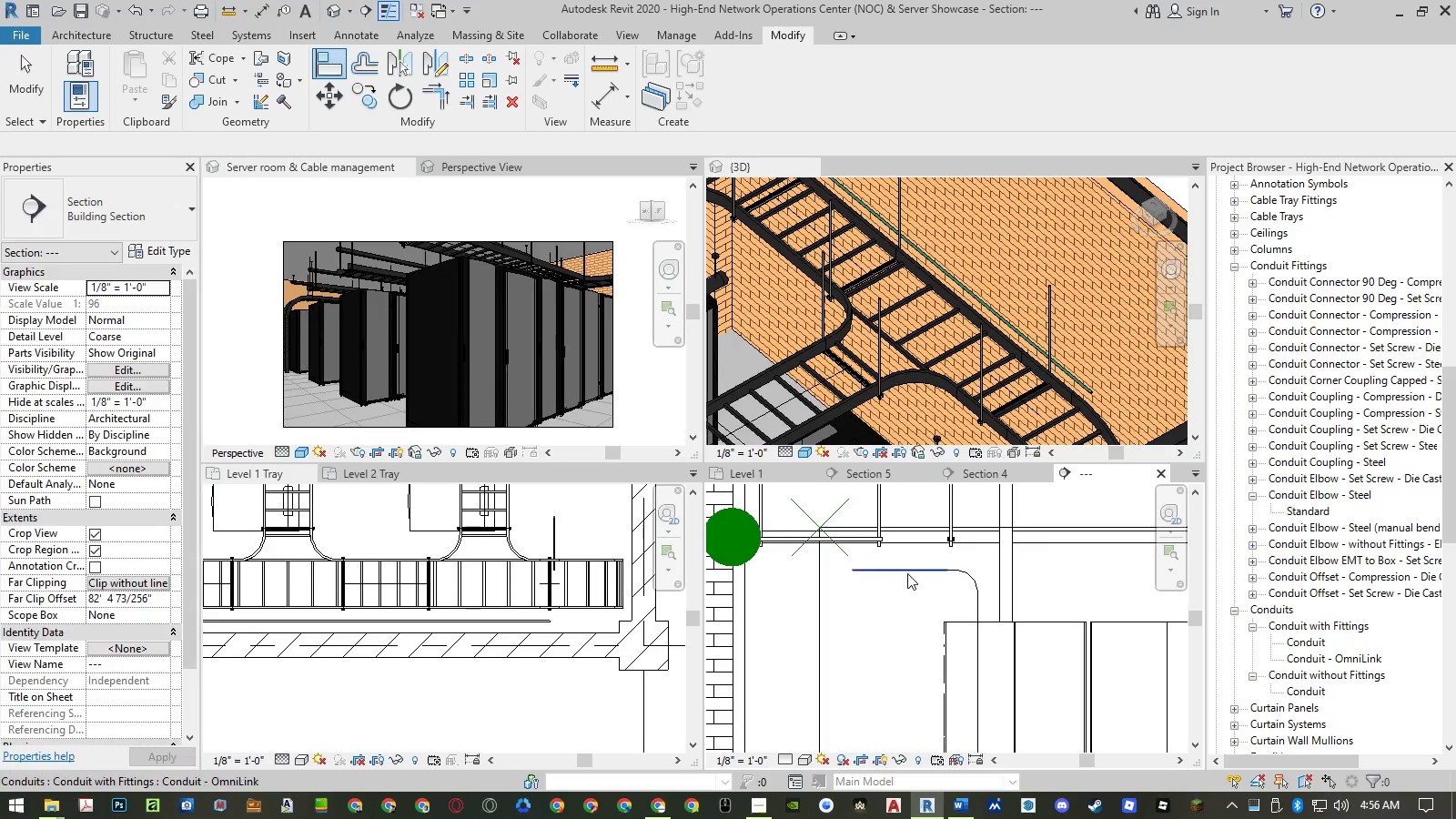 
left_click([907, 572])
 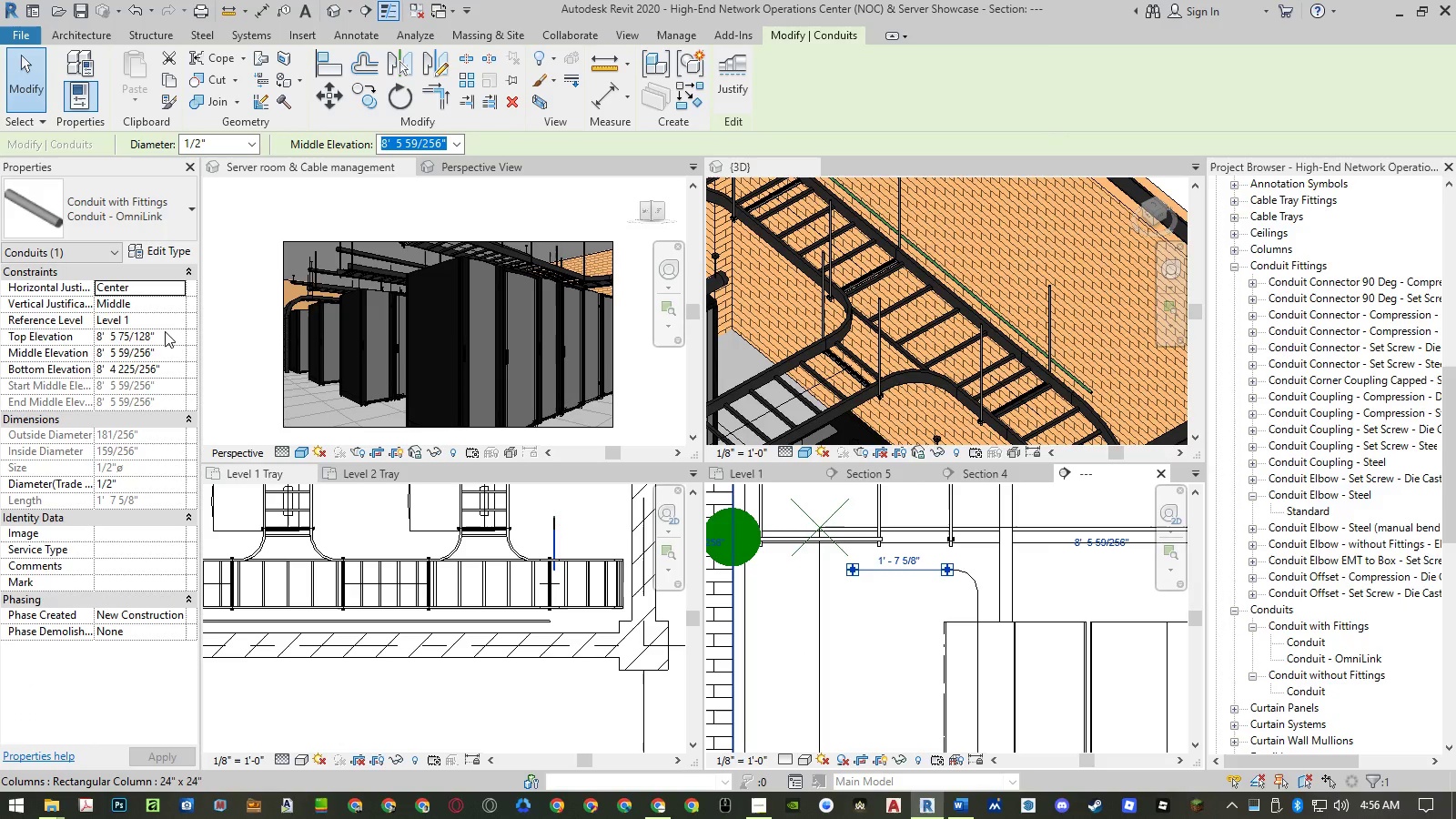 
key(Escape)
 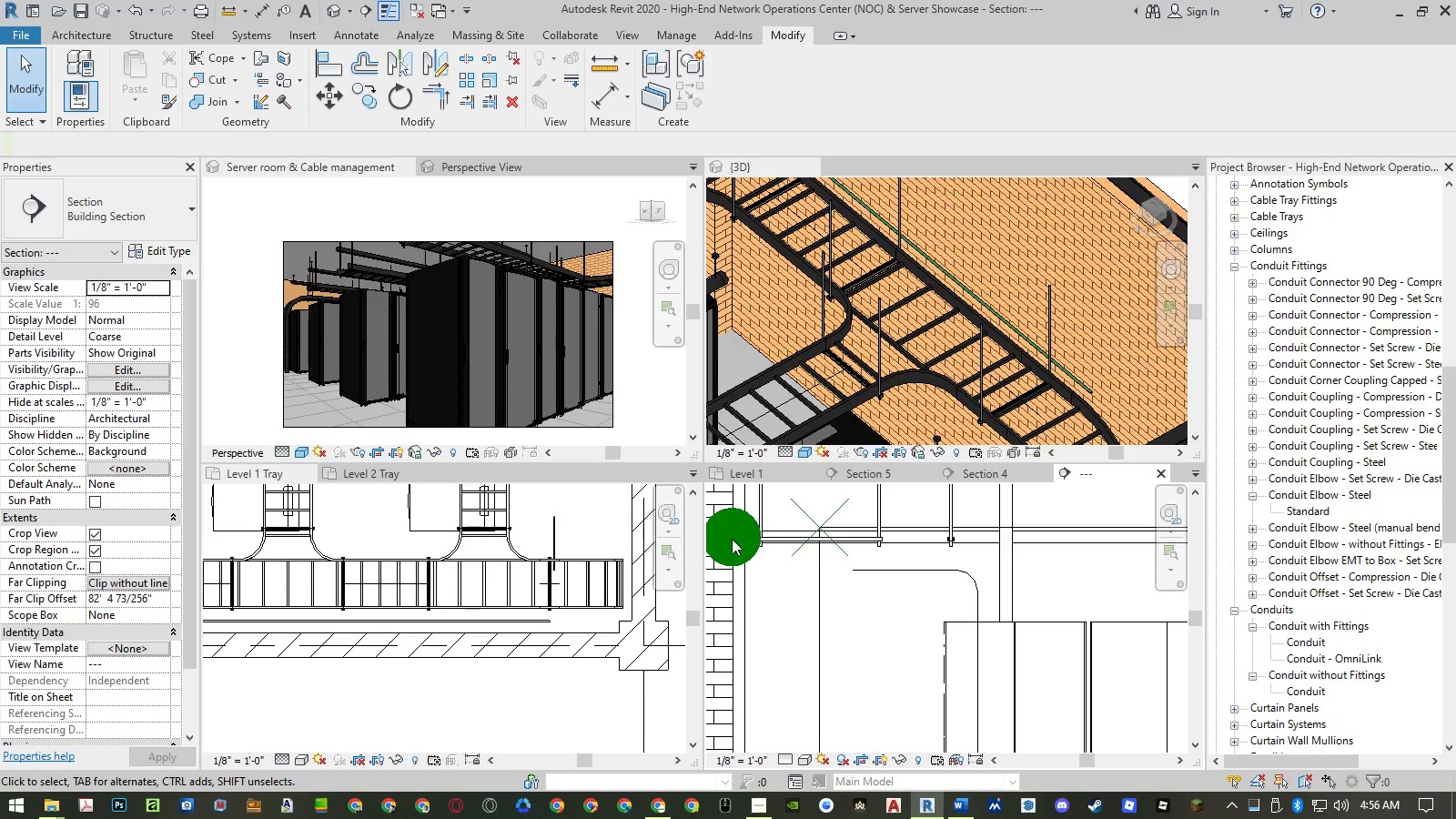 
left_click([732, 539])
 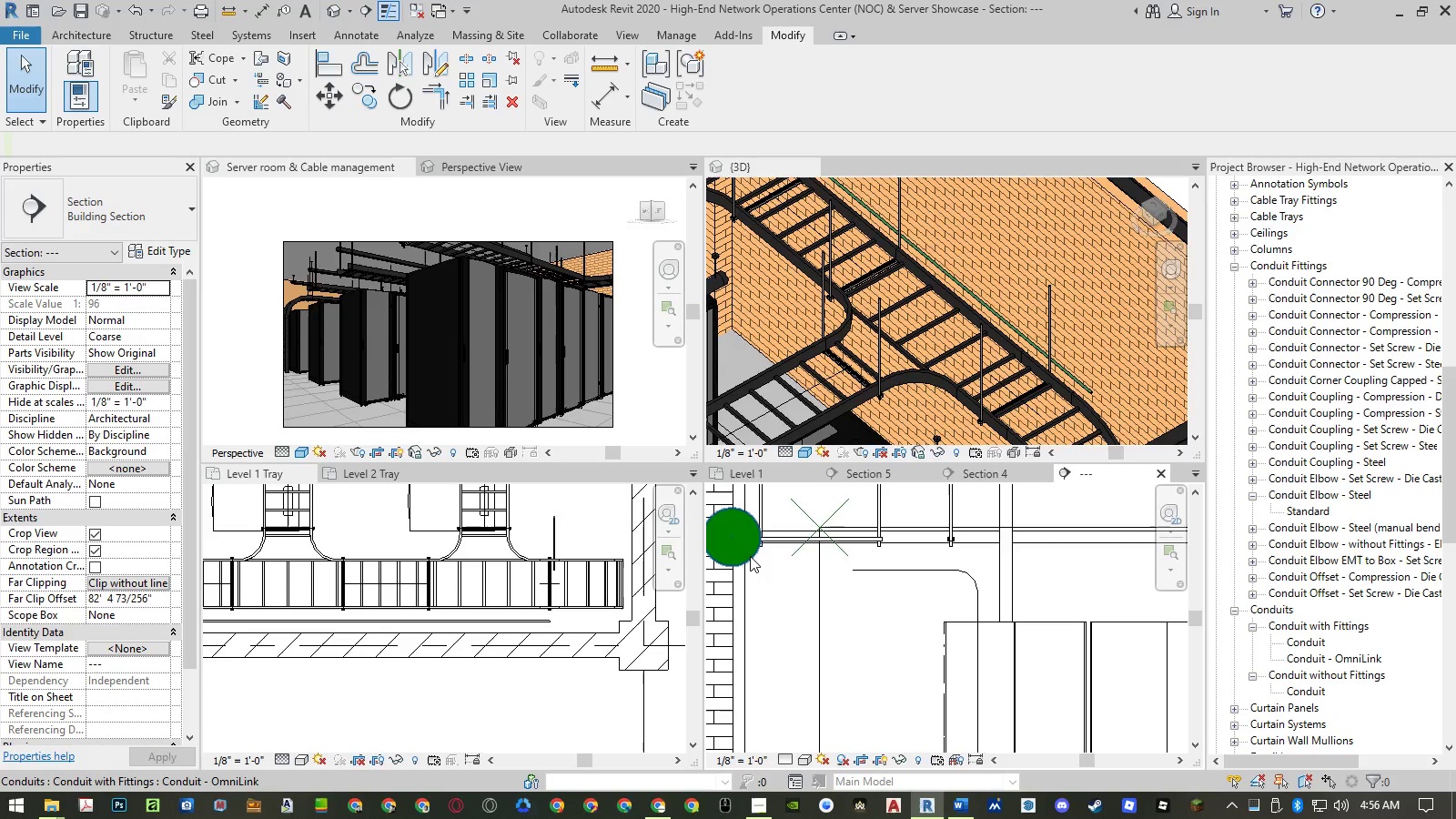 
left_click([751, 555])
 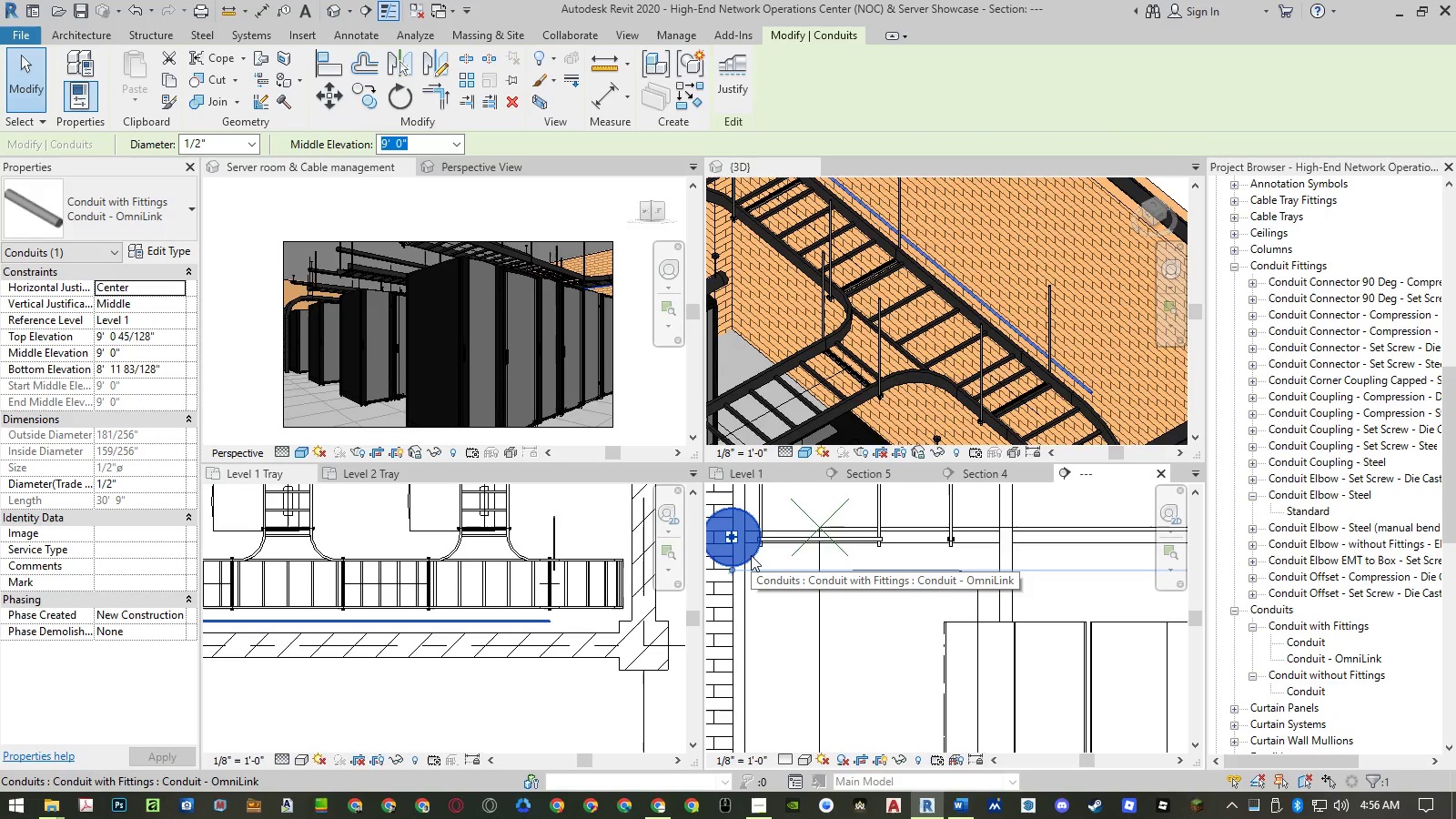 
wait(8.94)
 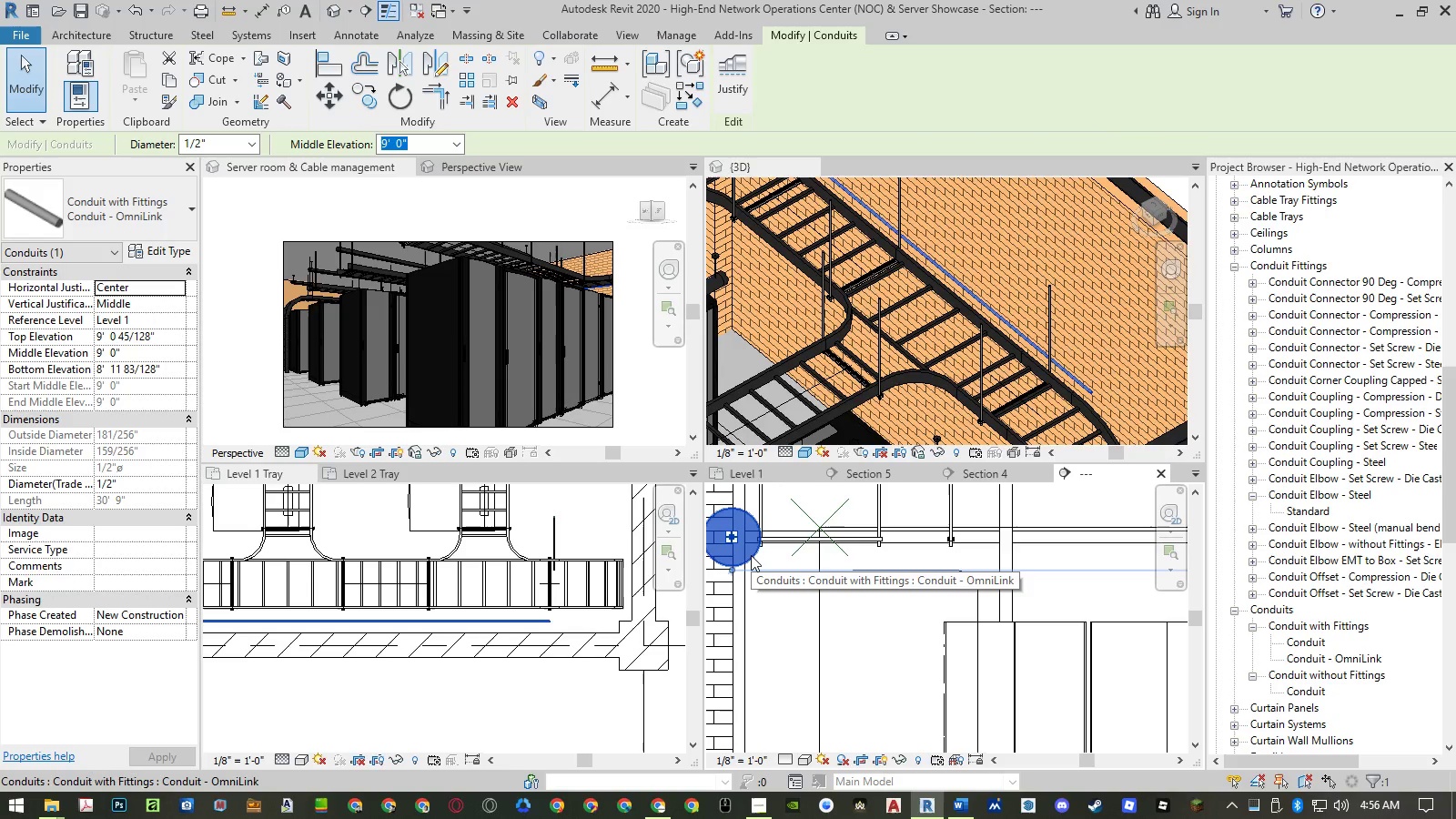 
left_click([156, 350])
 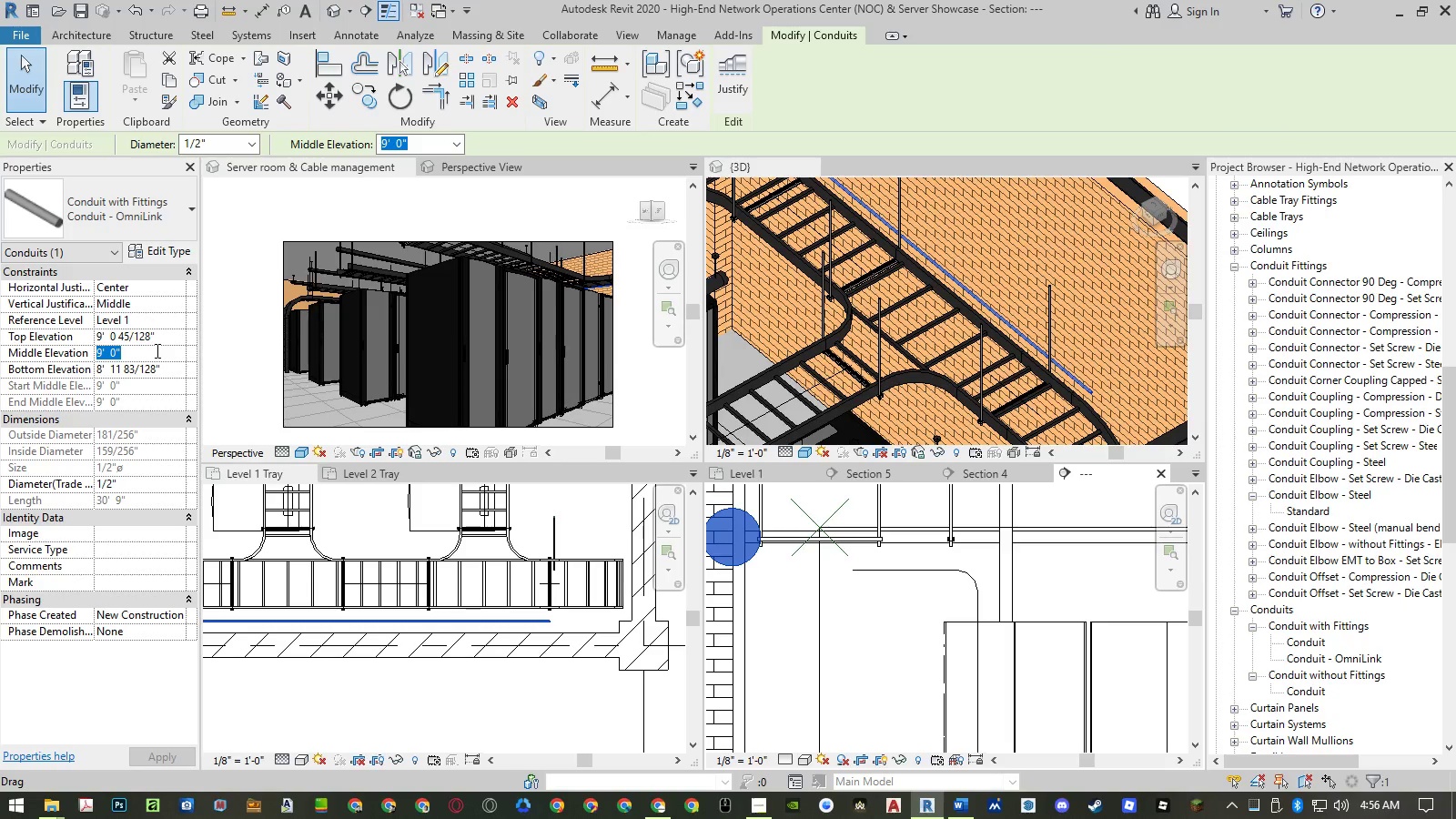 
key(Numpad1)
 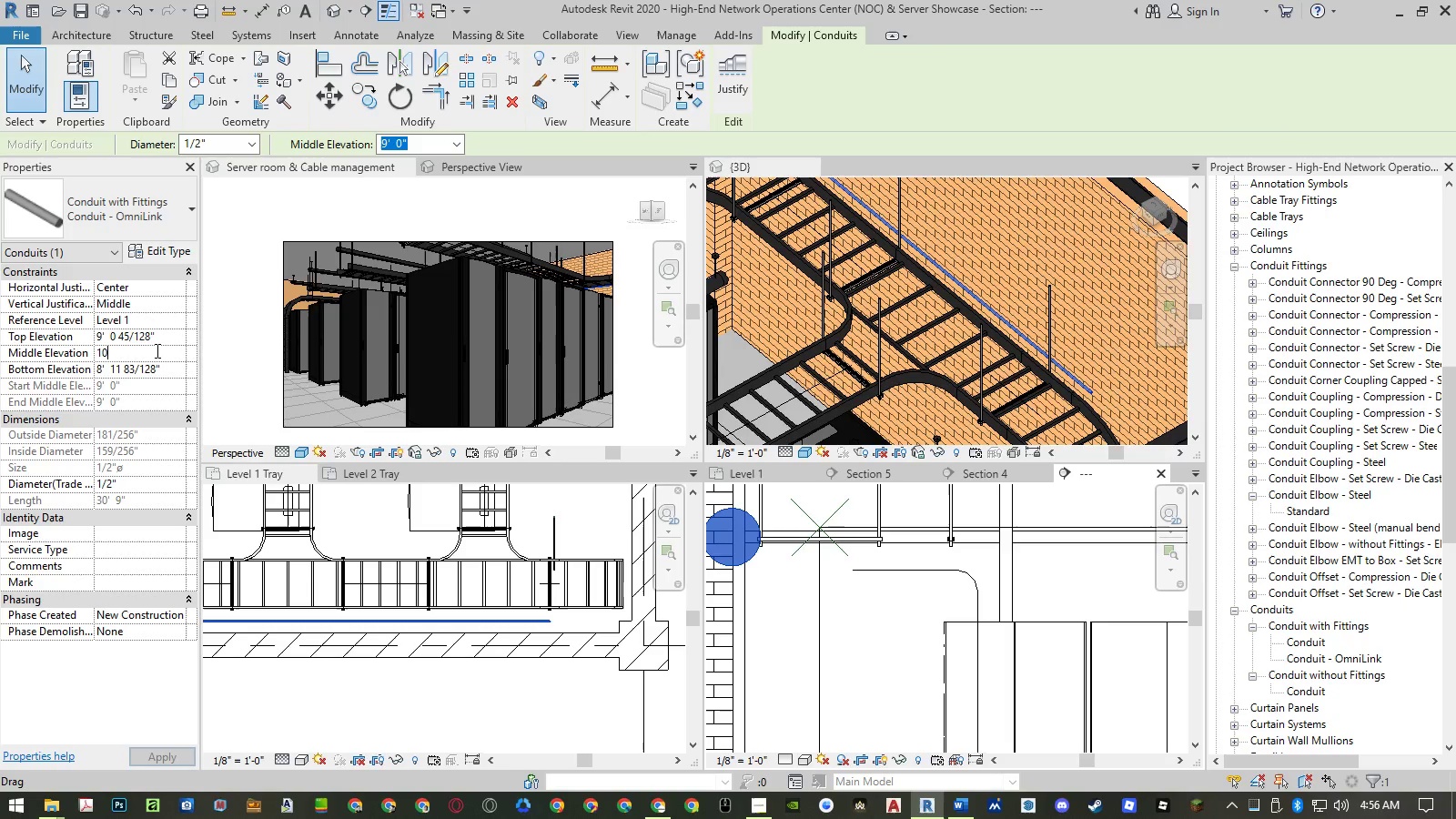 
key(Numpad0)
 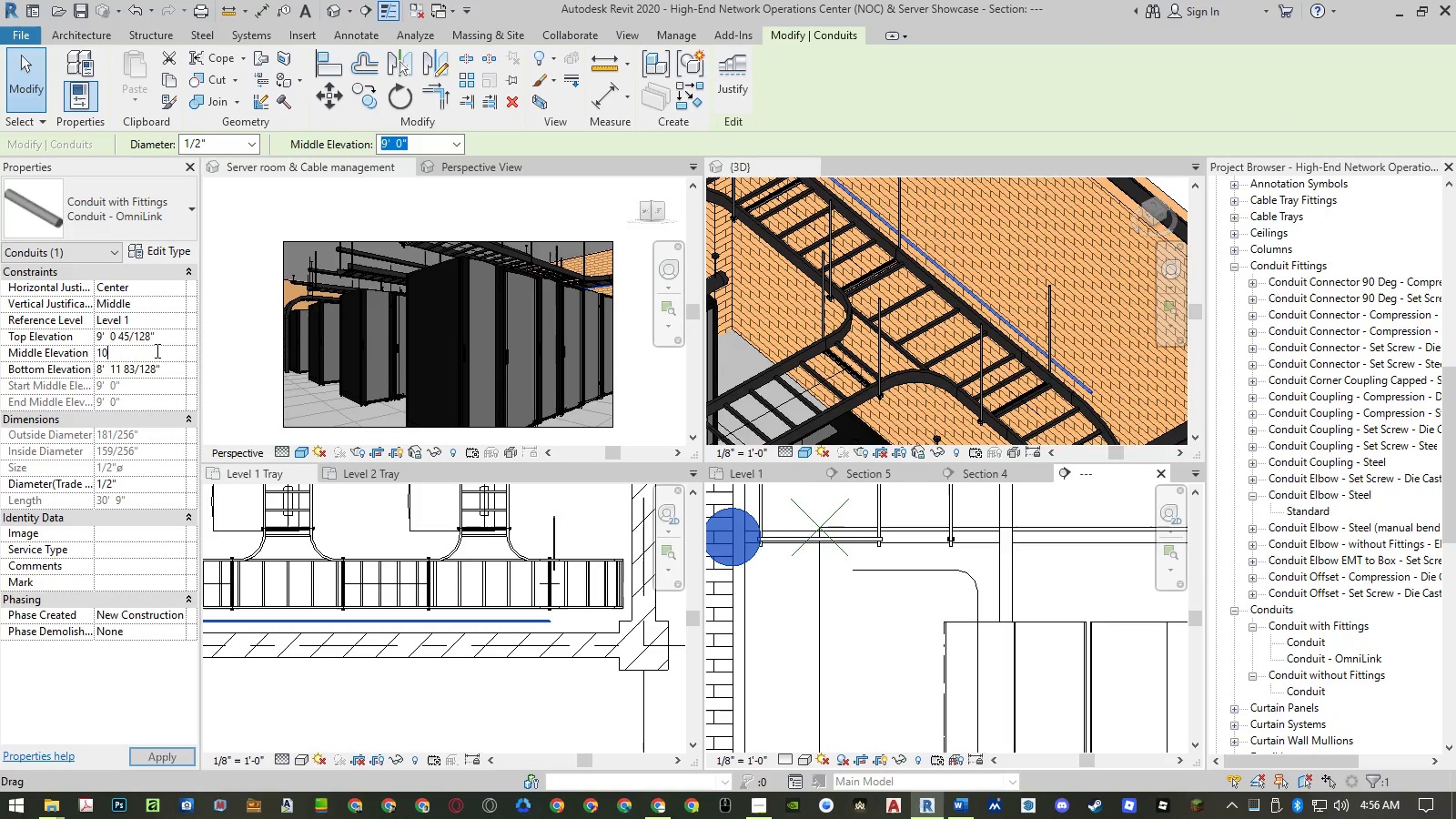 
key(NumpadEnter)
 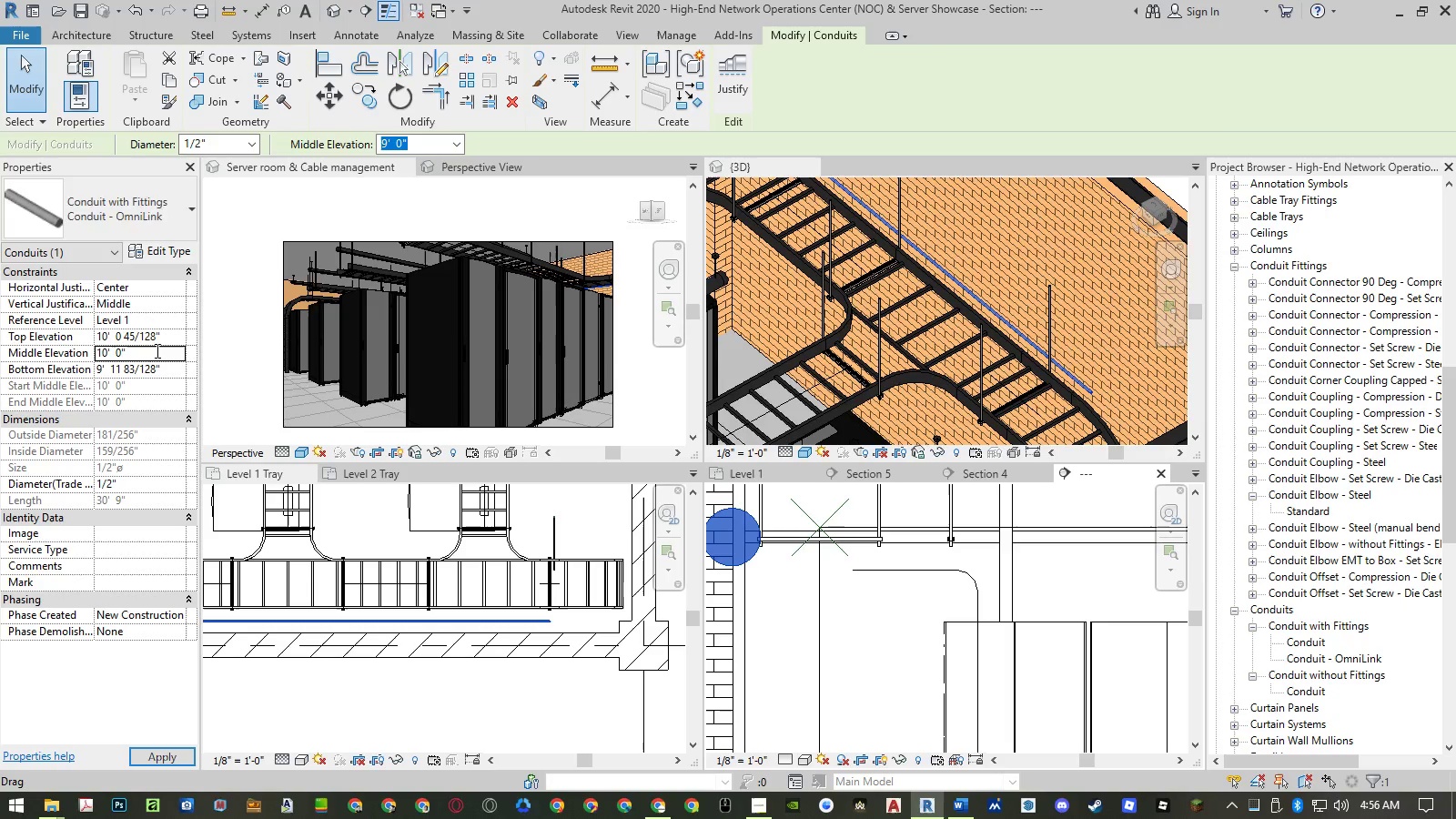 
key(NumpadEnter)
 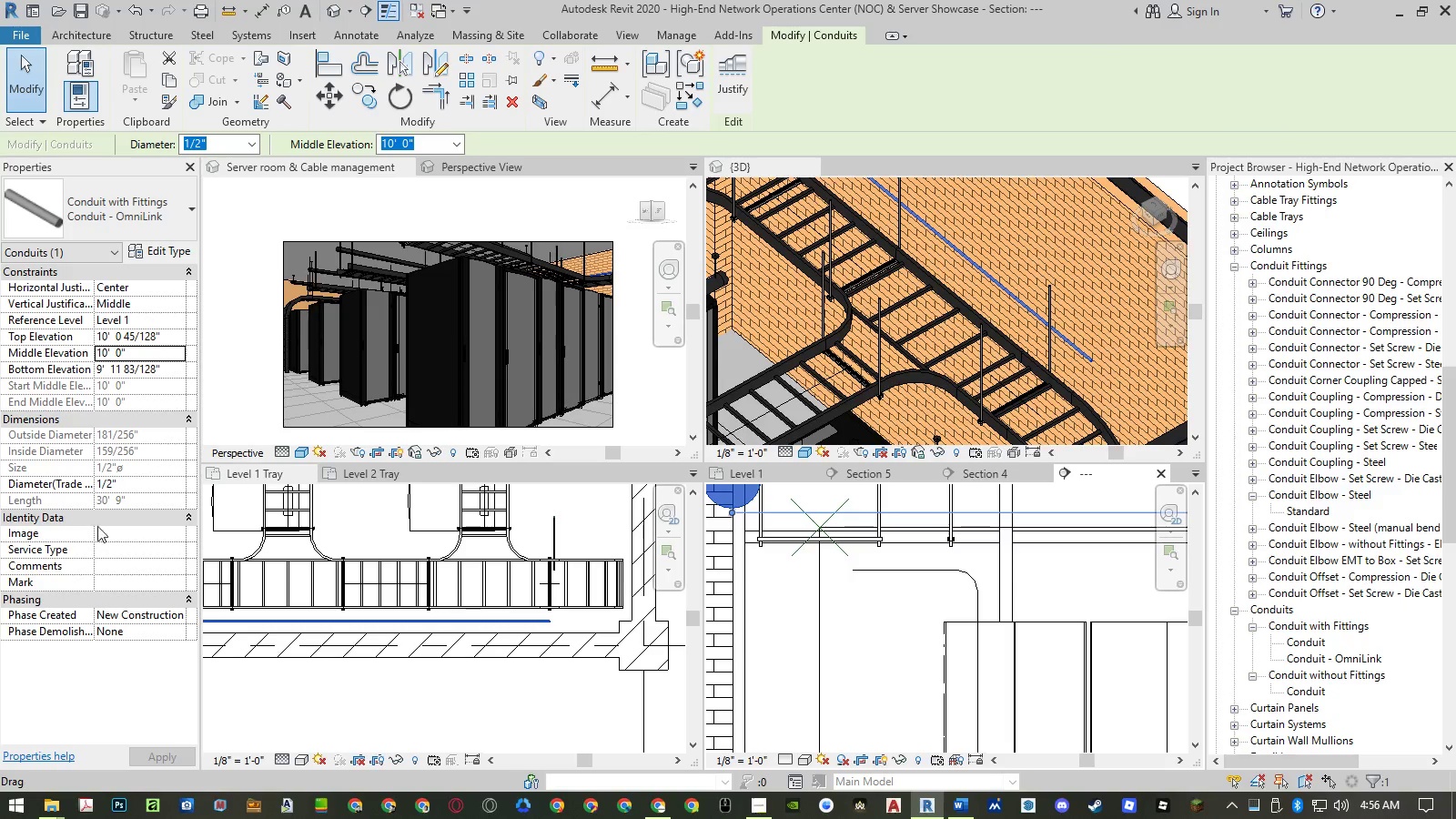 
scroll: coordinate [373, 612], scroll_direction: up, amount: 2.0
 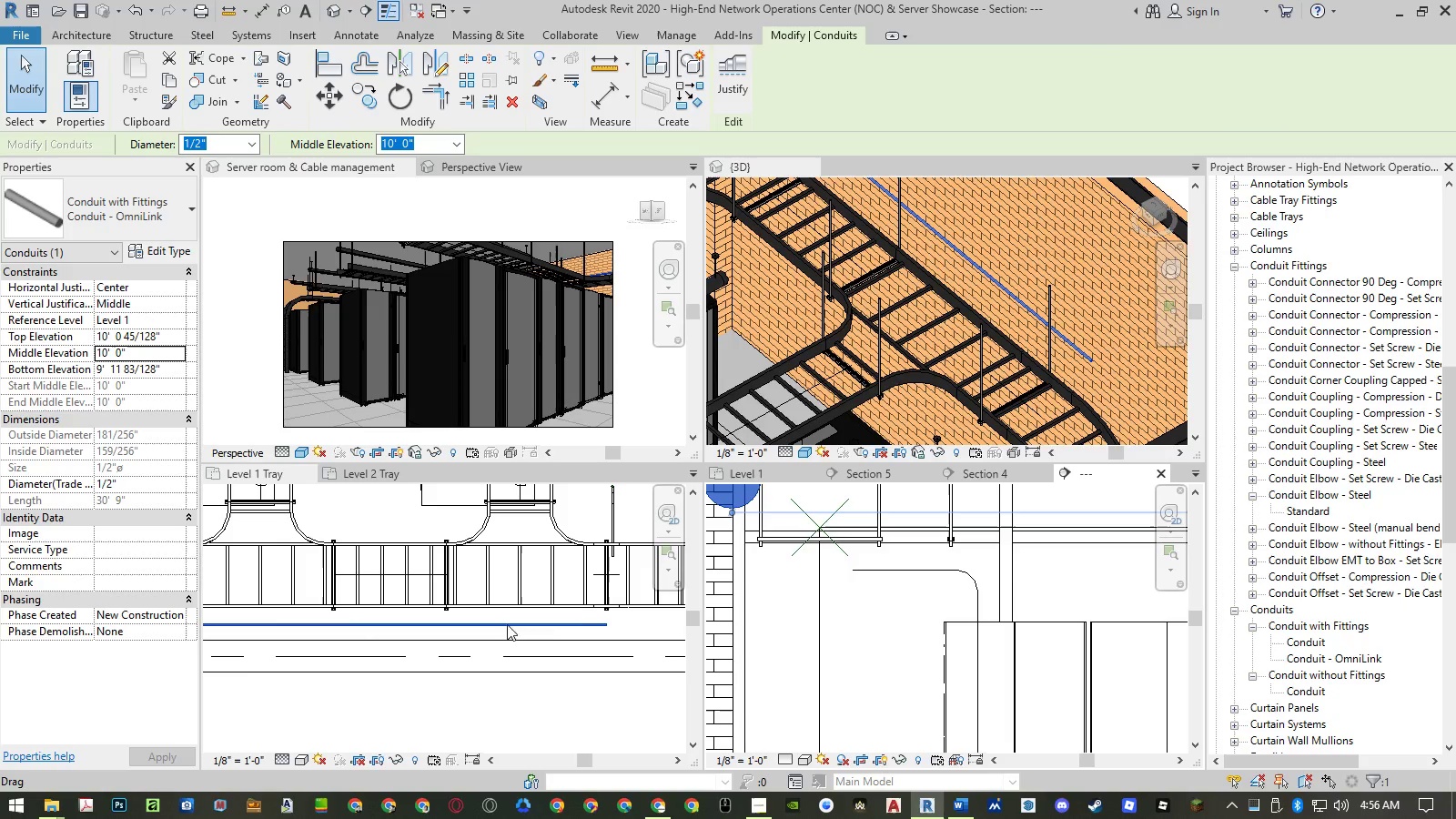 
scroll: coordinate [478, 625], scroll_direction: none, amount: 0.0
 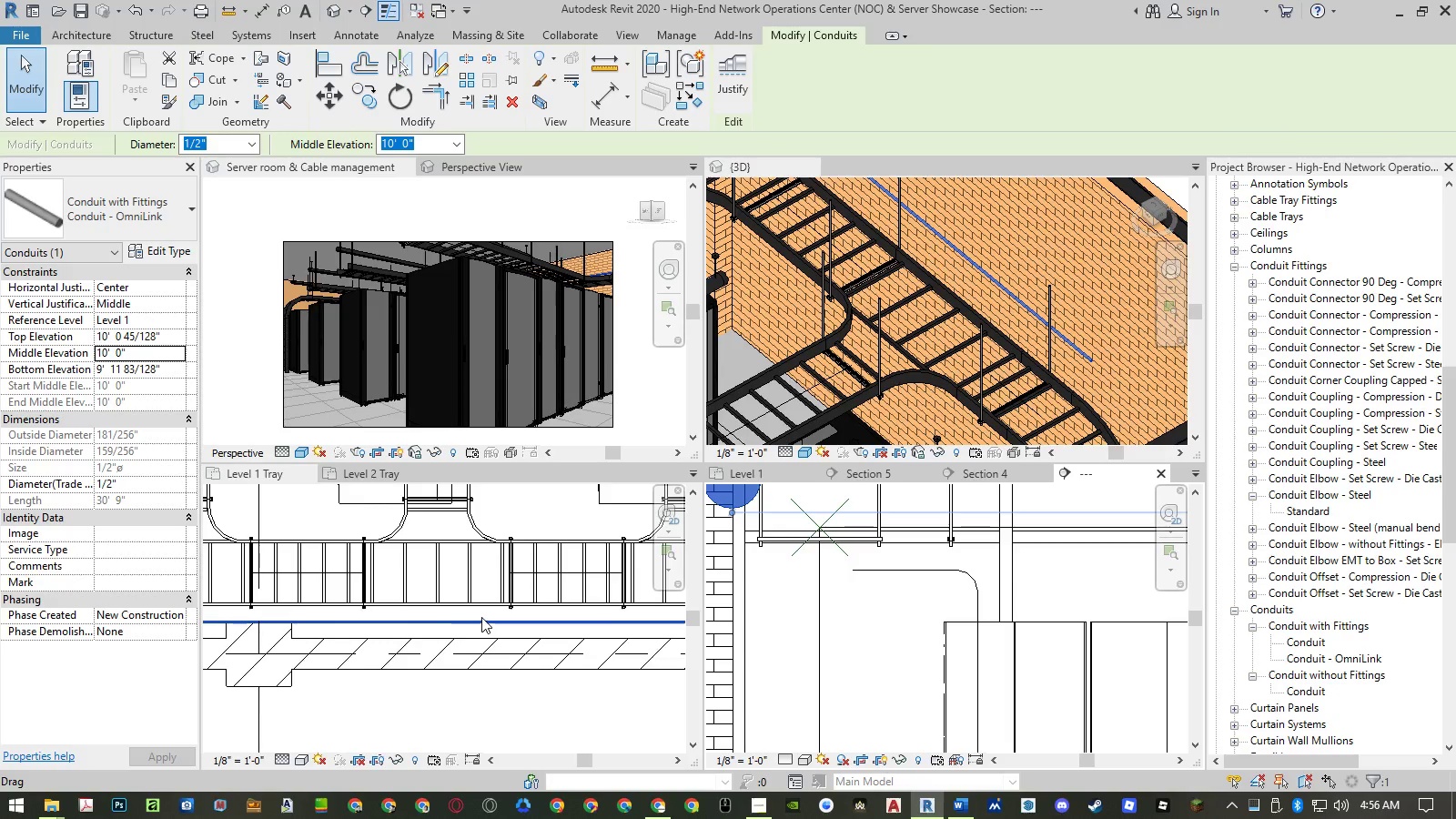 
left_click([481, 616])
 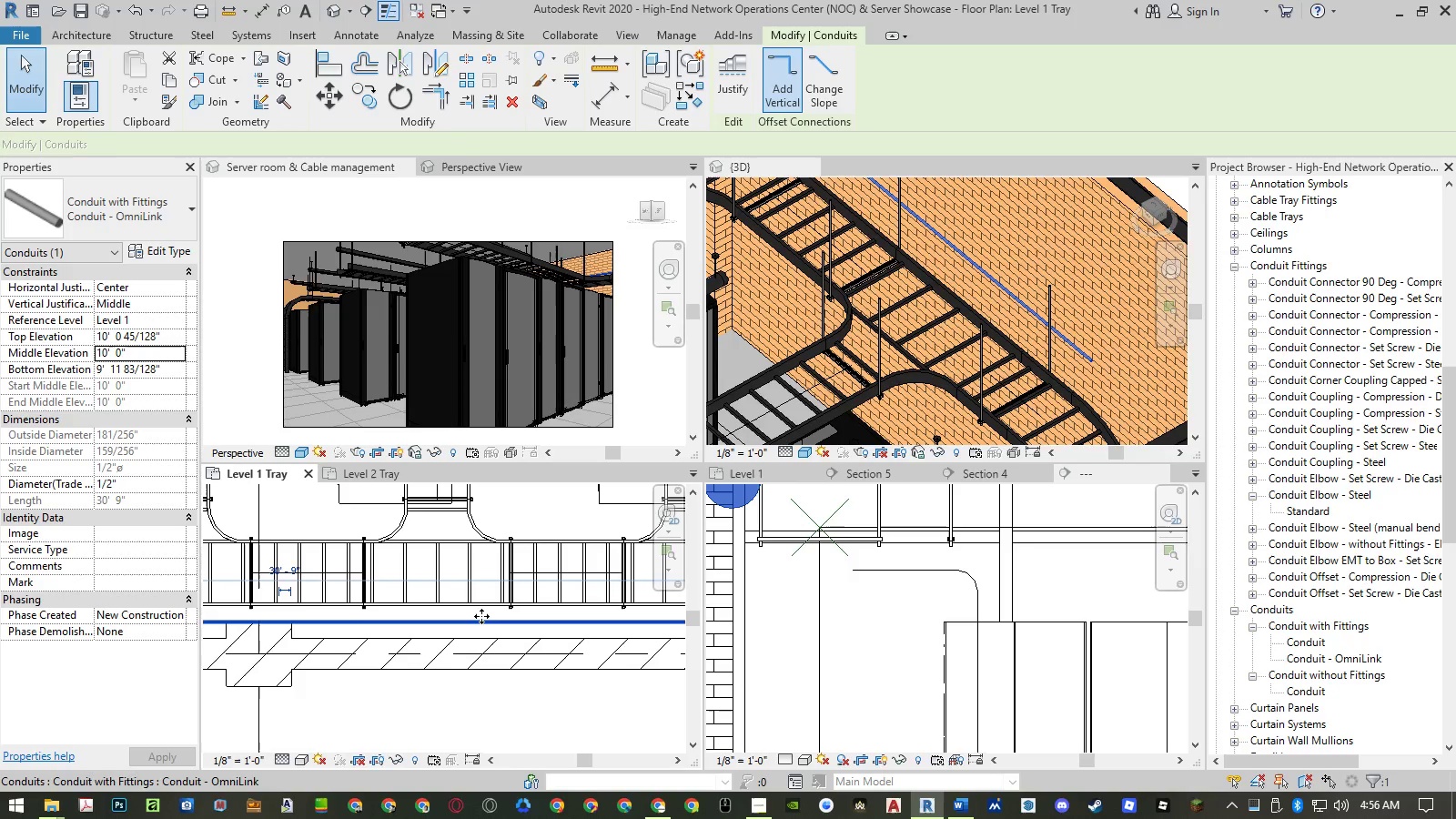 
type(mv)
 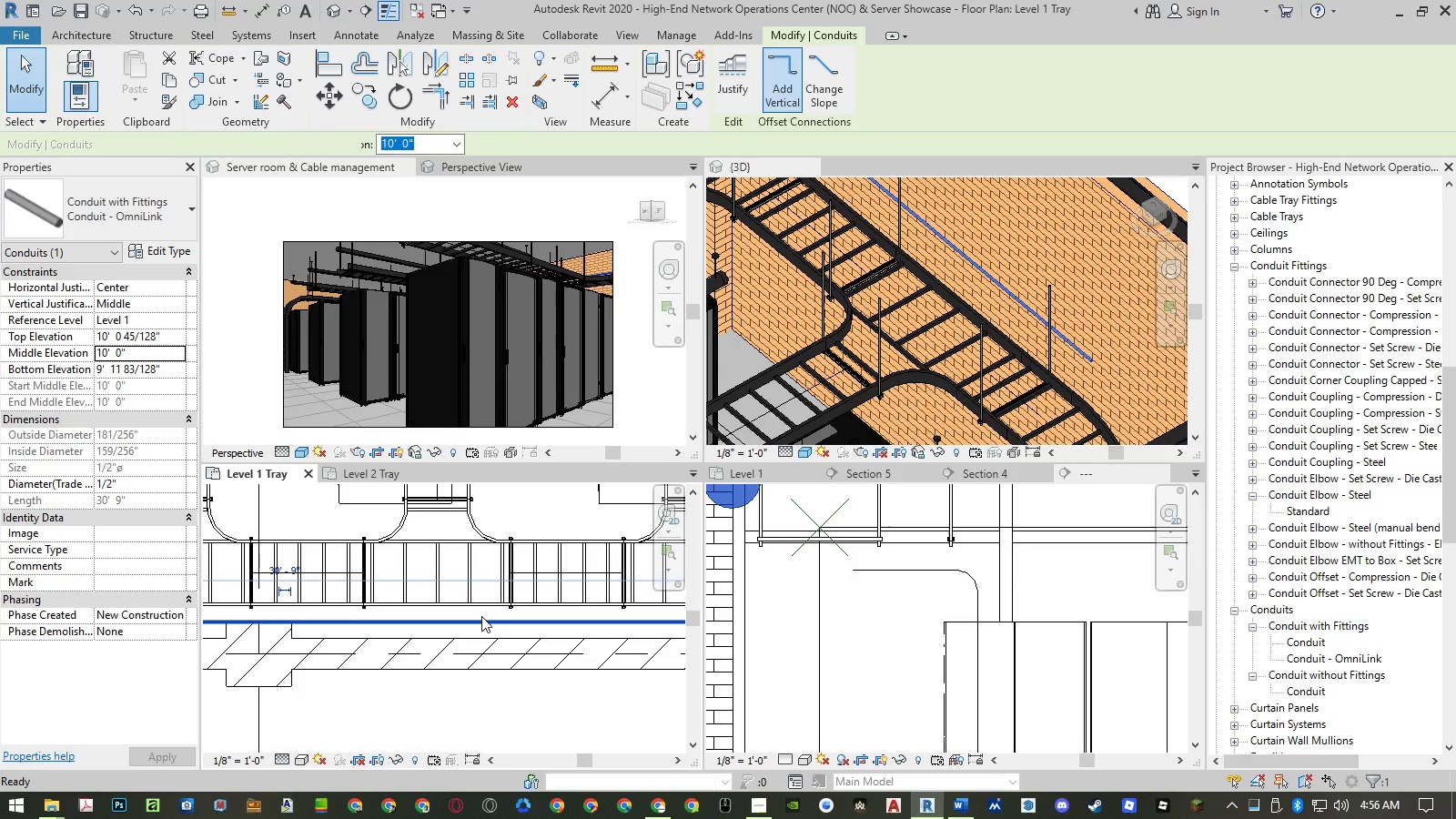 
scroll: coordinate [481, 616], scroll_direction: up, amount: 5.0
 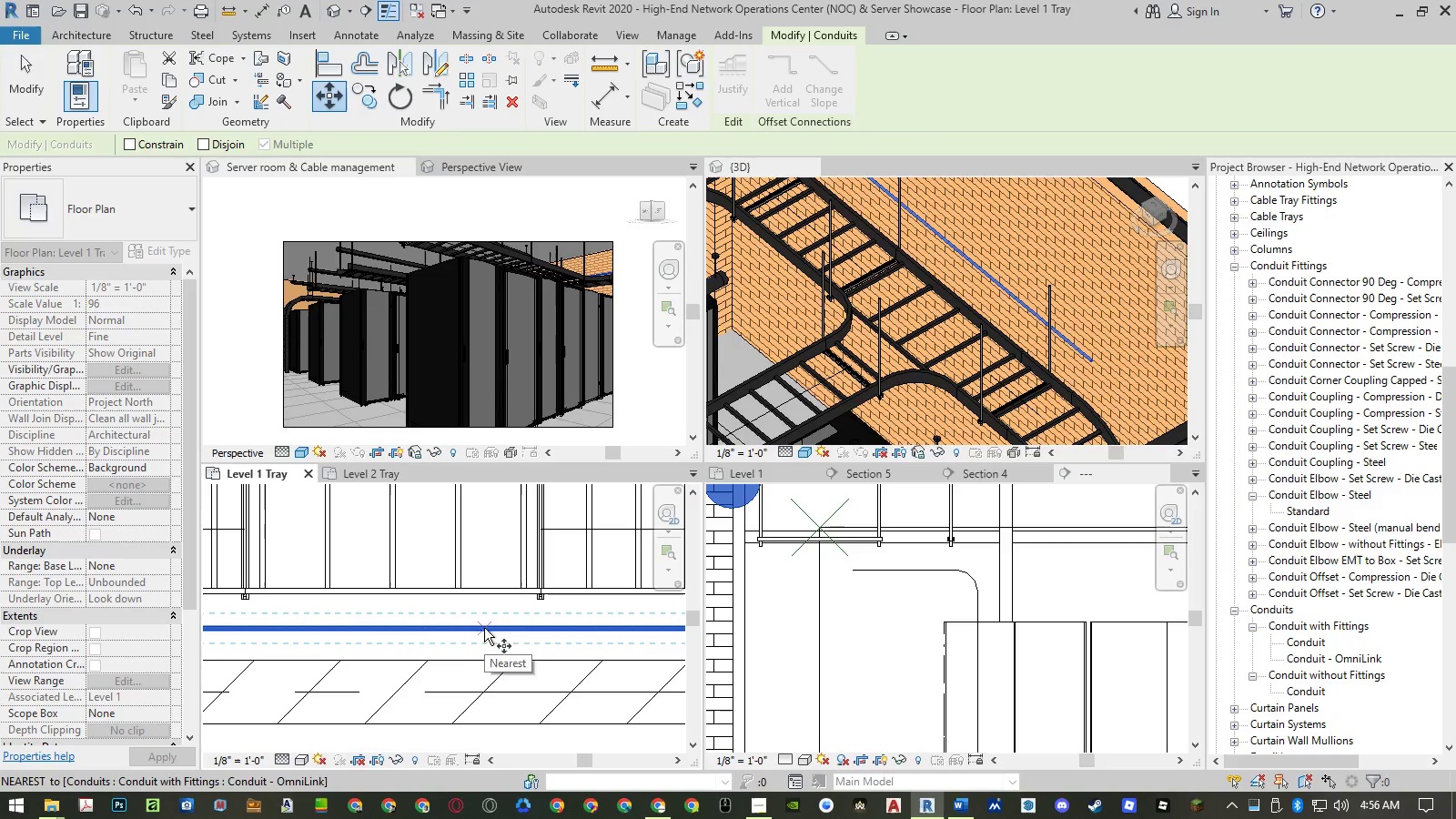 
scroll: coordinate [374, 623], scroll_direction: down, amount: 6.0
 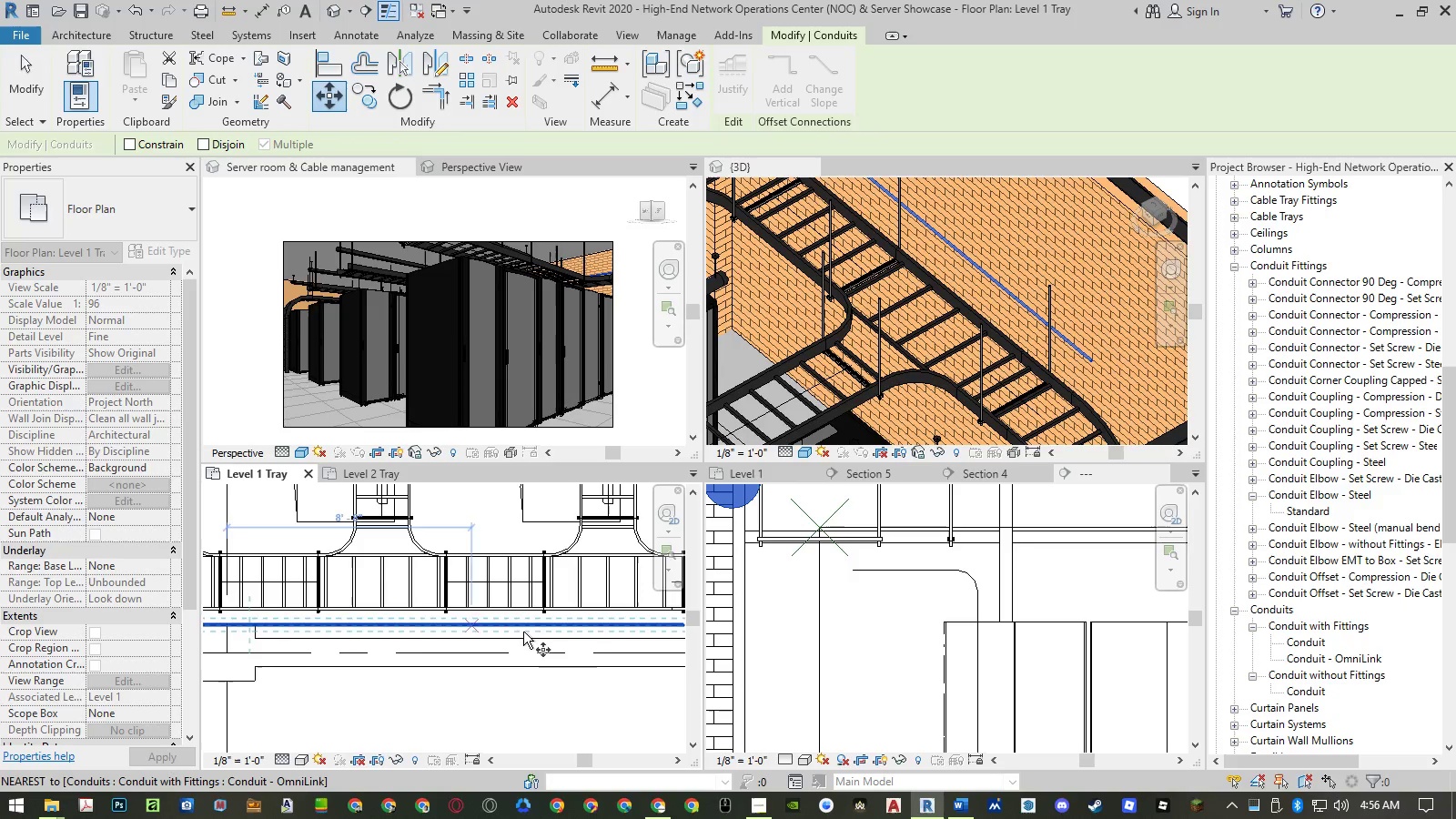 
scroll: coordinate [555, 622], scroll_direction: up, amount: 15.0
 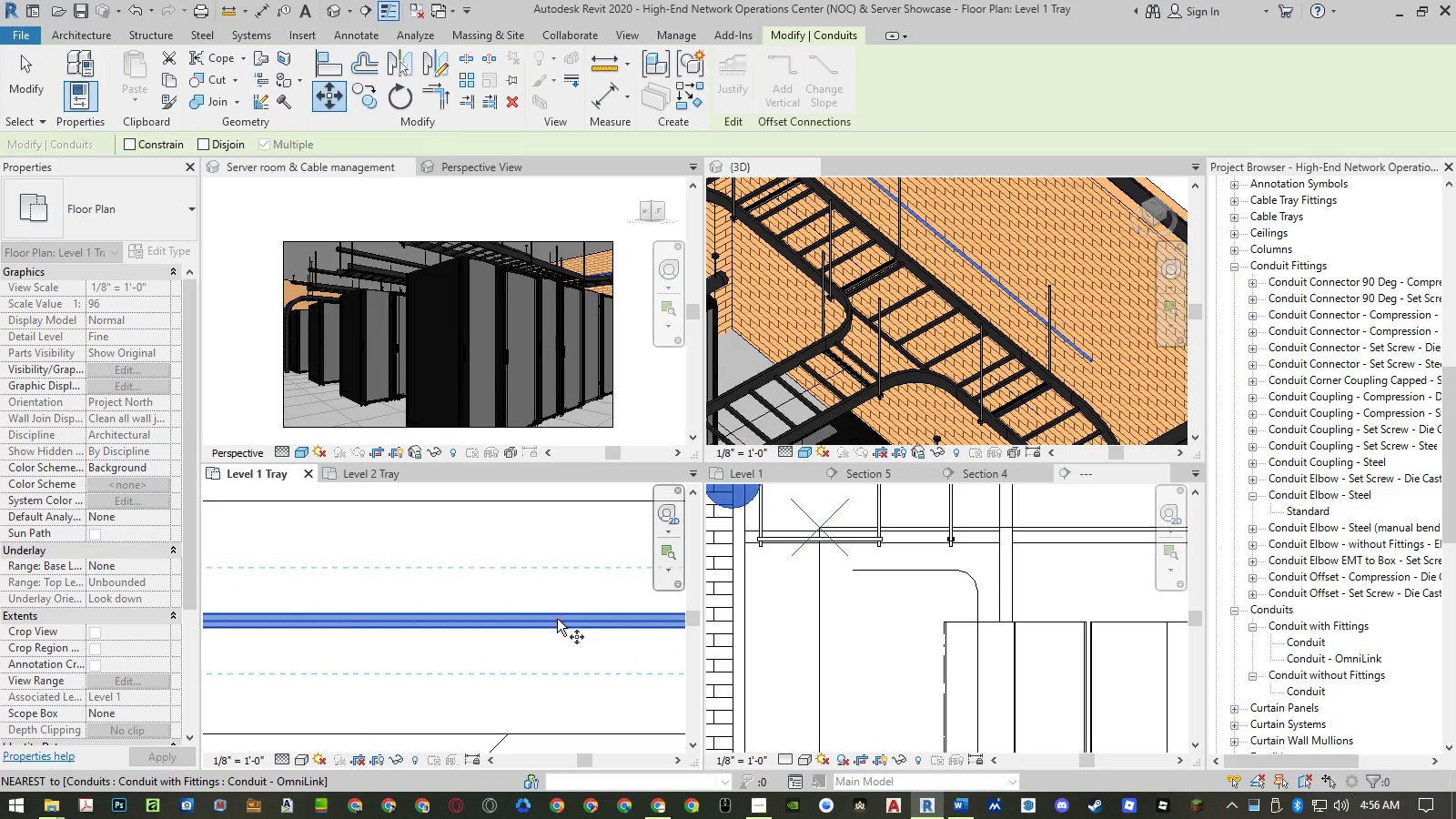 
left_click([557, 619])
 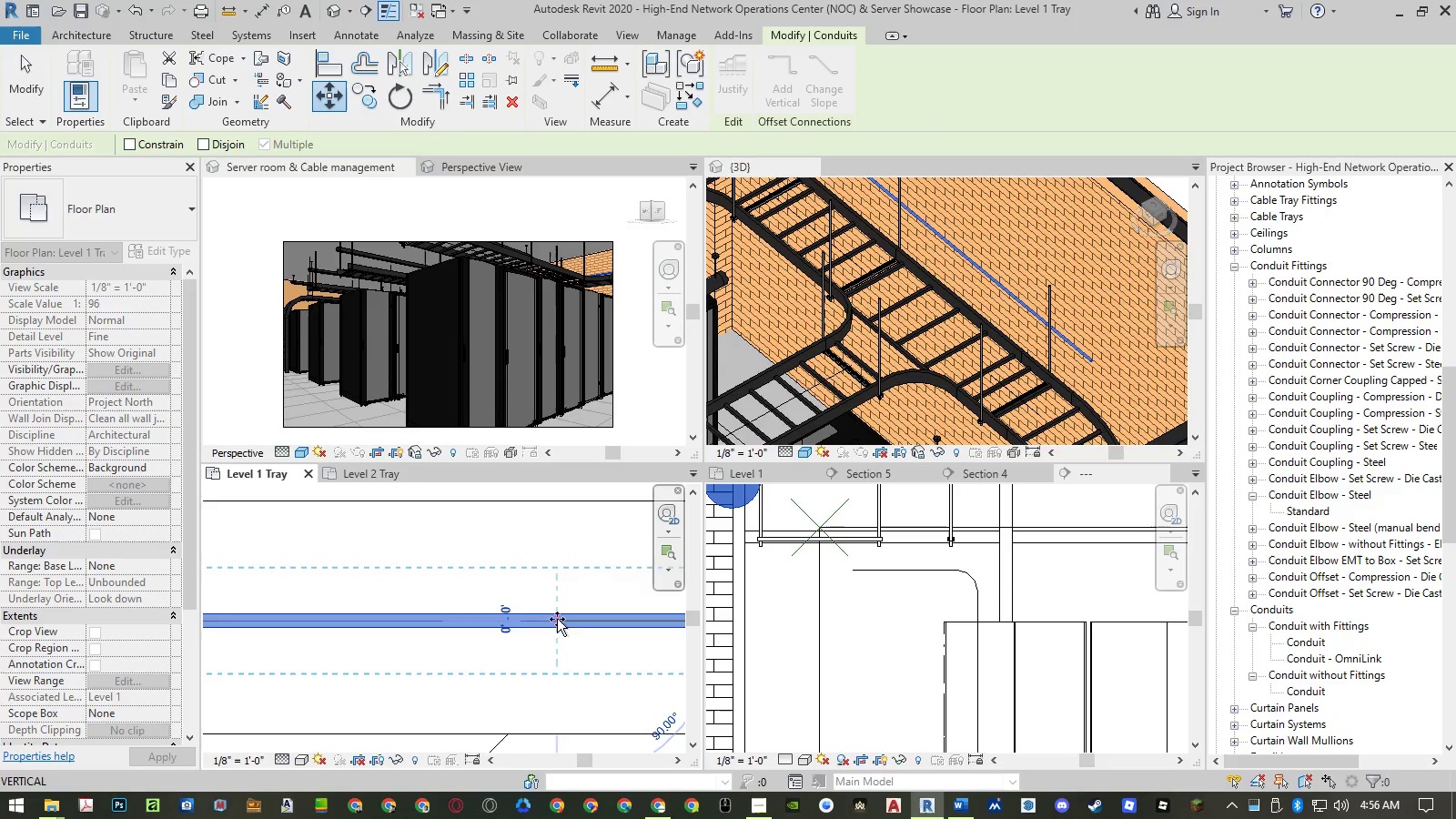 
scroll: coordinate [557, 619], scroll_direction: down, amount: 12.0
 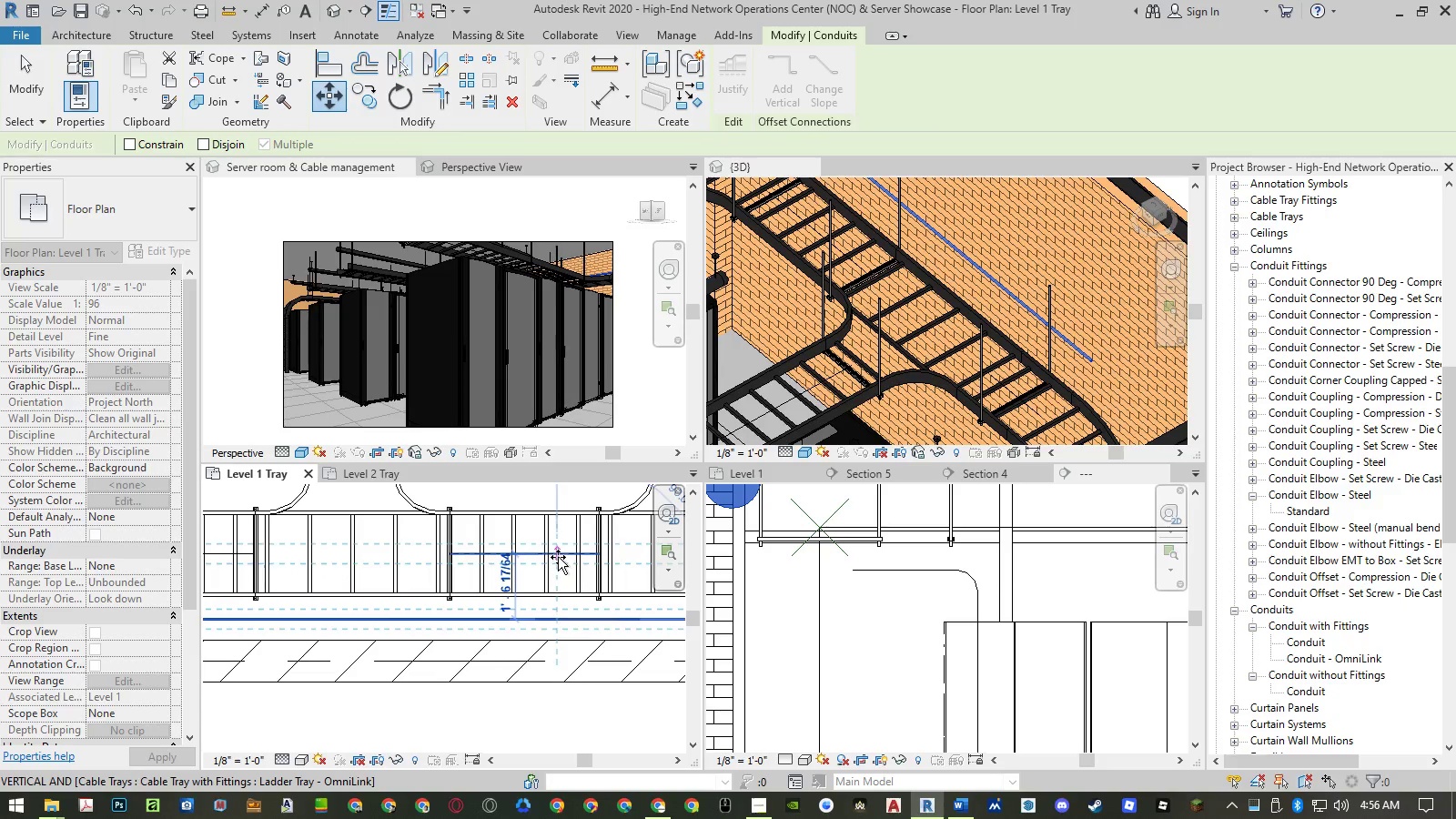 
left_click([558, 556])
 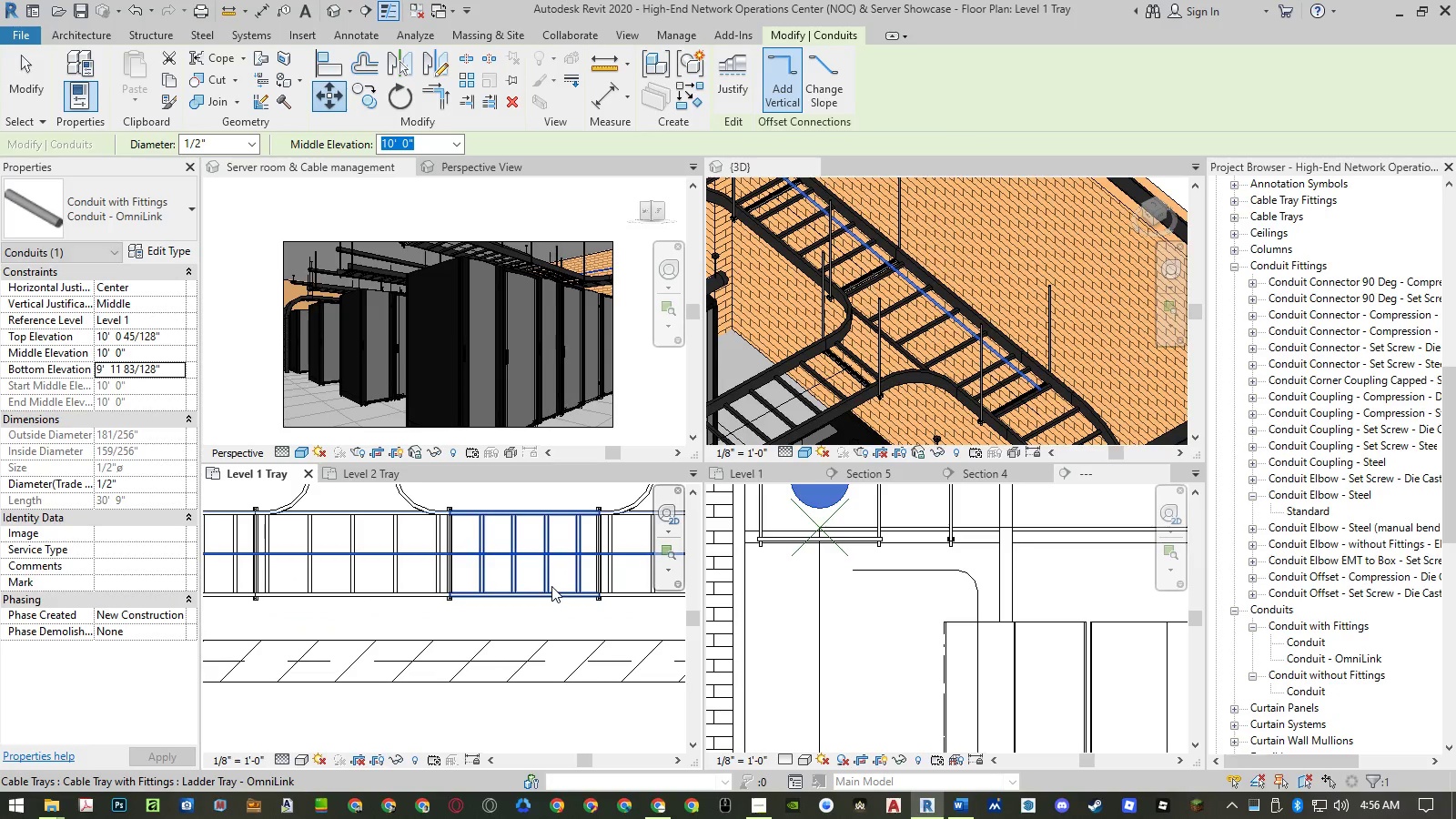 
key(Escape)
 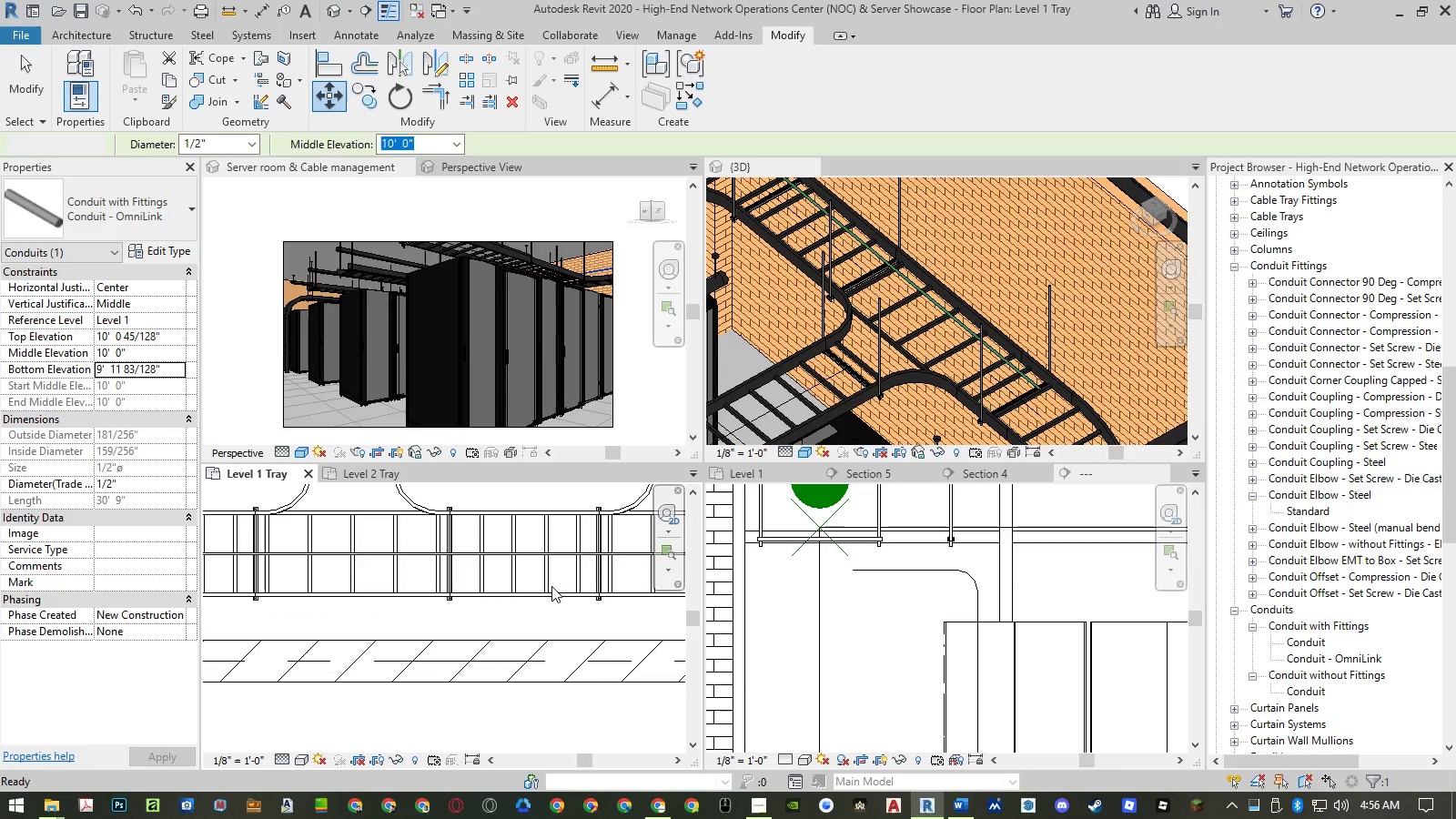 
key(Escape)
 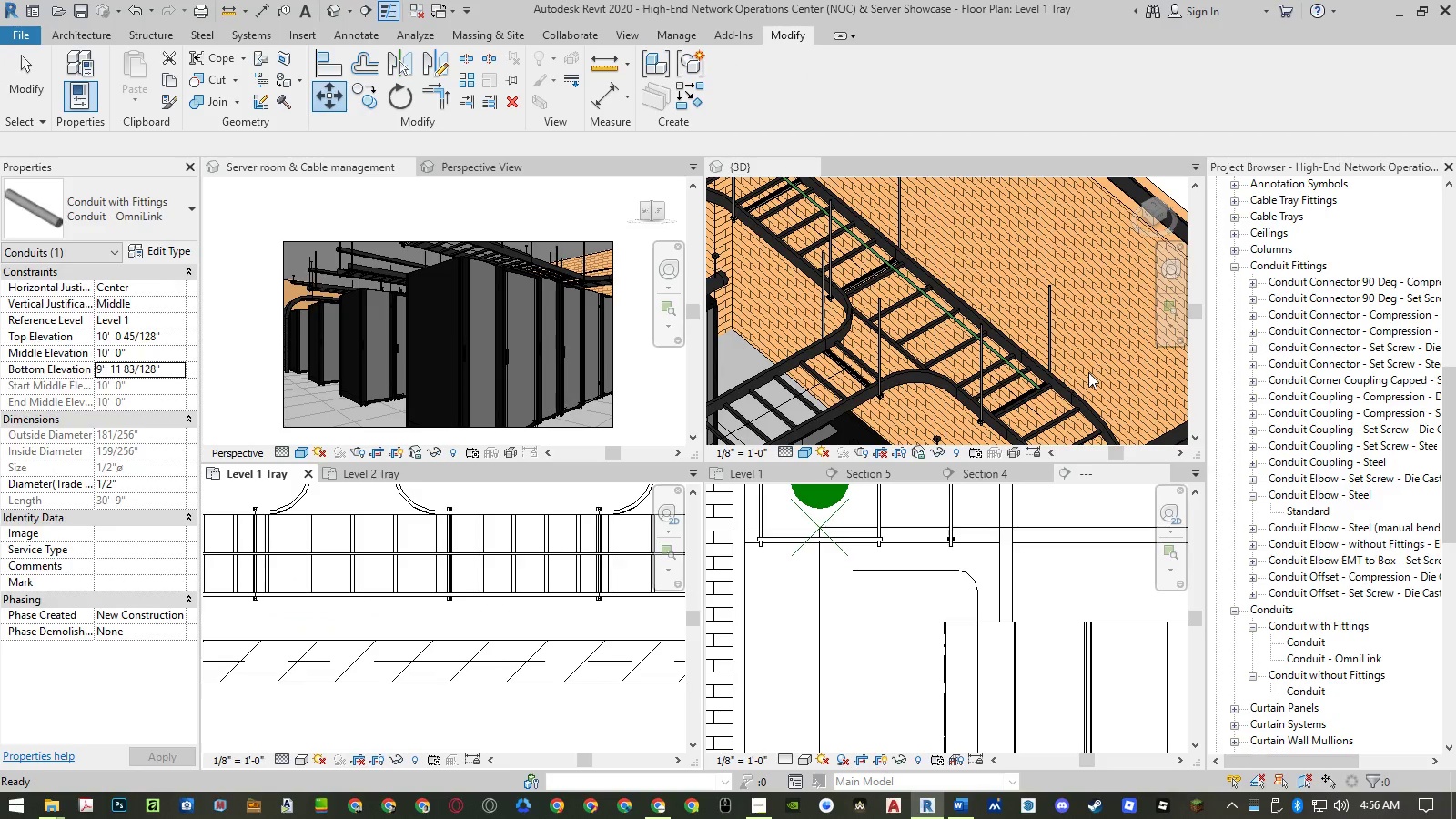 
scroll: coordinate [1055, 377], scroll_direction: up, amount: 5.0
 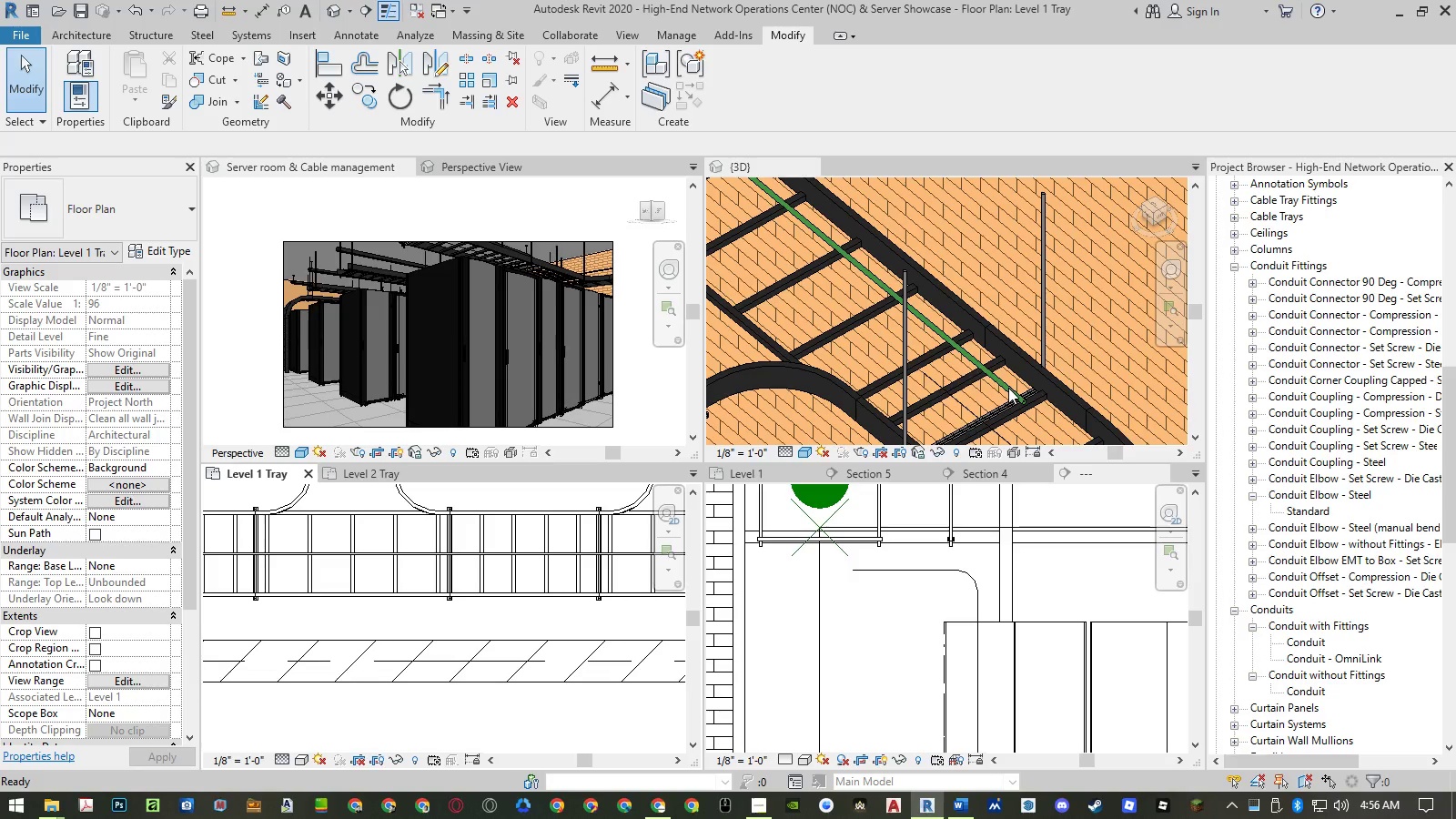 
left_click([1008, 388])
 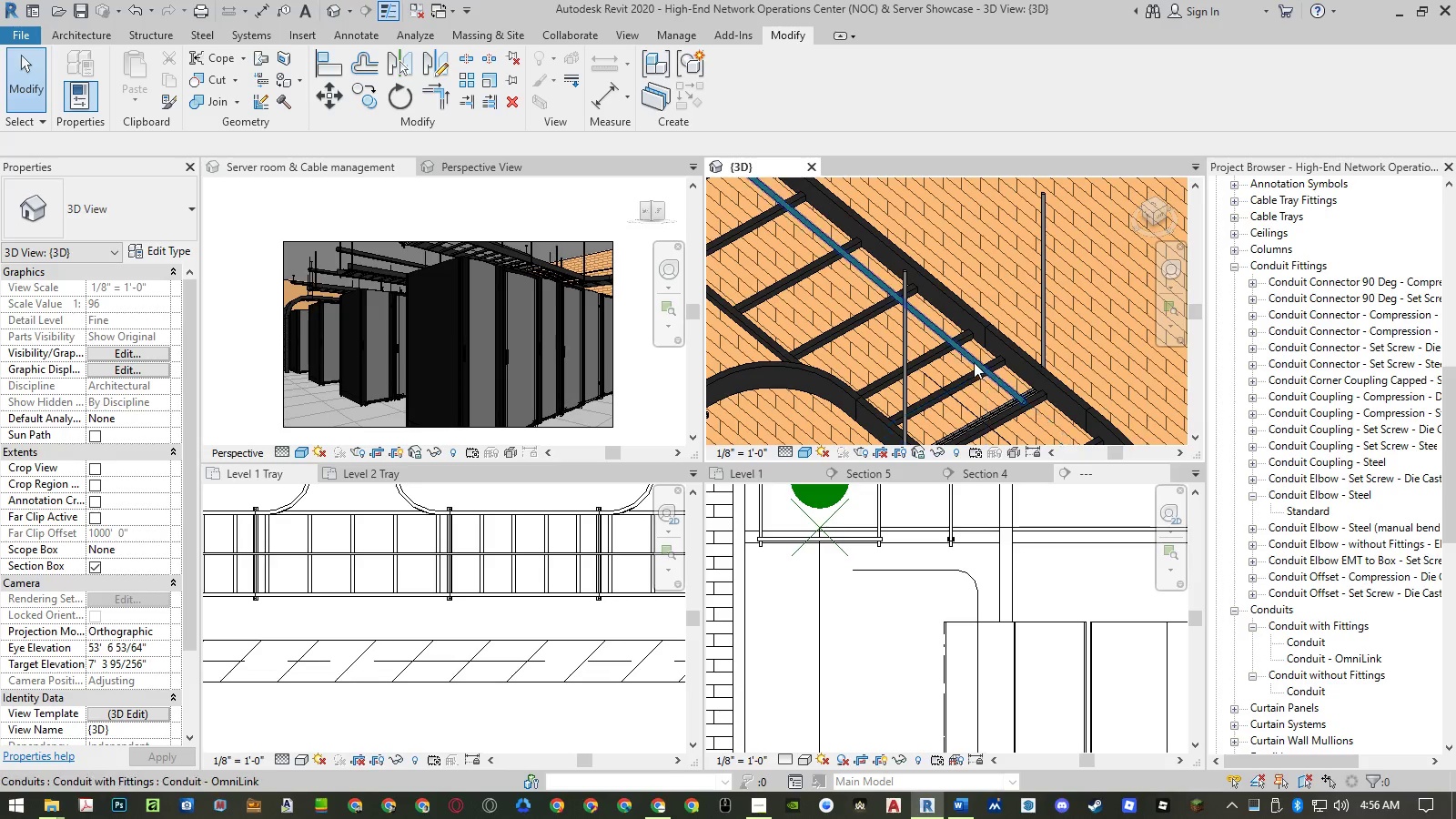 
left_click([966, 354])
 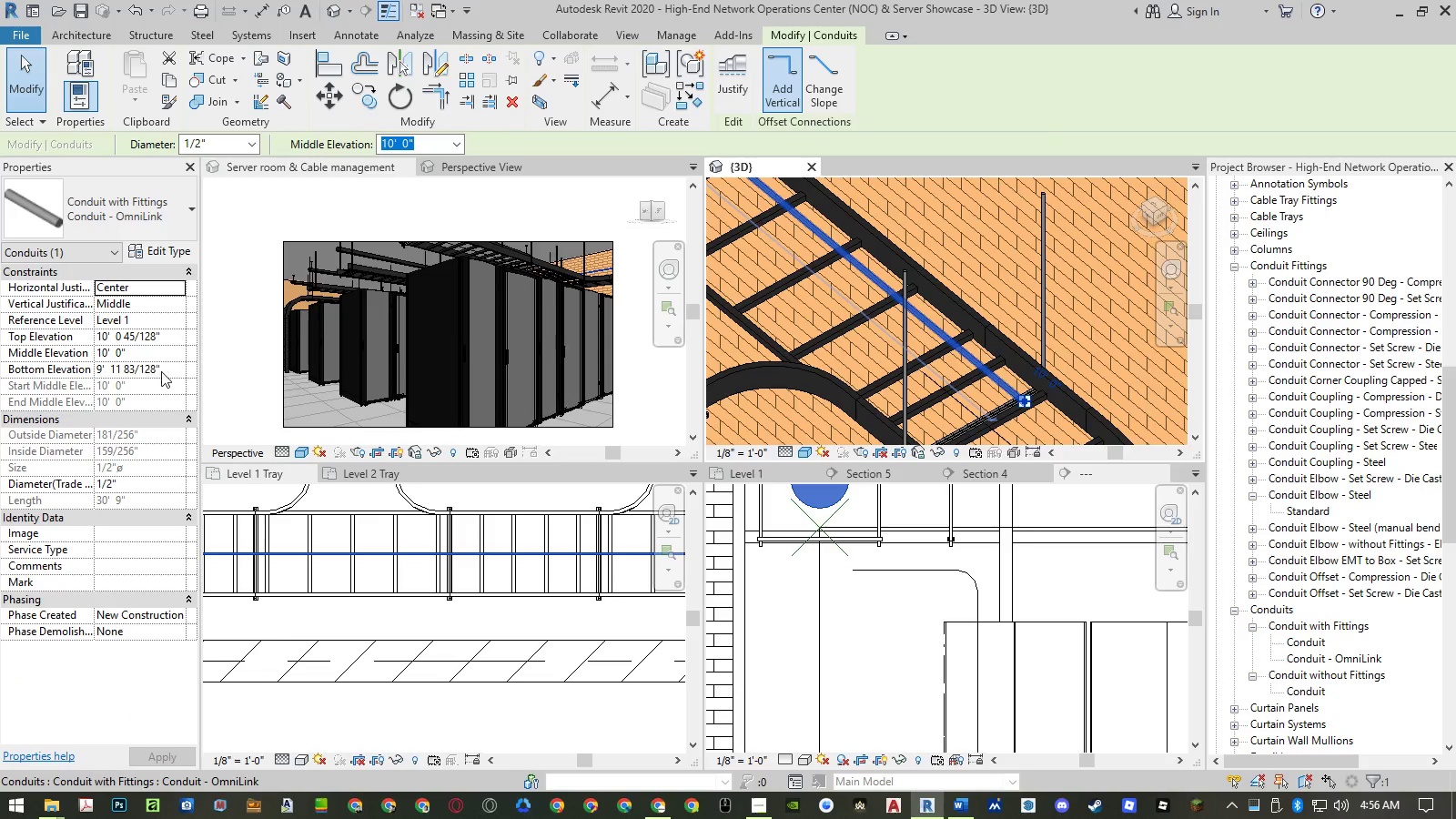 
left_click([170, 368])
 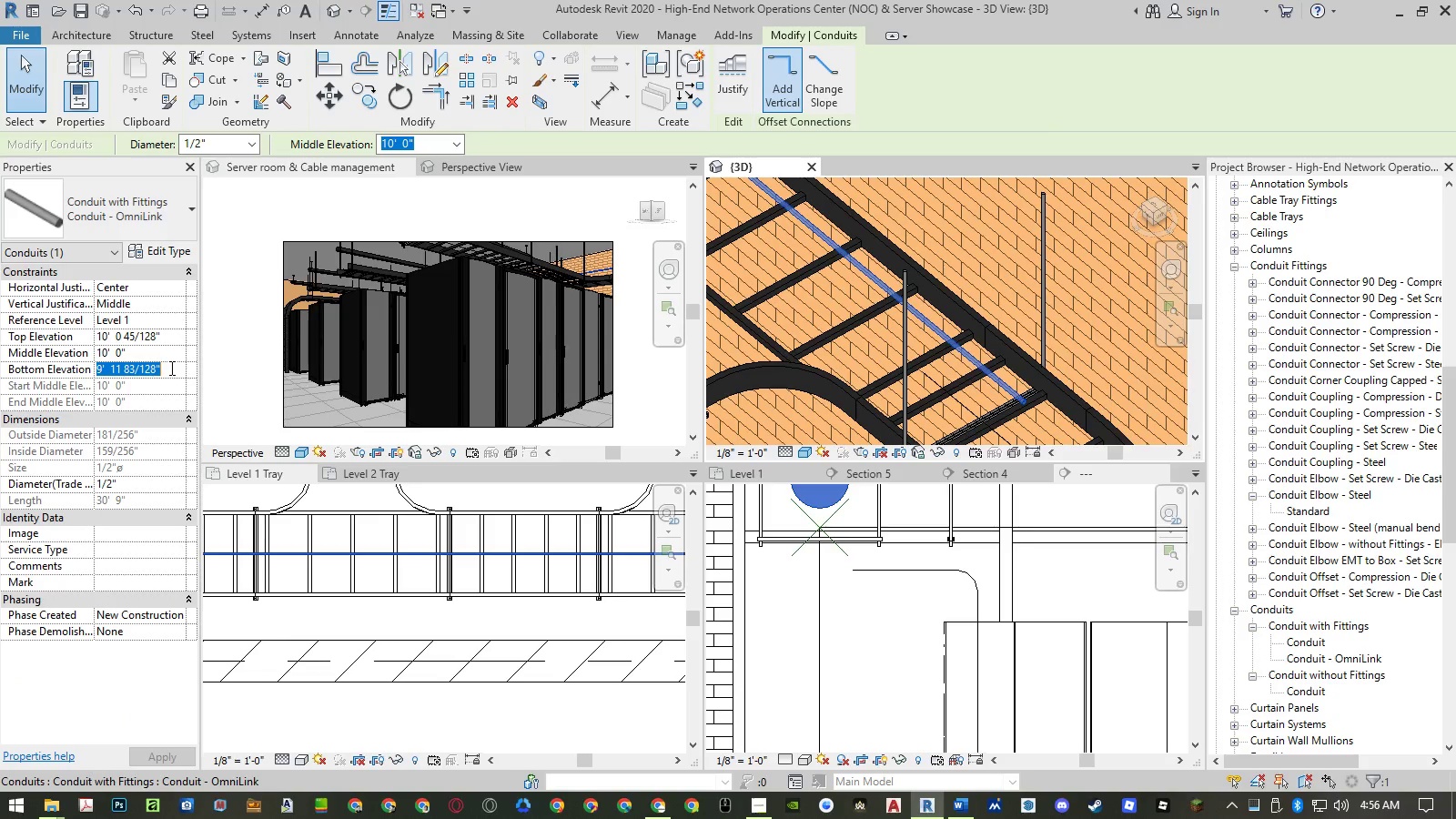 
key(Numpad9)
 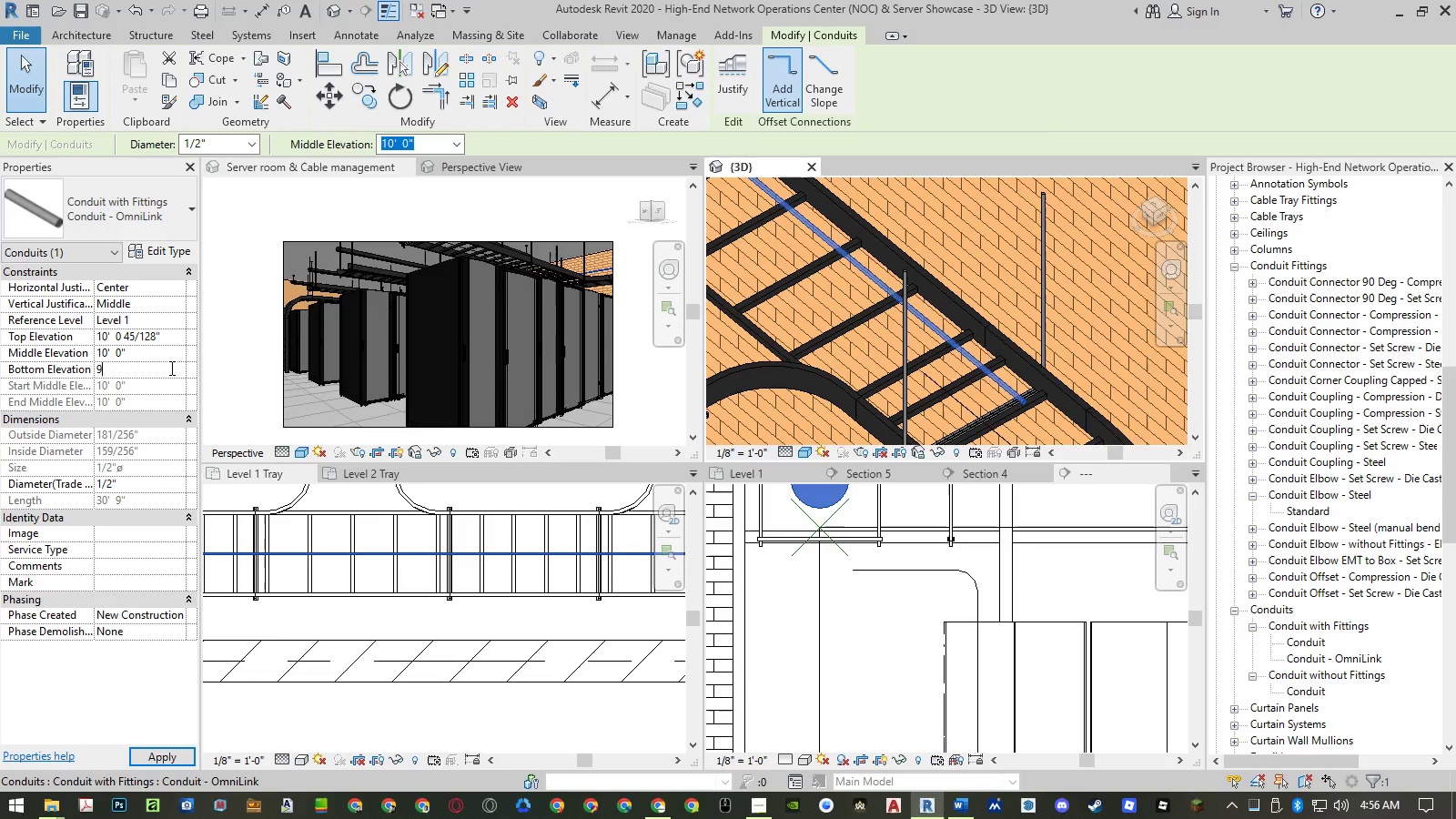 
key(NumpadEnter)
 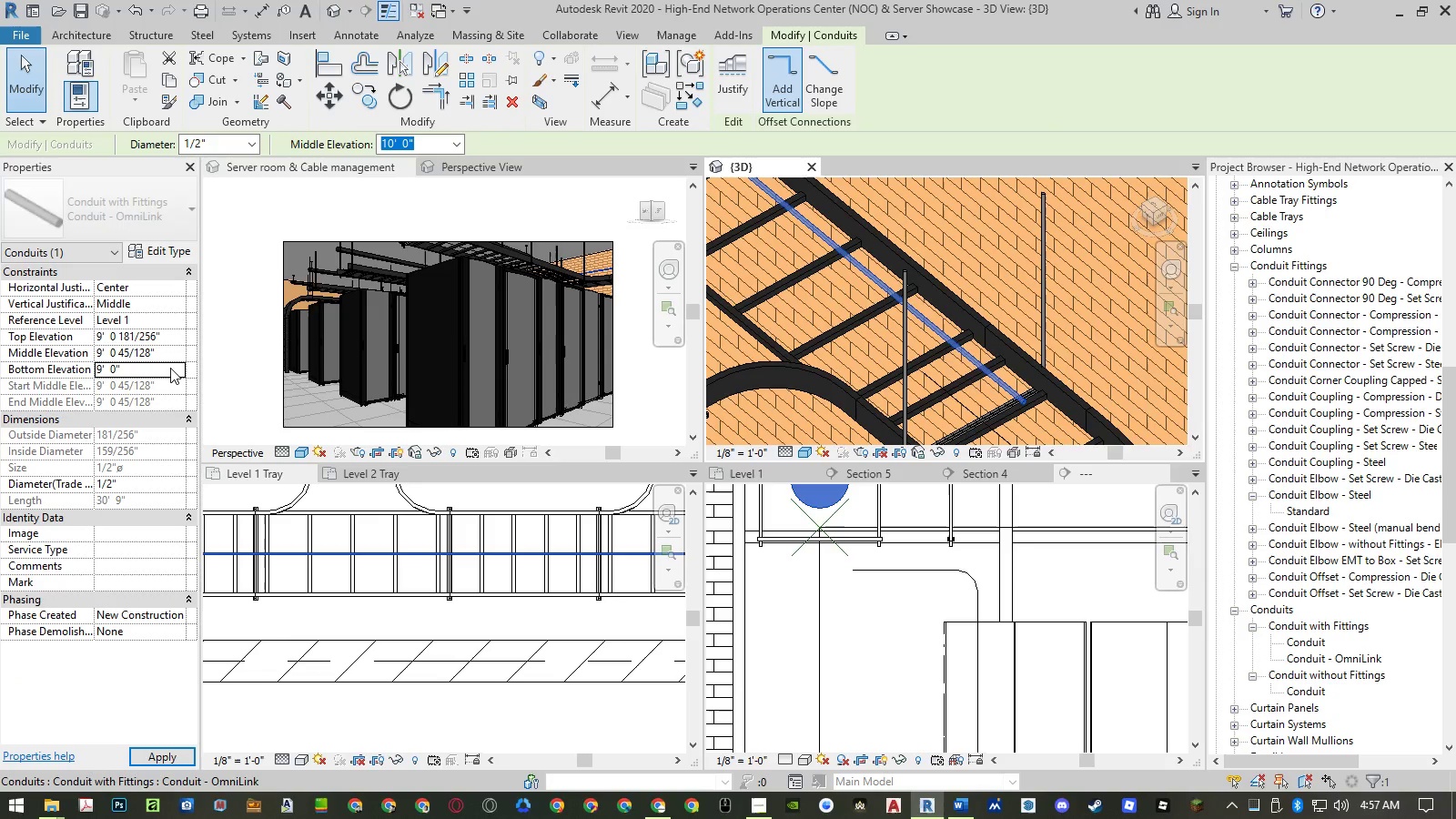 
key(NumpadEnter)
 